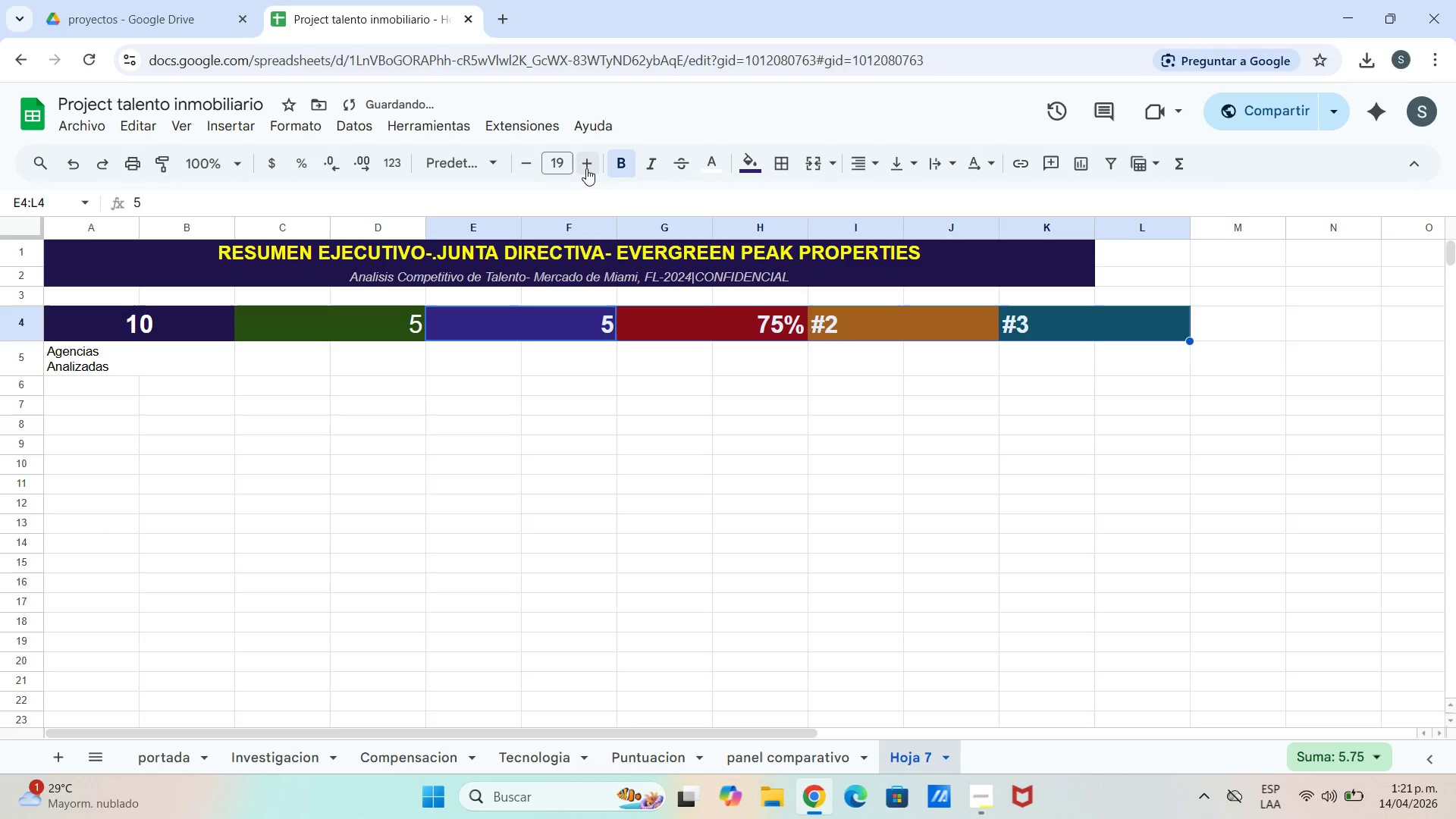 
left_click([586, 168])
 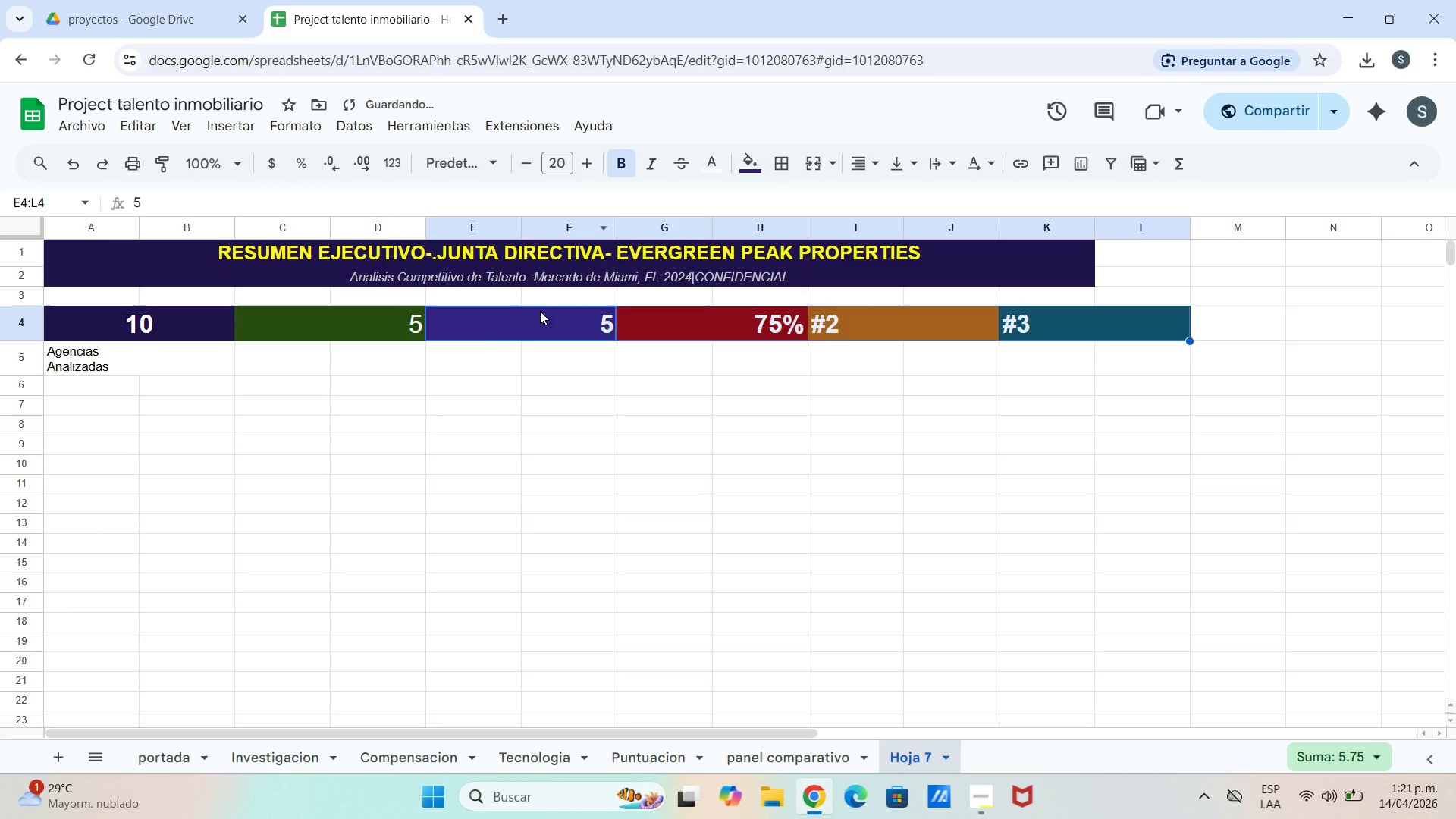 
left_click_drag(start_coordinate=[466, 401], to_coordinate=[459, 375])
 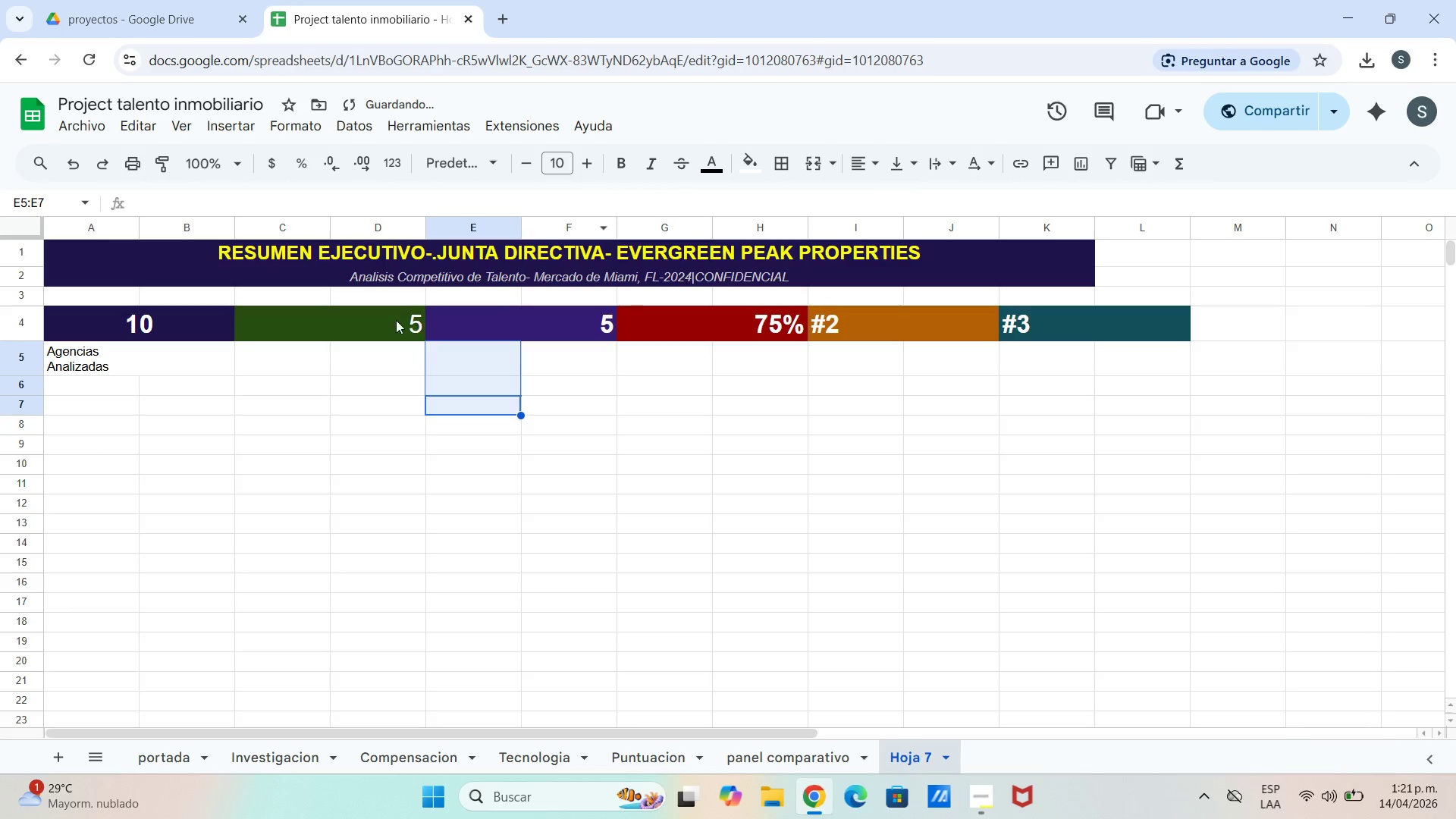 
left_click_drag(start_coordinate=[395, 320], to_coordinate=[1103, 339])
 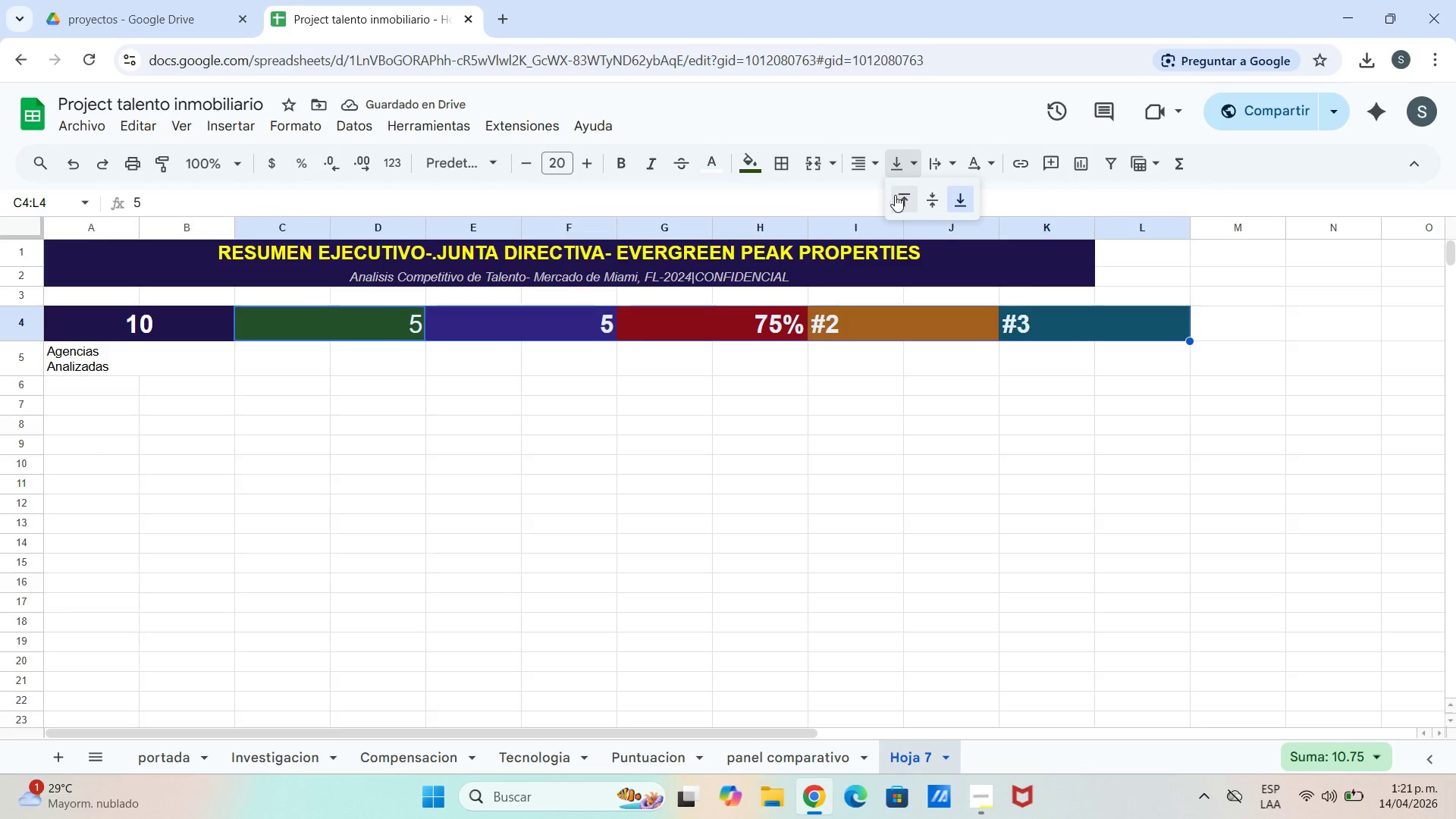 
left_click([934, 193])
 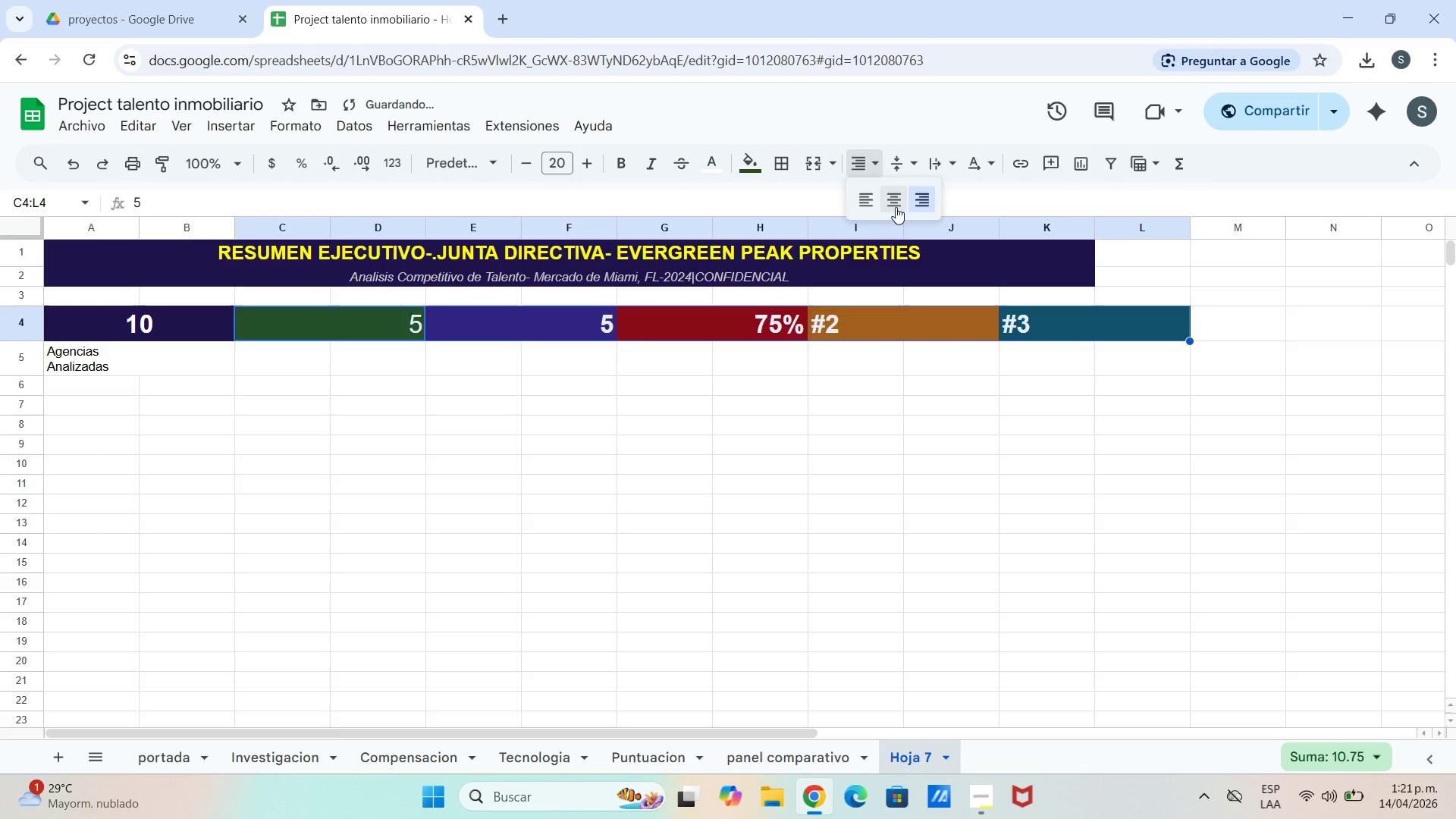 
left_click_drag(start_coordinate=[926, 372], to_coordinate=[915, 371])
 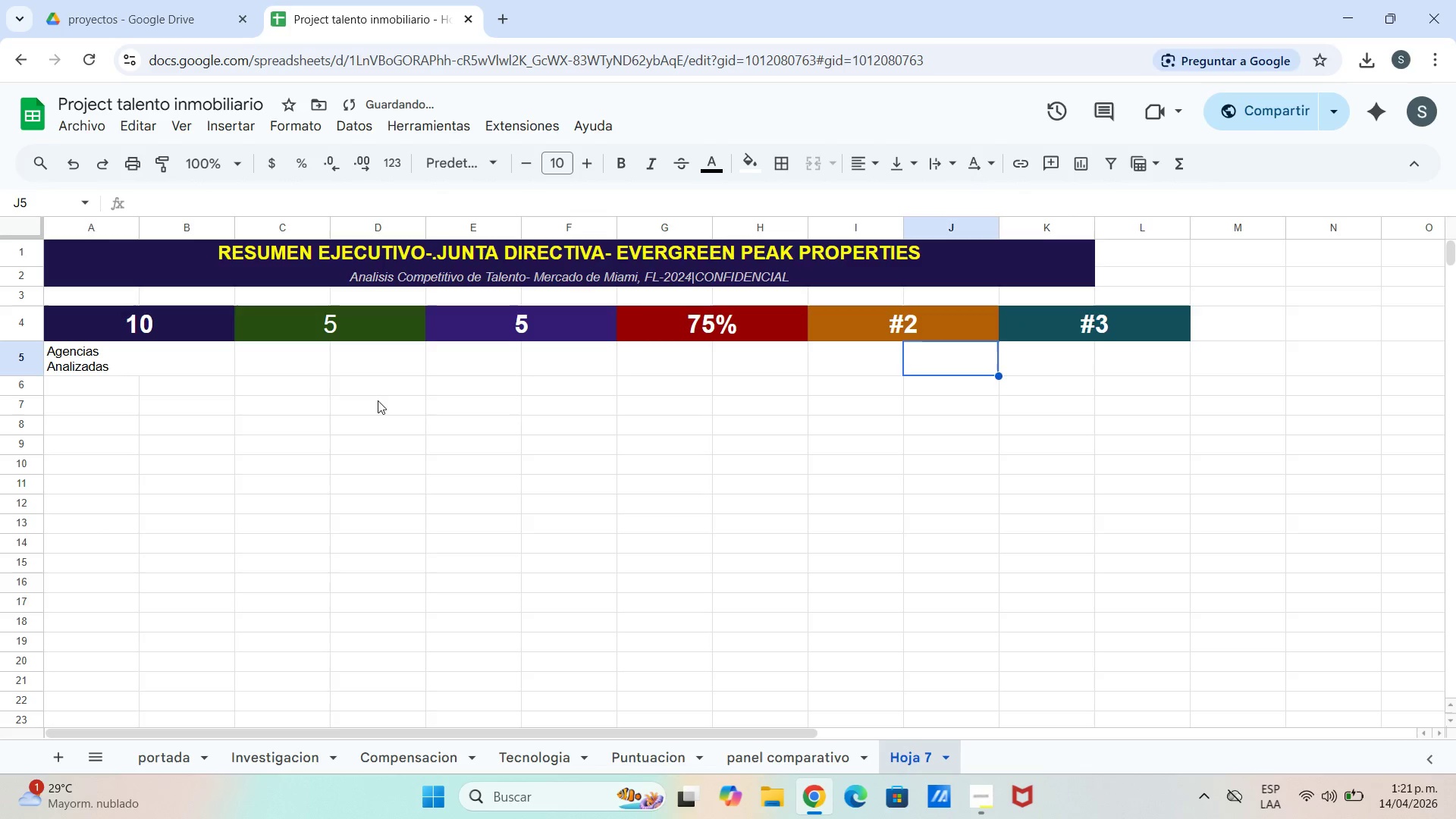 
left_click_drag(start_coordinate=[374, 400], to_coordinate=[369, 400])
 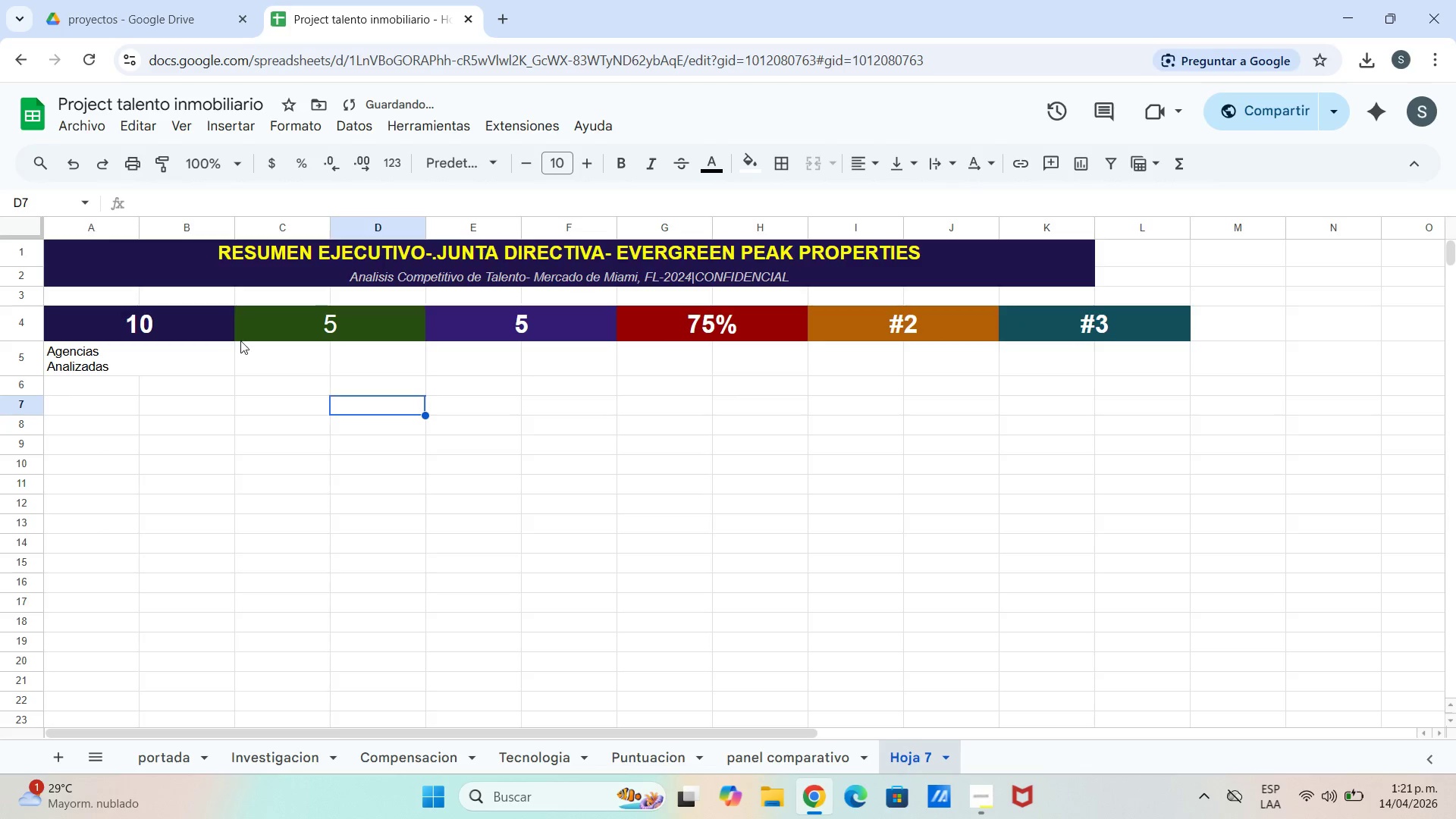 
left_click_drag(start_coordinate=[244, 337], to_coordinate=[249, 337])
 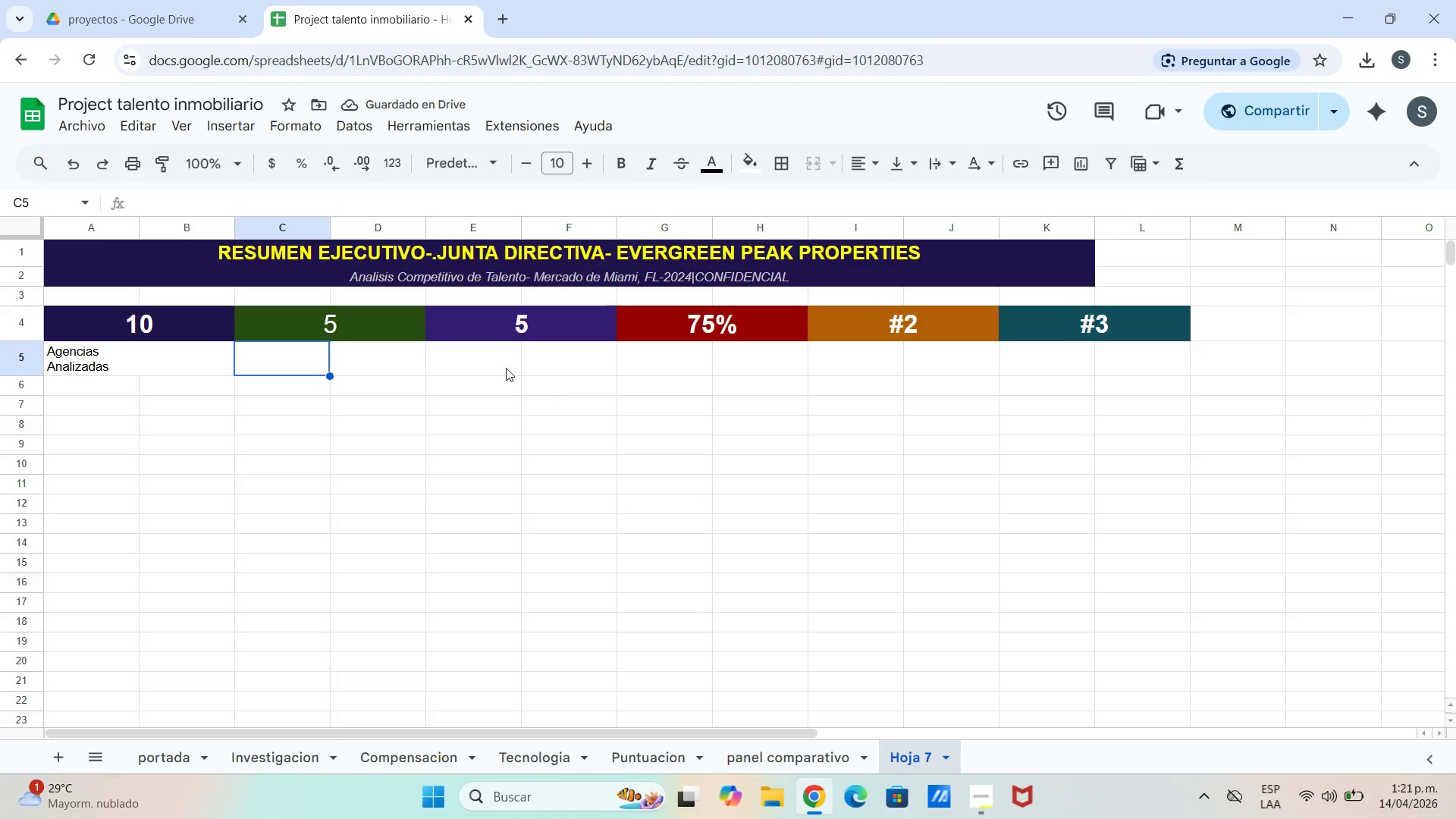 
left_click([158, 364])
 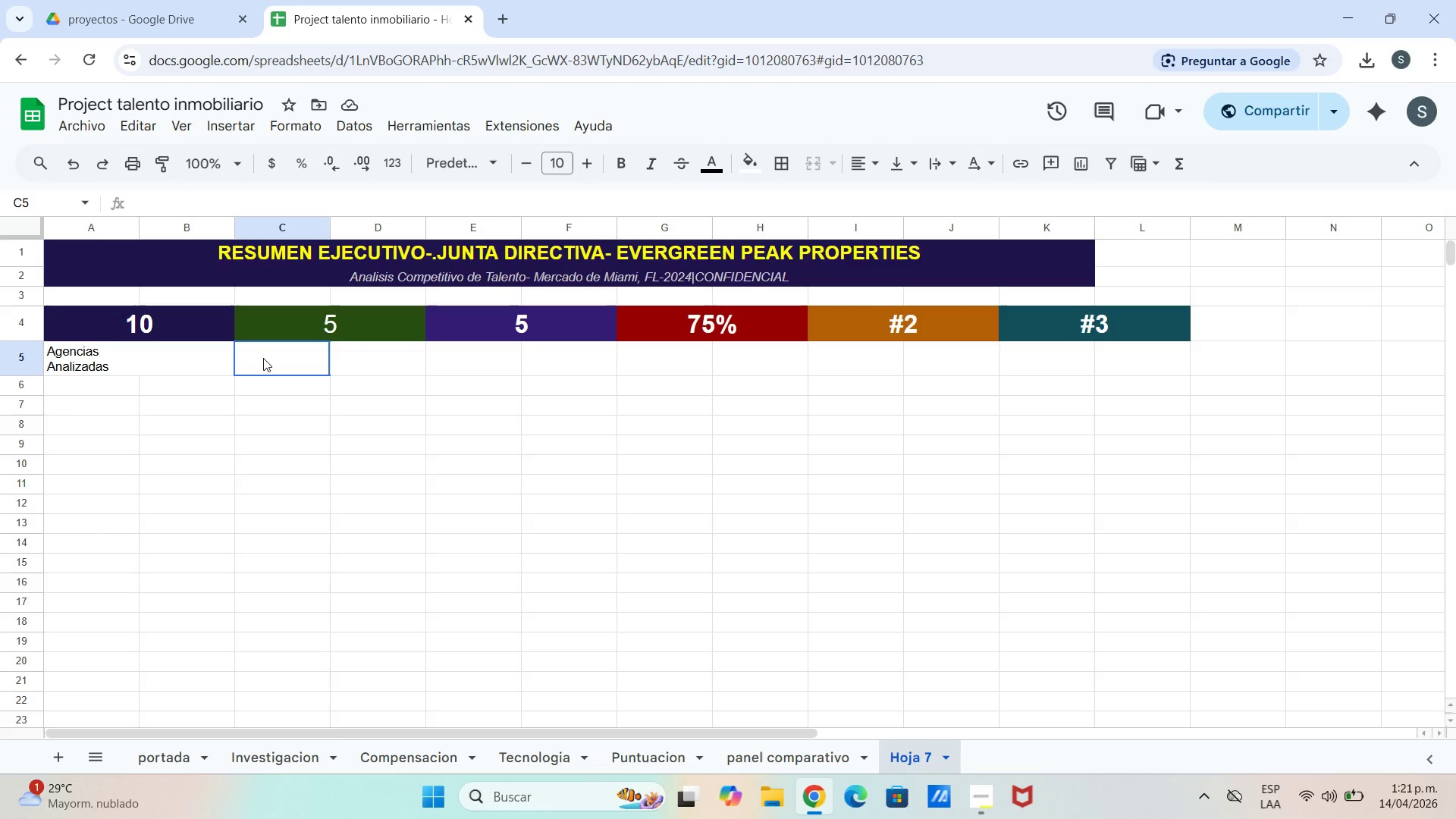 
left_click_drag(start_coordinate=[265, 358], to_coordinate=[352, 358])
 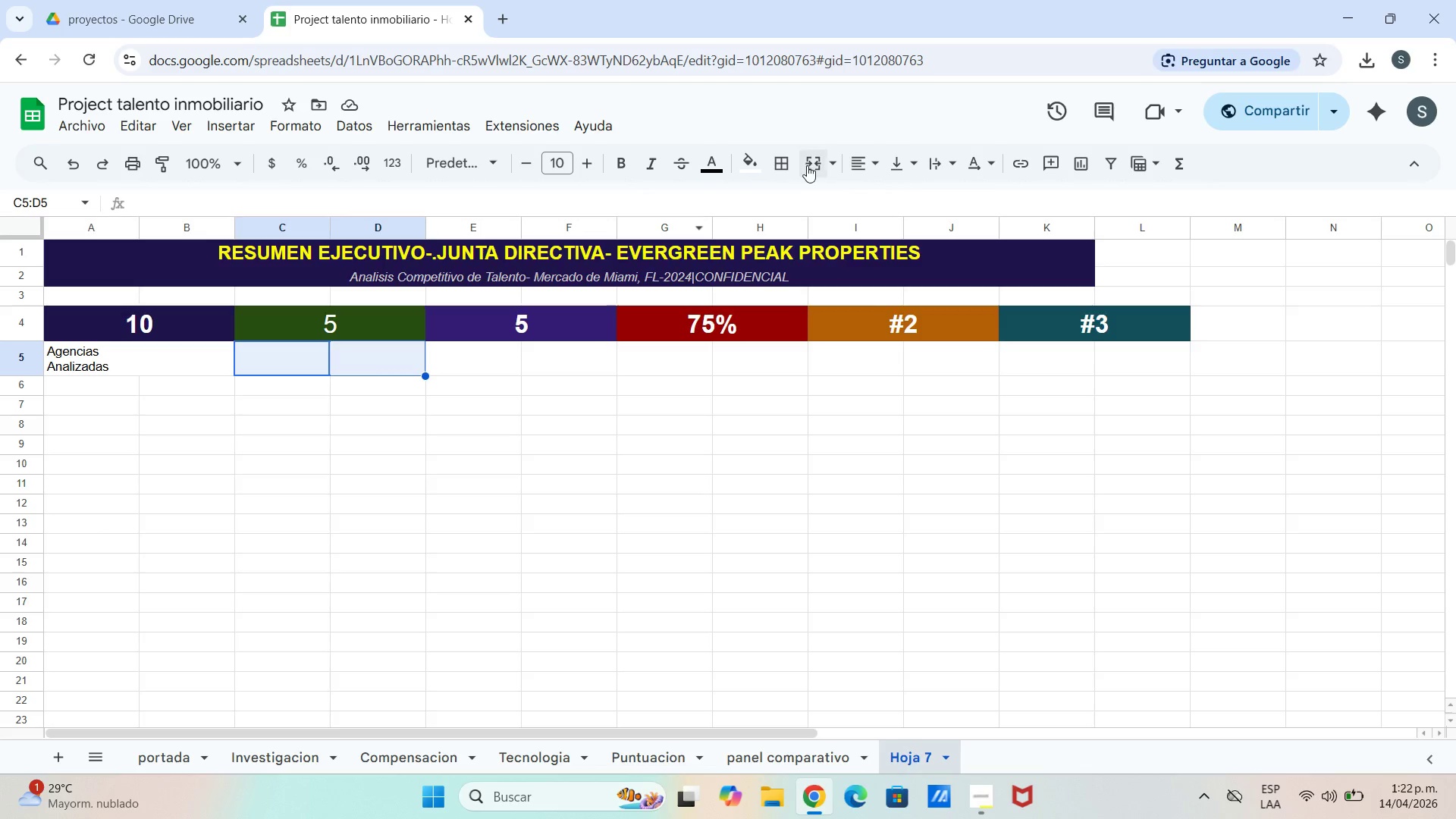 
wait(5.52)
 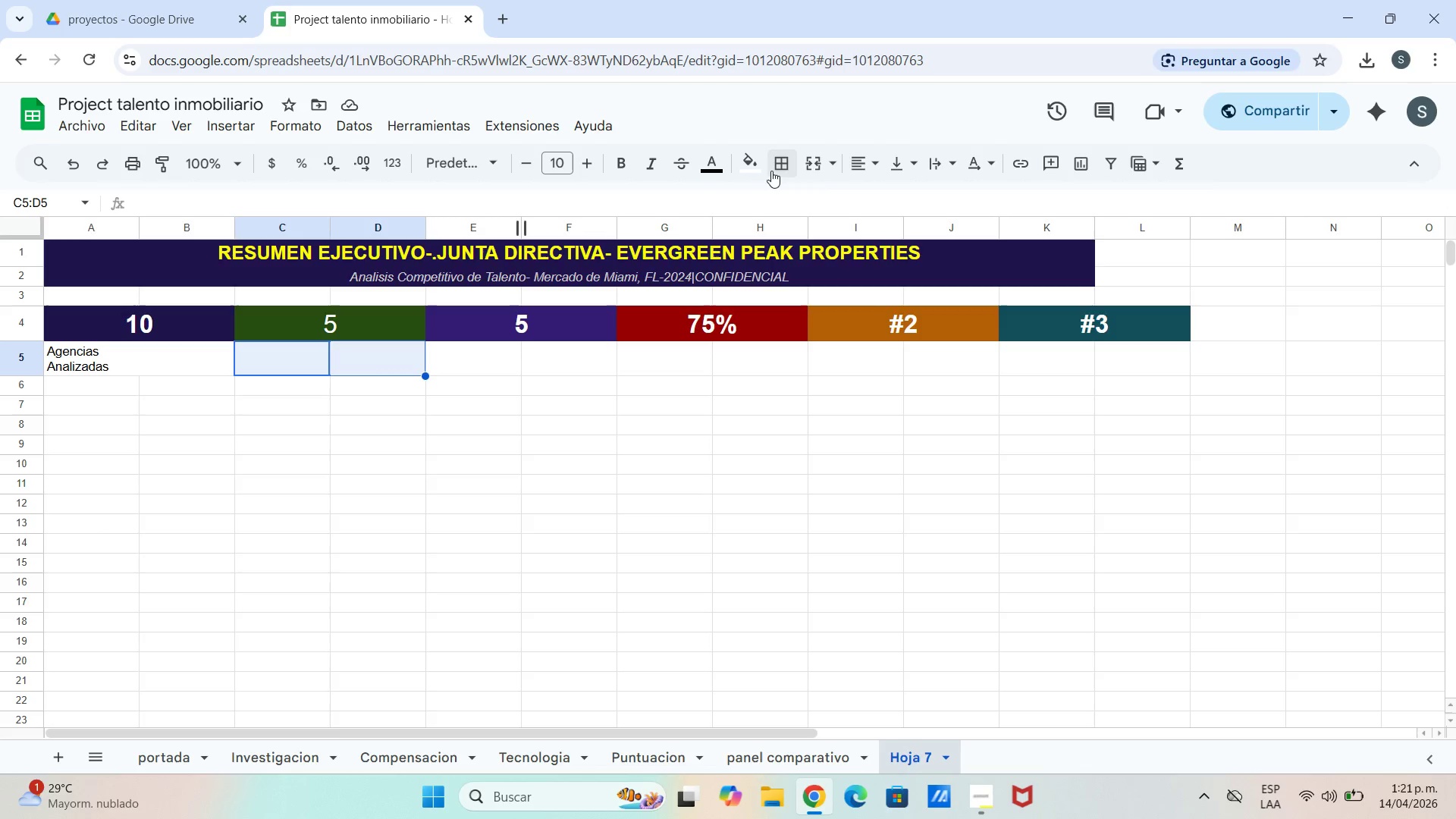 
left_click([802, 173])
 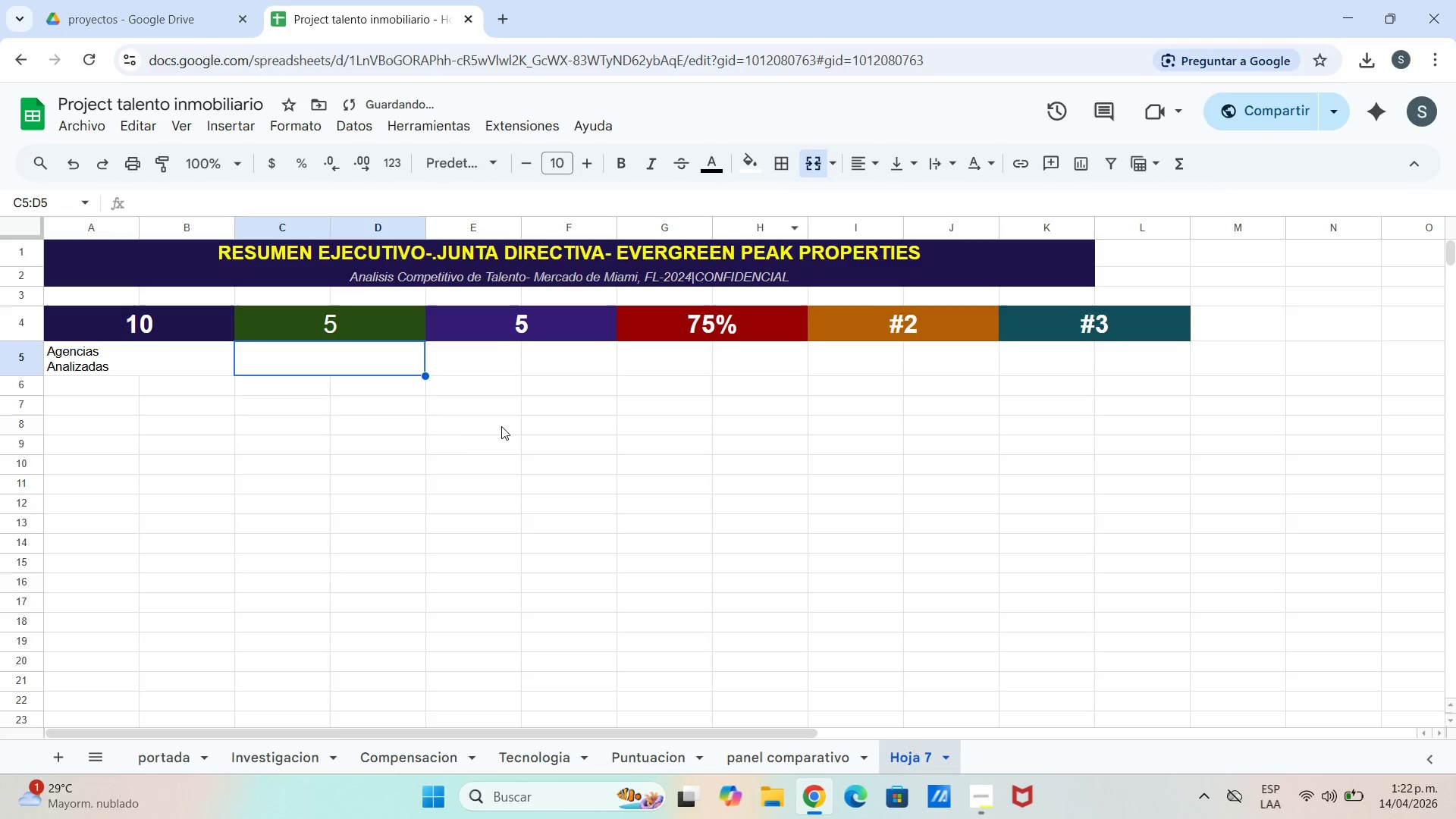 
left_click_drag(start_coordinate=[453, 436], to_coordinate=[440, 429])
 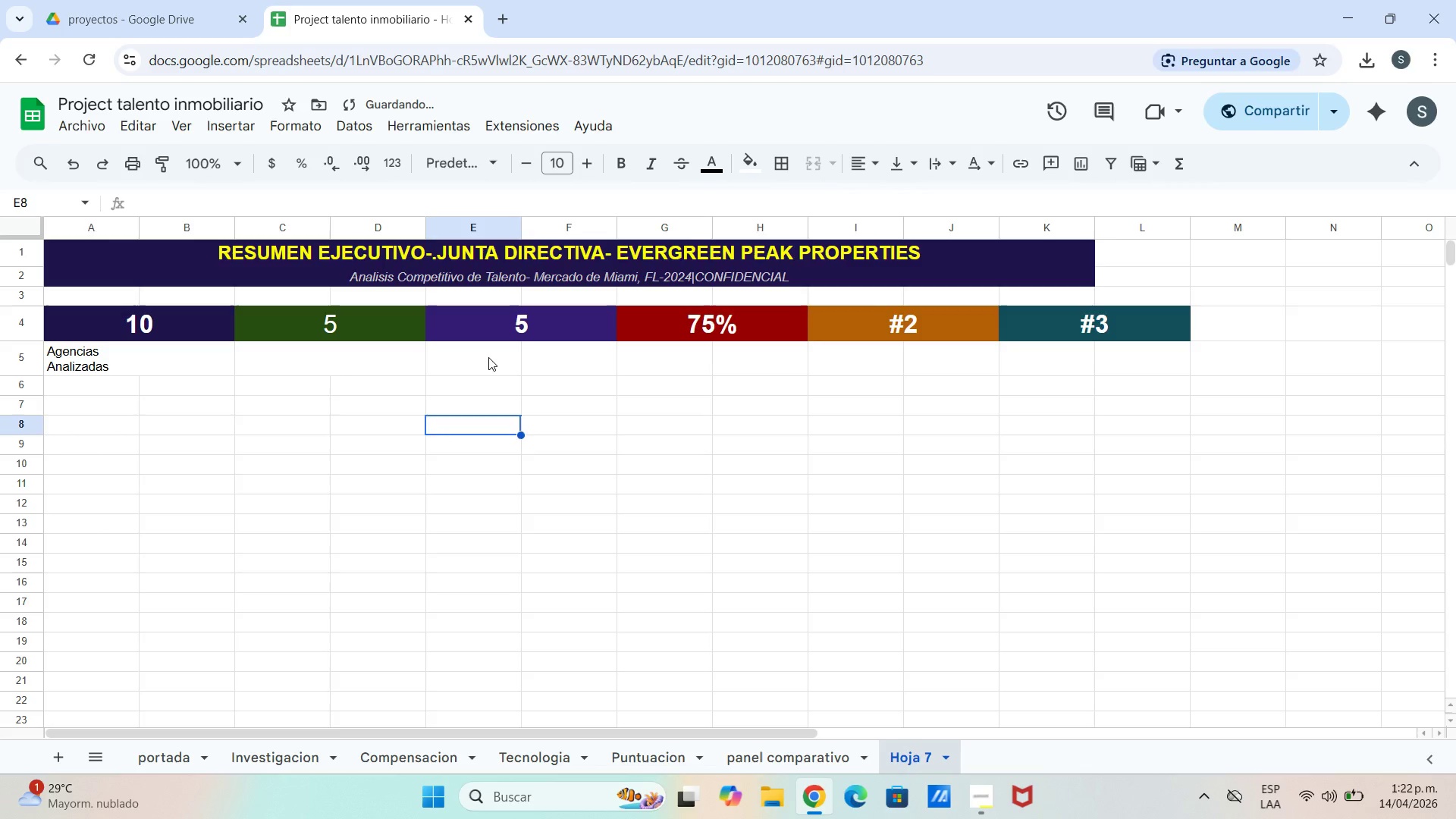 
left_click_drag(start_coordinate=[488, 357], to_coordinate=[544, 353])
 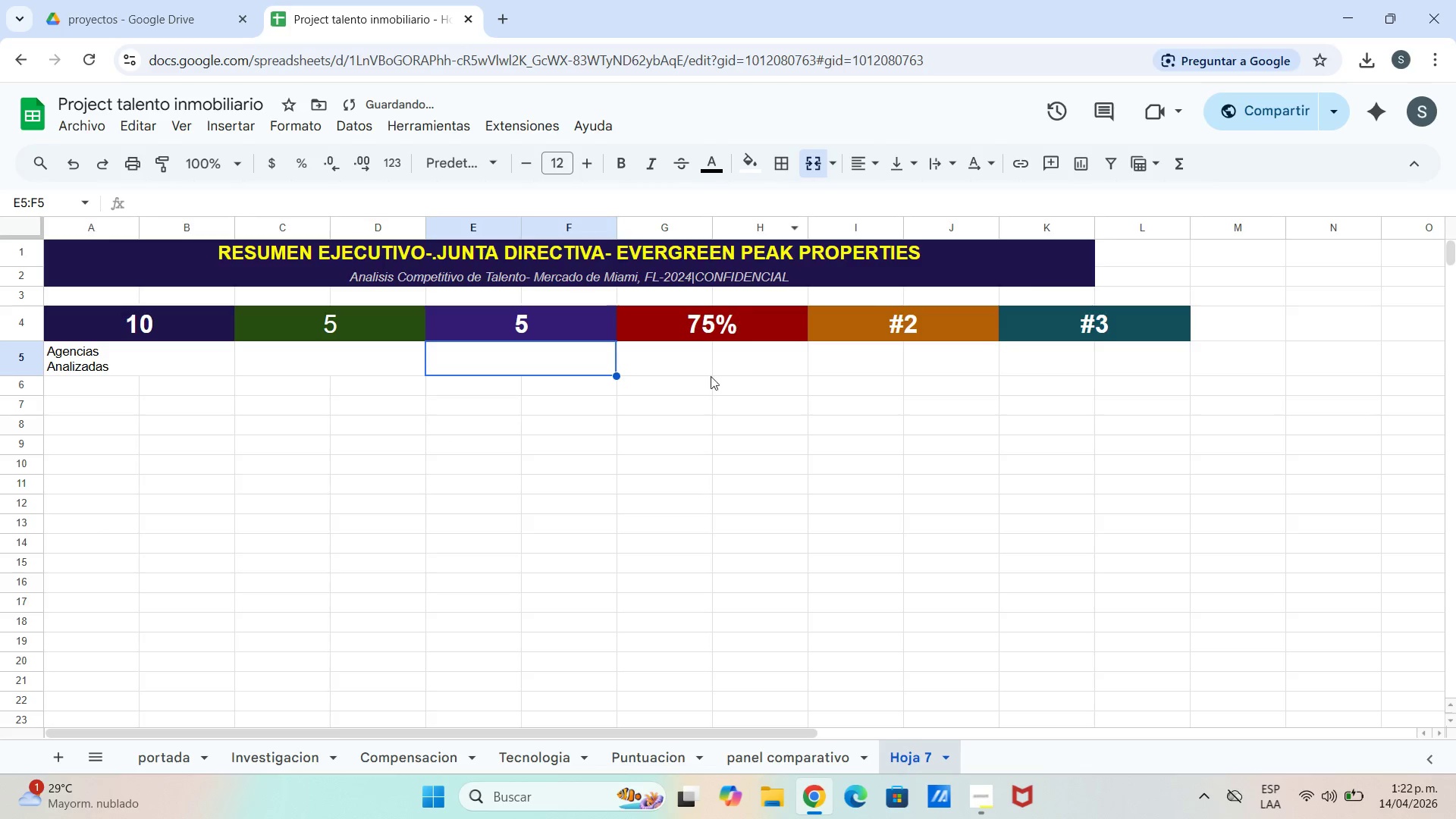 
left_click_drag(start_coordinate=[691, 371], to_coordinate=[744, 364])
 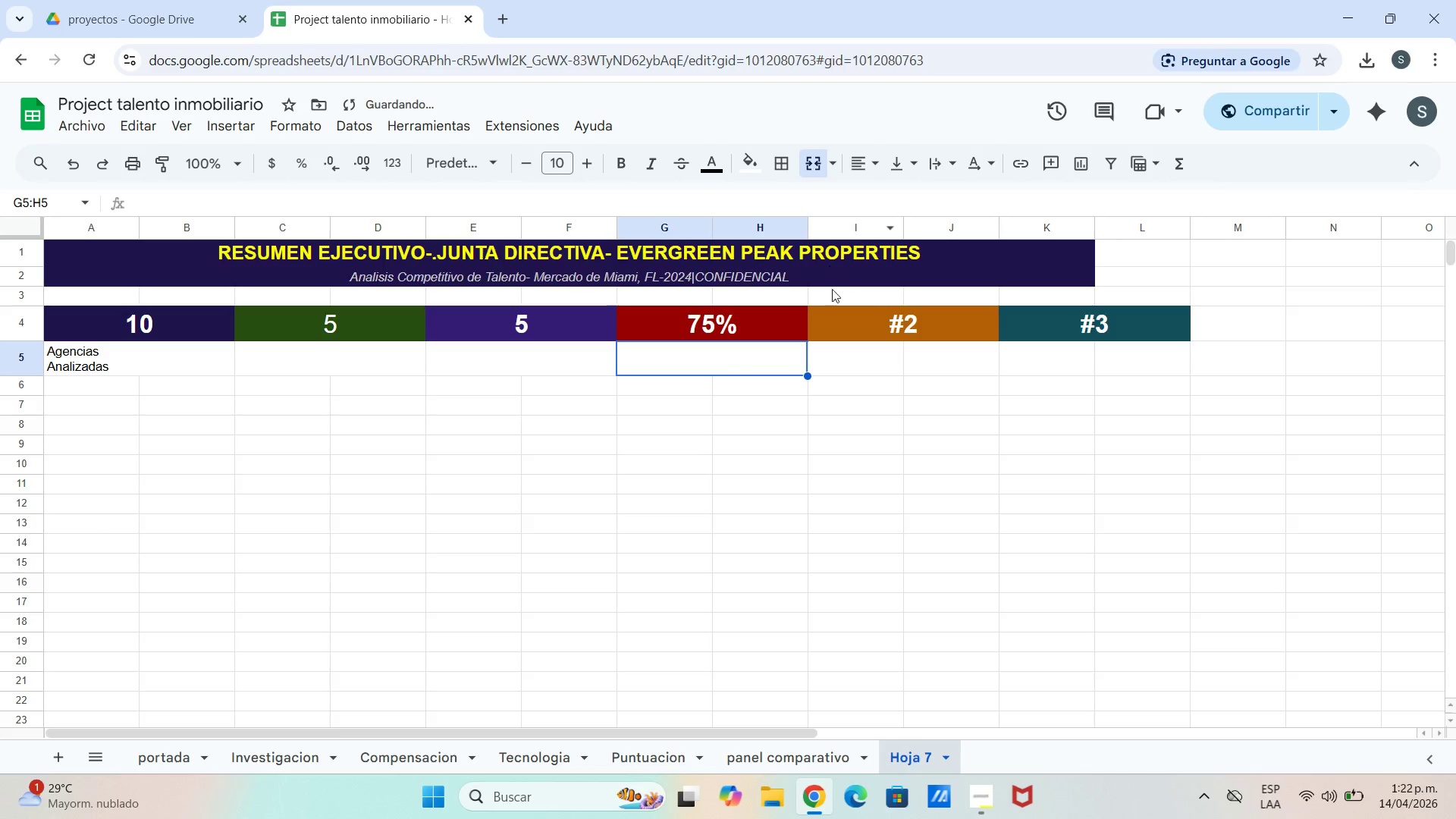 
left_click_drag(start_coordinate=[844, 378], to_coordinate=[908, 358])
 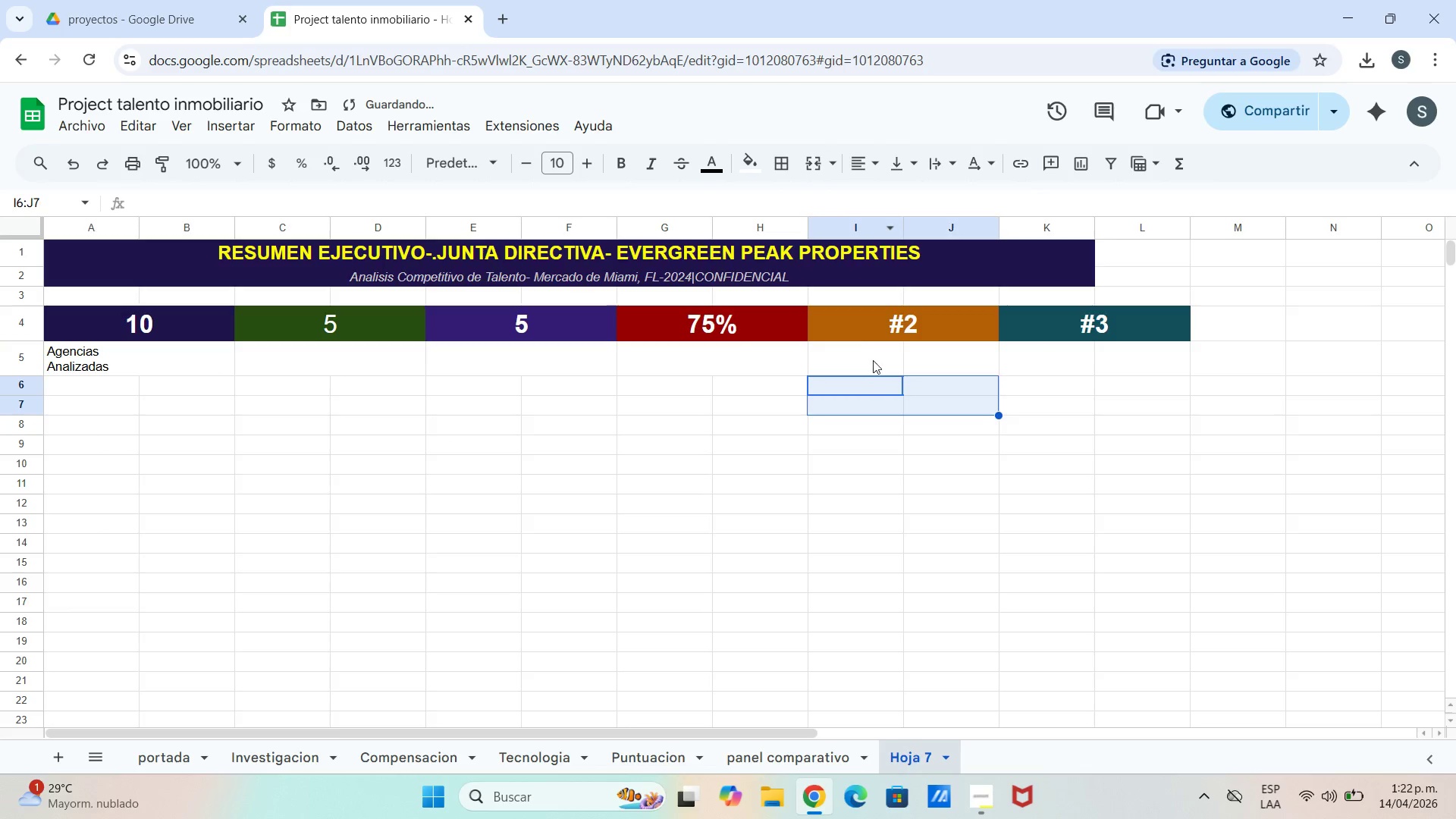 
left_click_drag(start_coordinate=[871, 359], to_coordinate=[871, 367])
 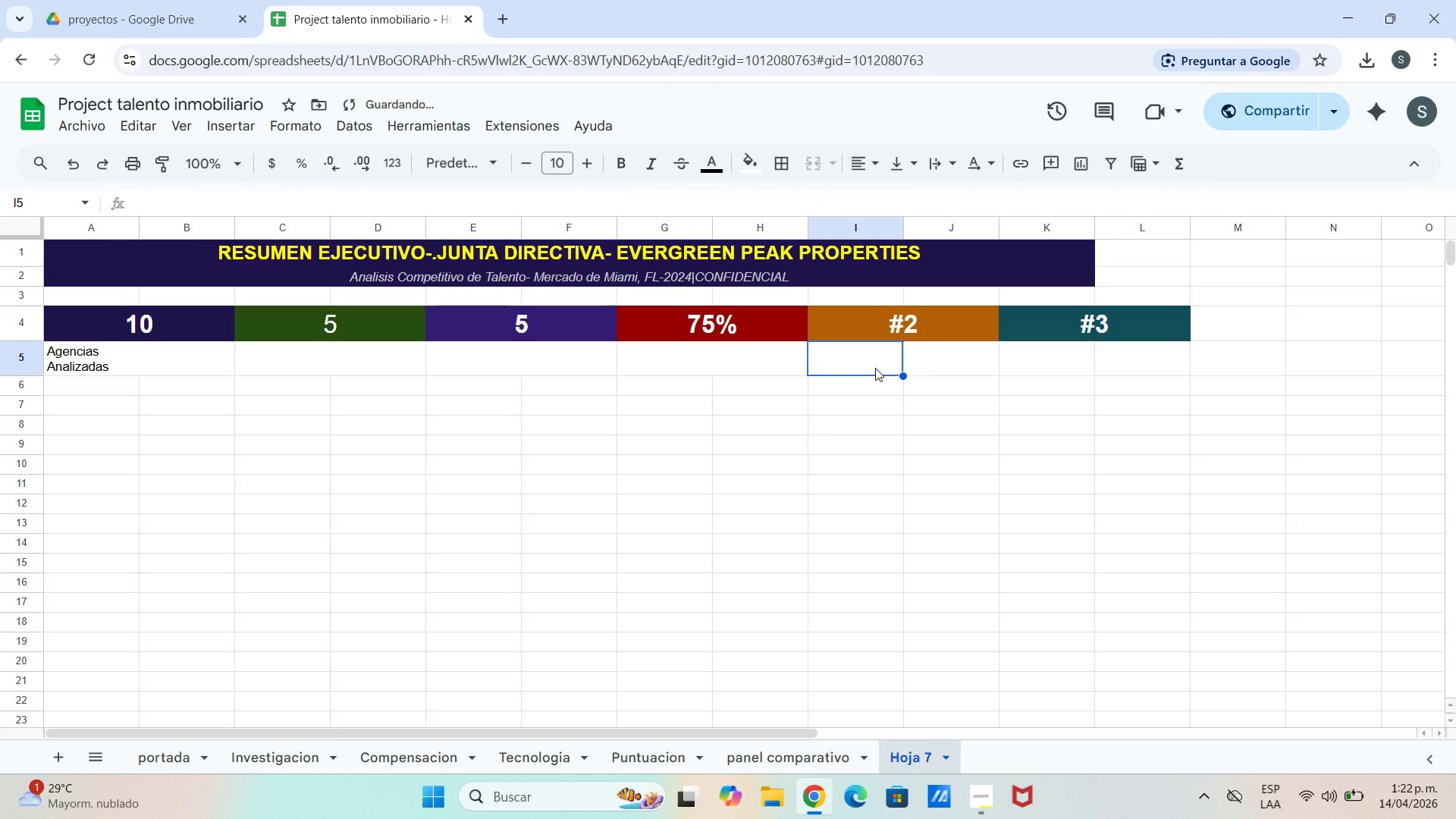 
left_click_drag(start_coordinate=[875, 368], to_coordinate=[942, 358])
 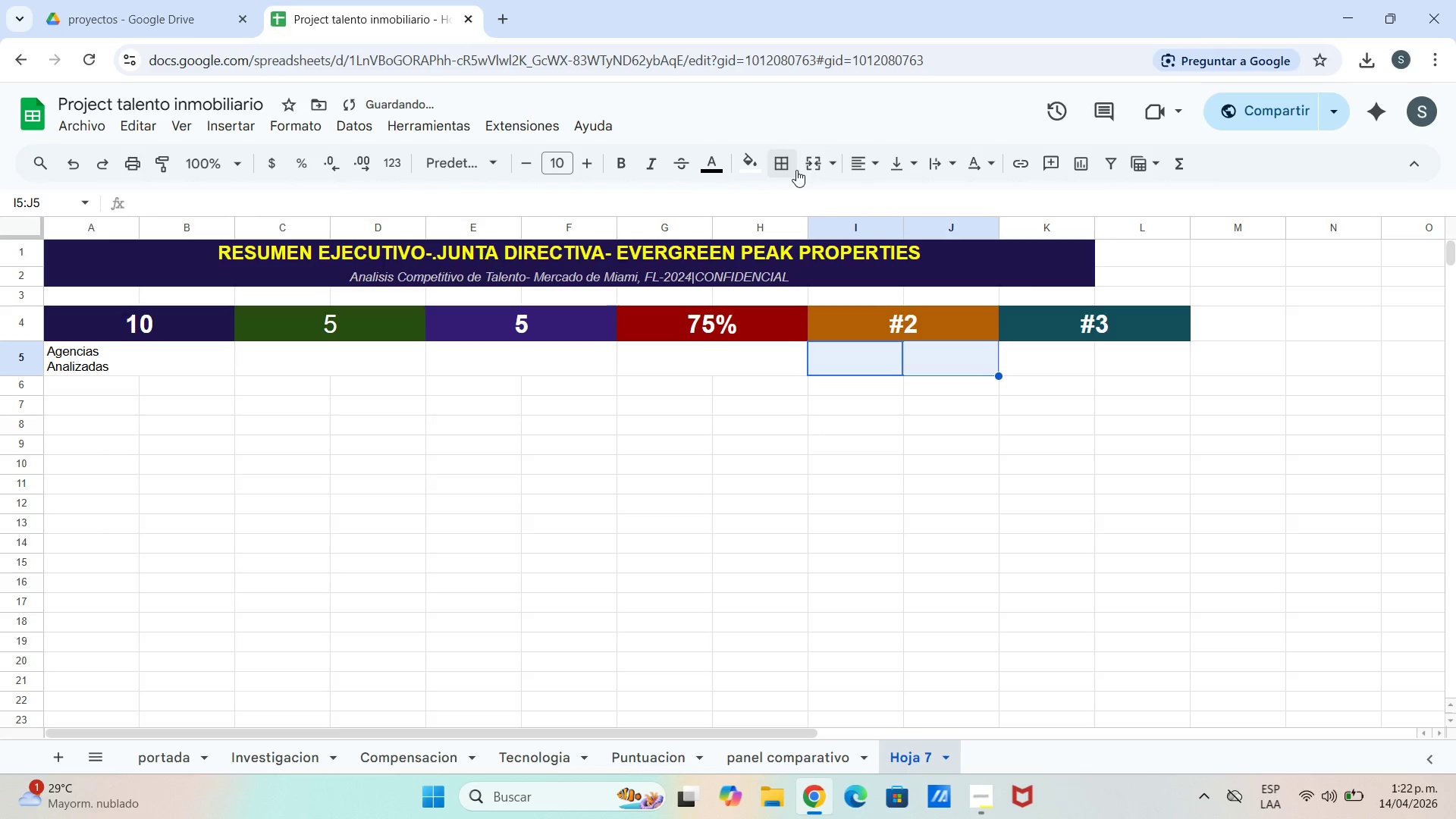 
left_click_drag(start_coordinate=[809, 168], to_coordinate=[810, 172])
 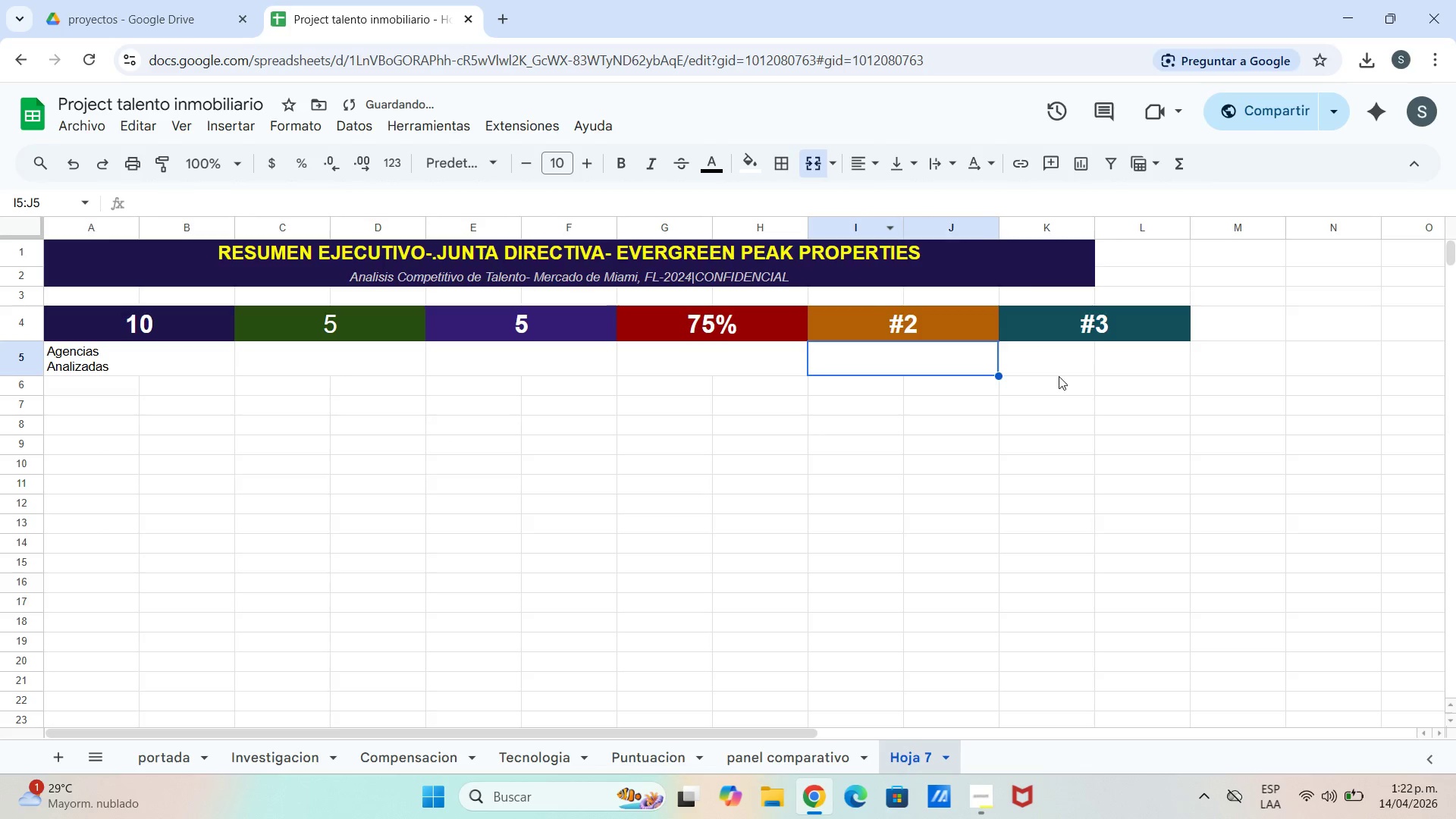 
left_click_drag(start_coordinate=[1059, 376], to_coordinate=[1107, 364])
 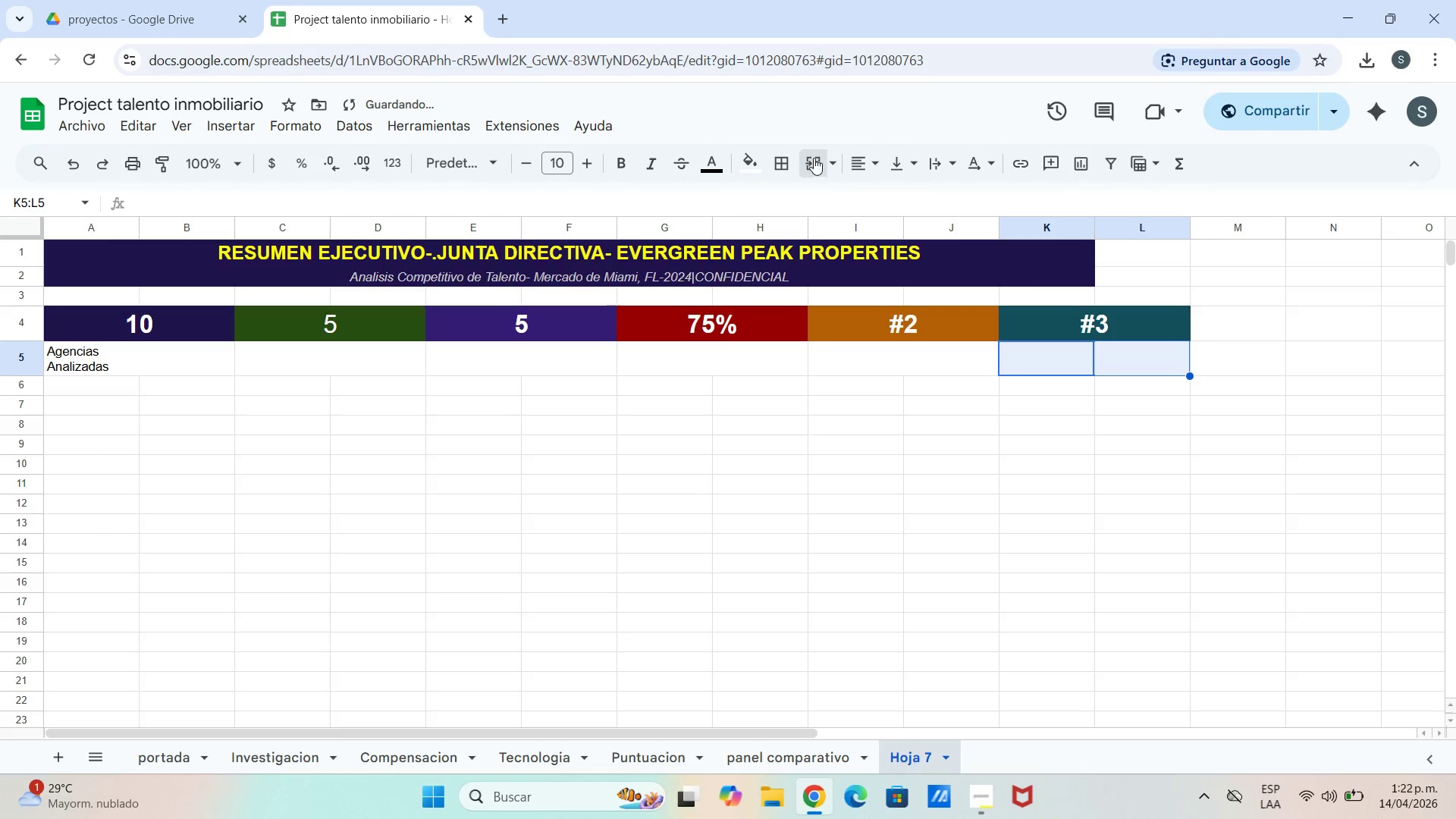 
double_click([1009, 529])
 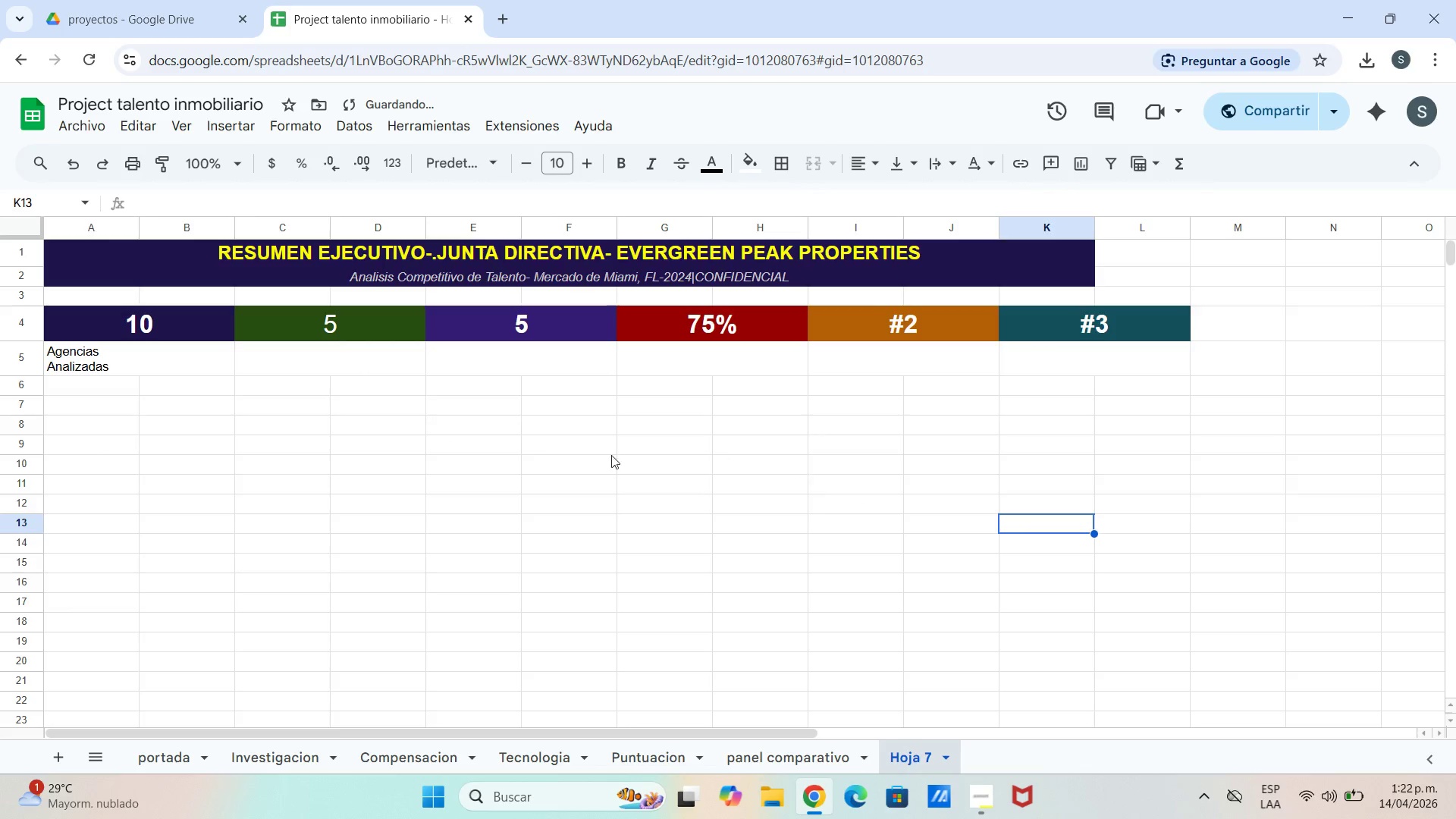 
left_click_drag(start_coordinate=[516, 447], to_coordinate=[496, 442])
 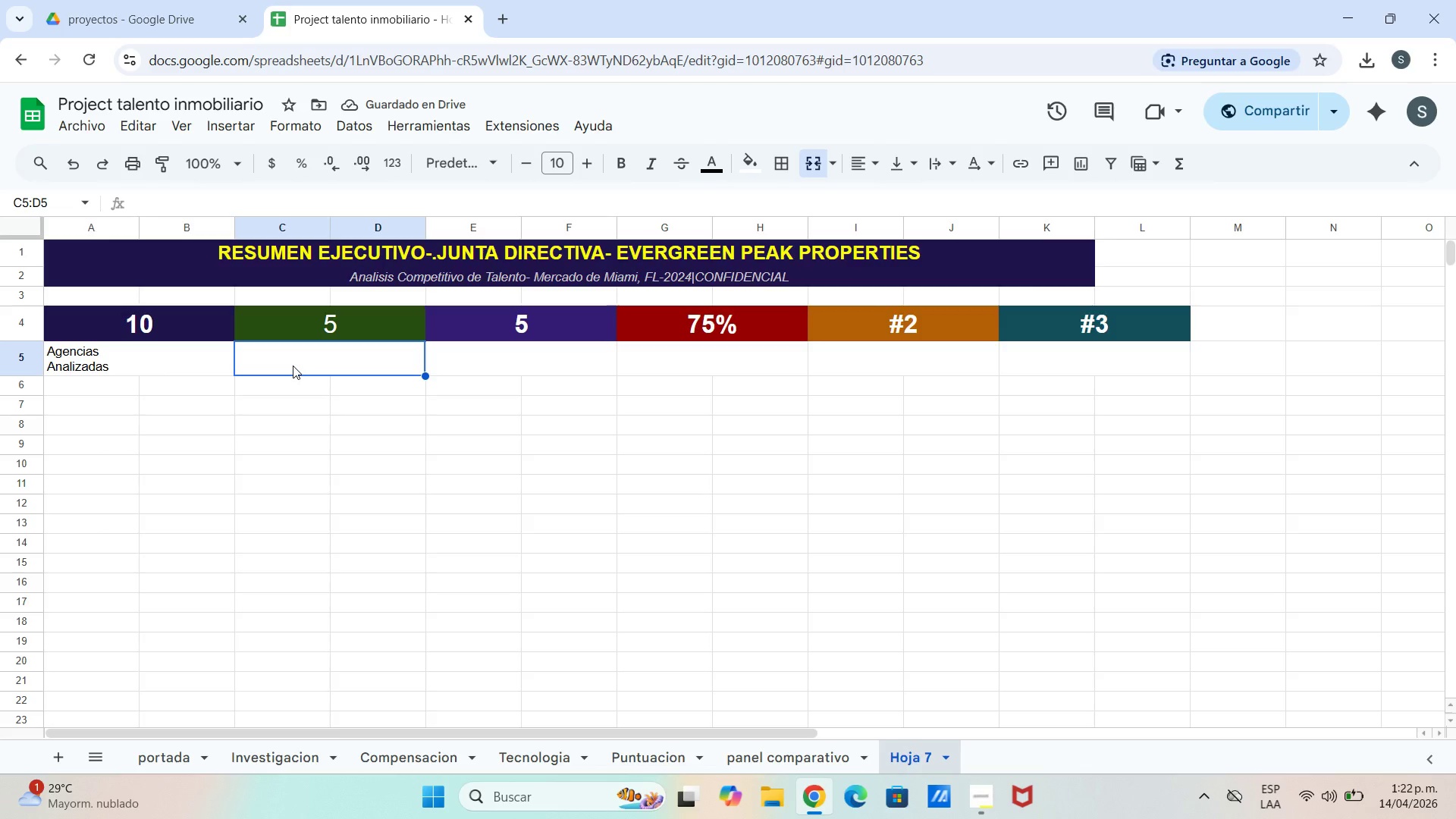 
type(Boutiques)
 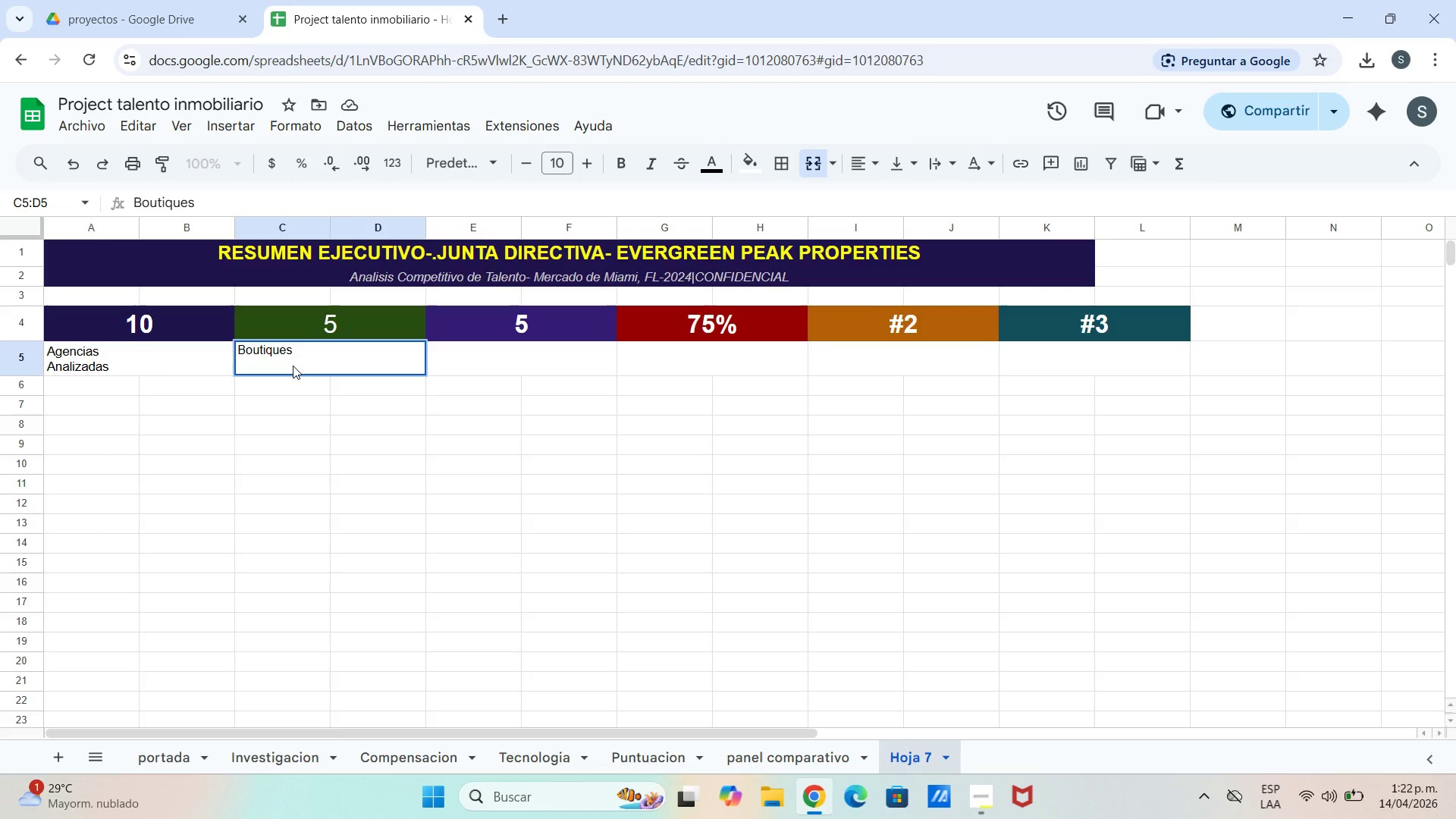 
key(Control+Enter)
 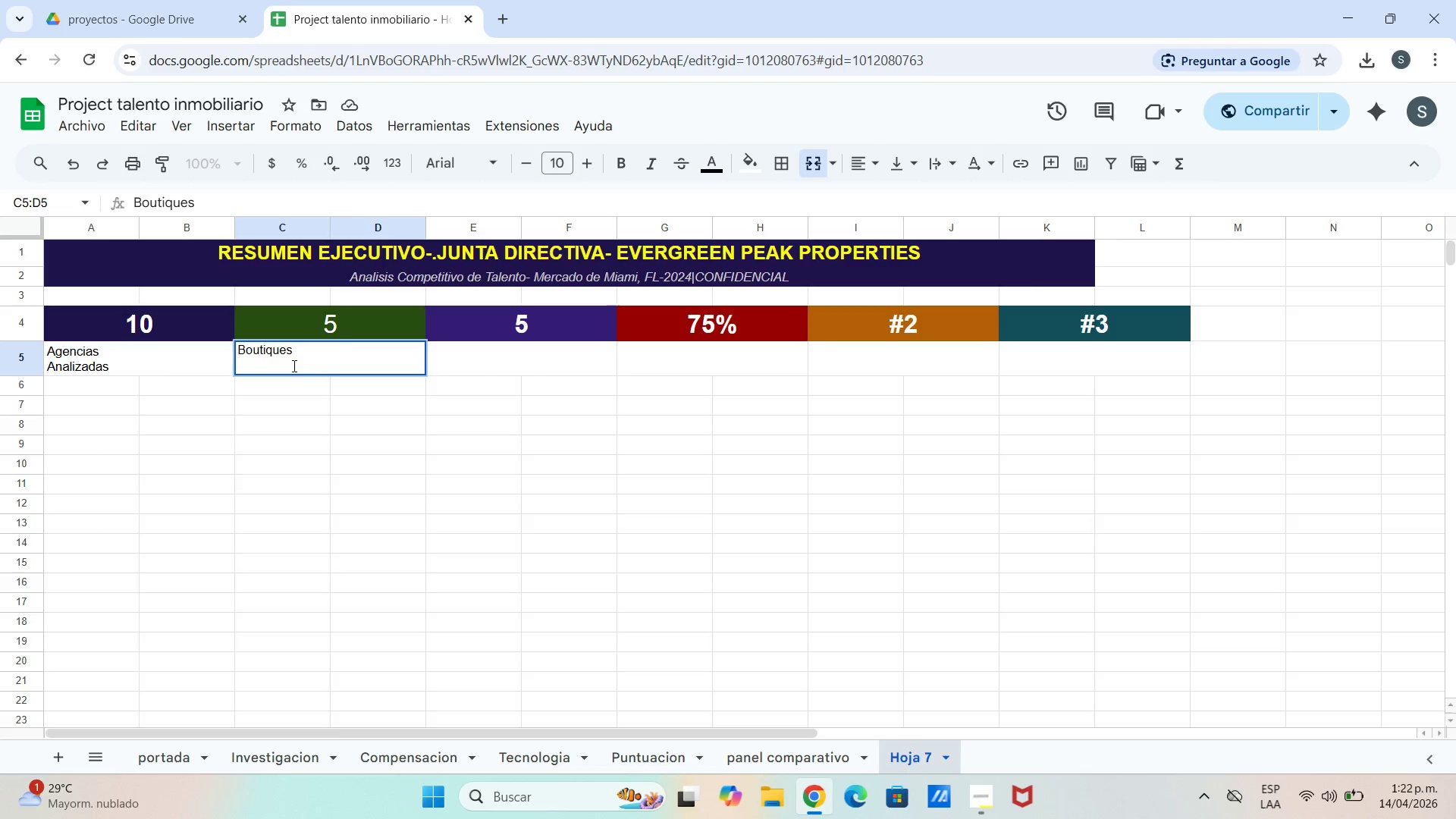 
type(de lujo)
 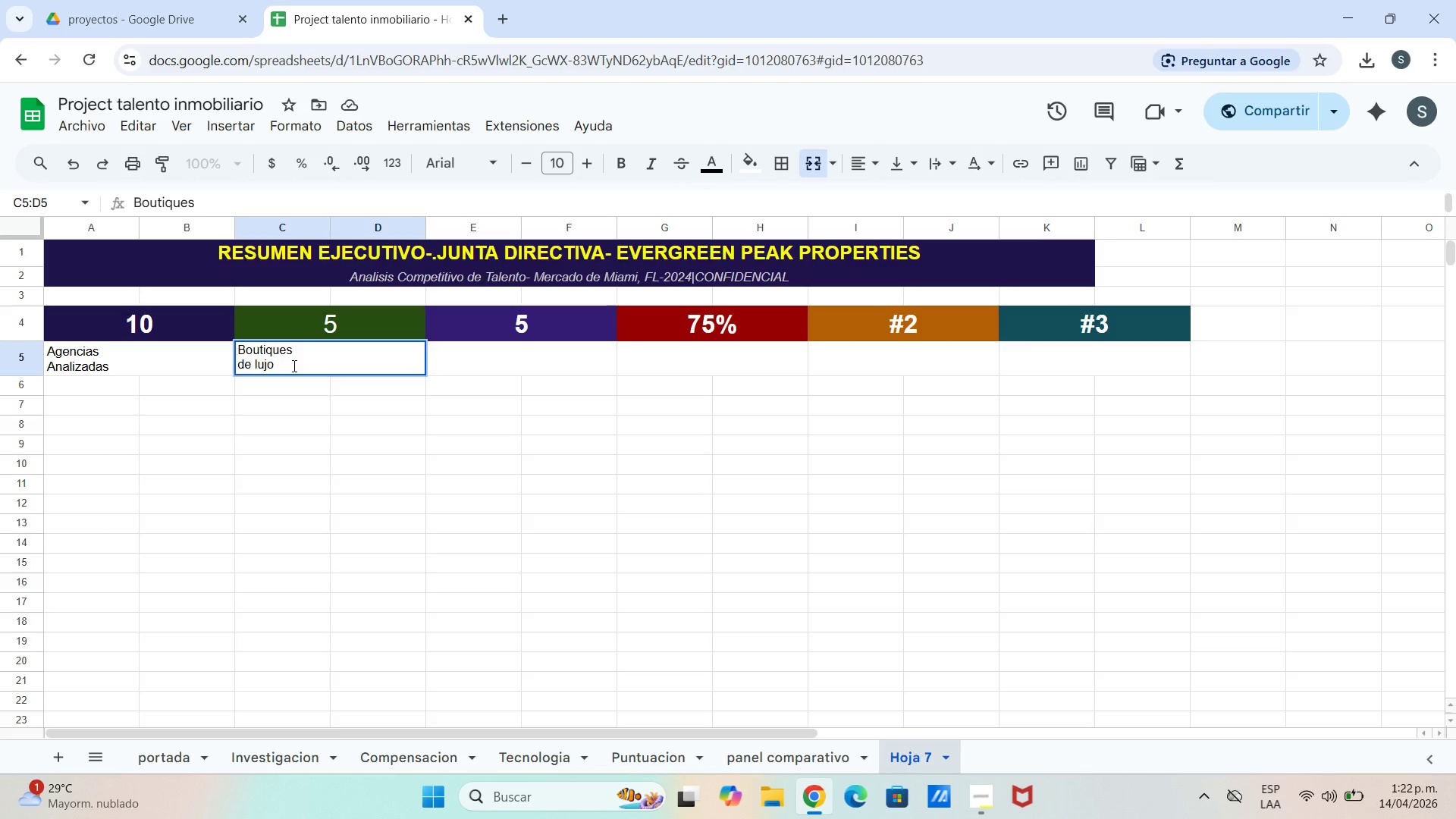 
left_click([450, 362])
 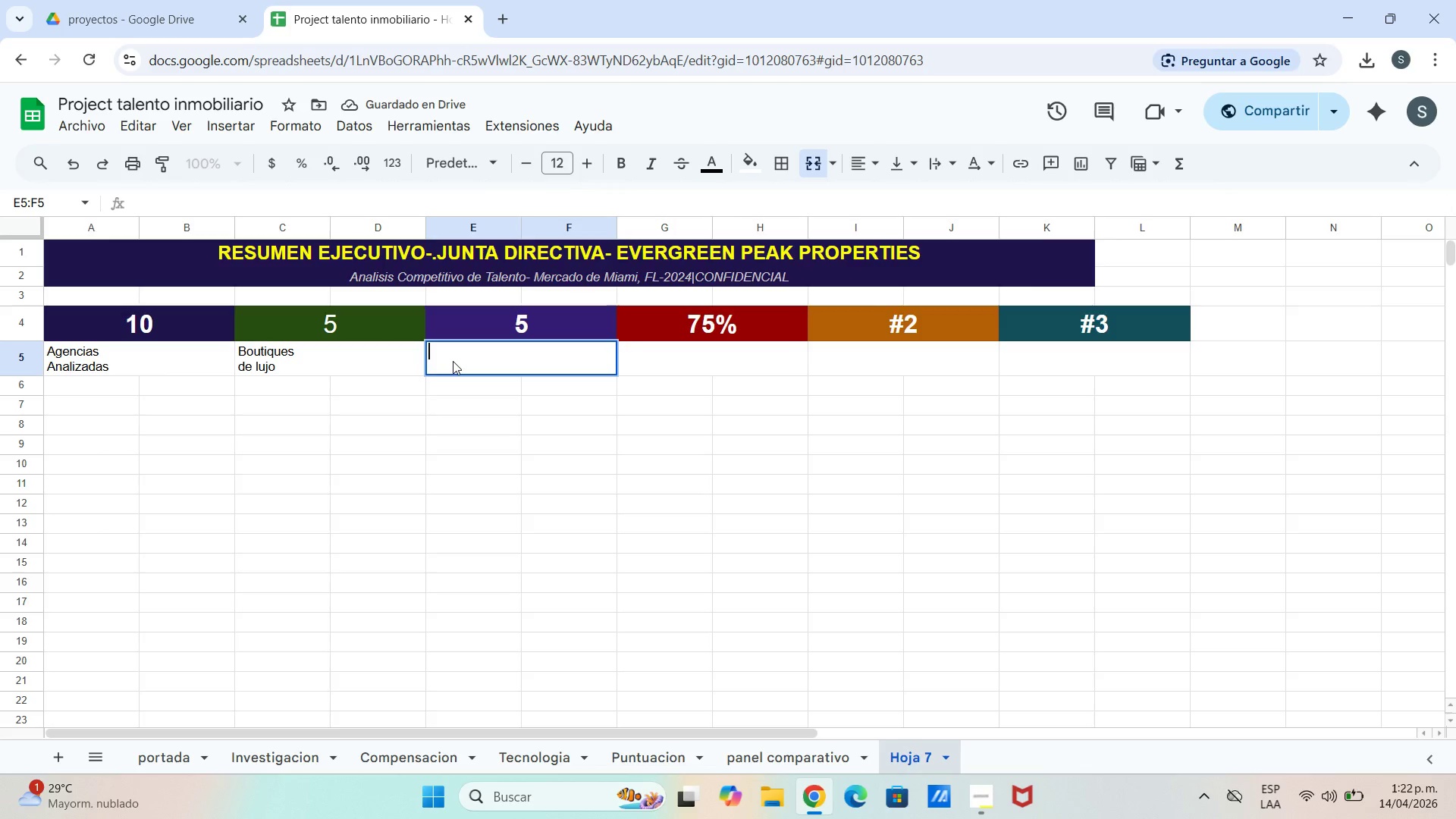 
wait(9.72)
 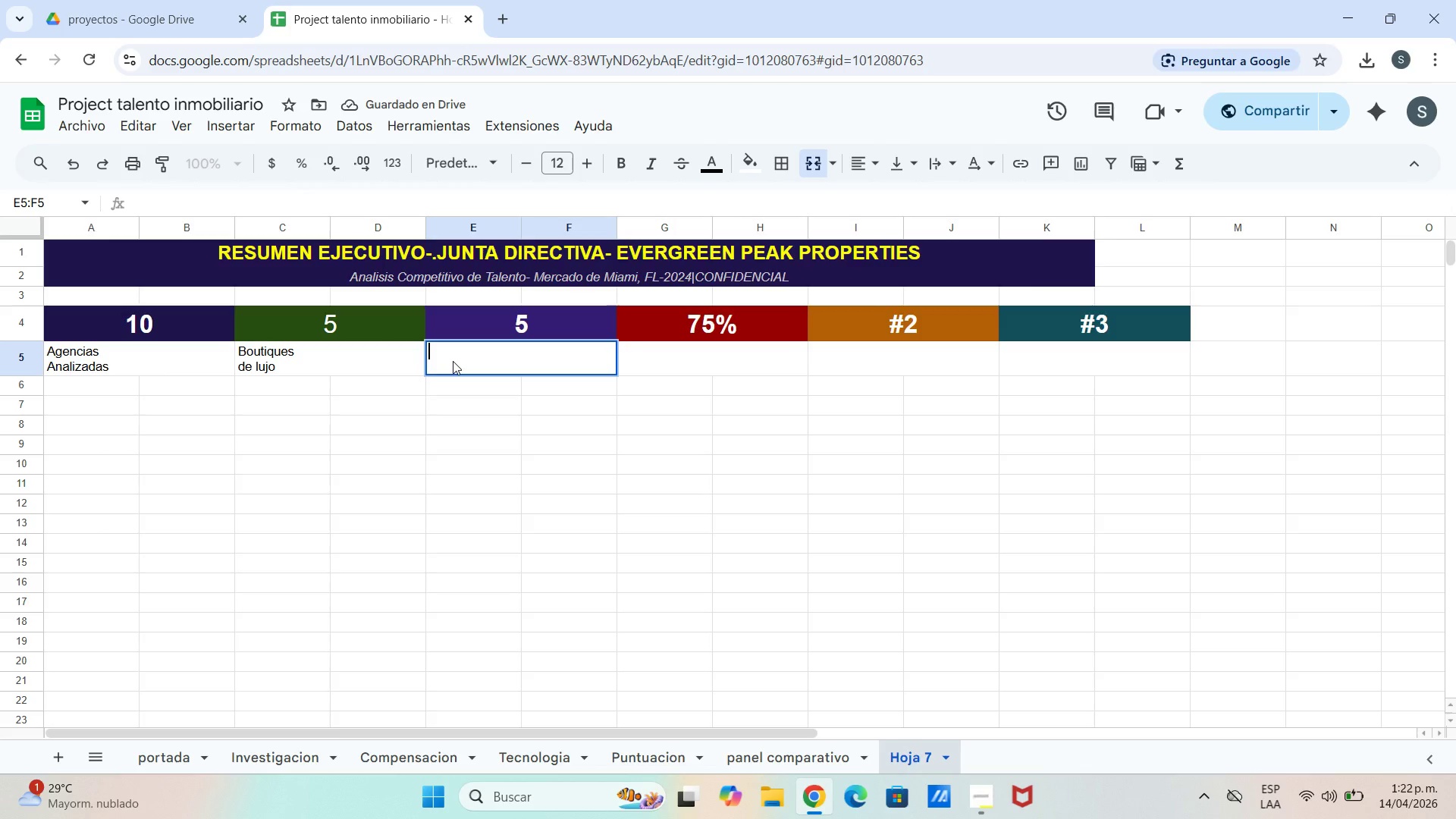 
key(Shift+E)
 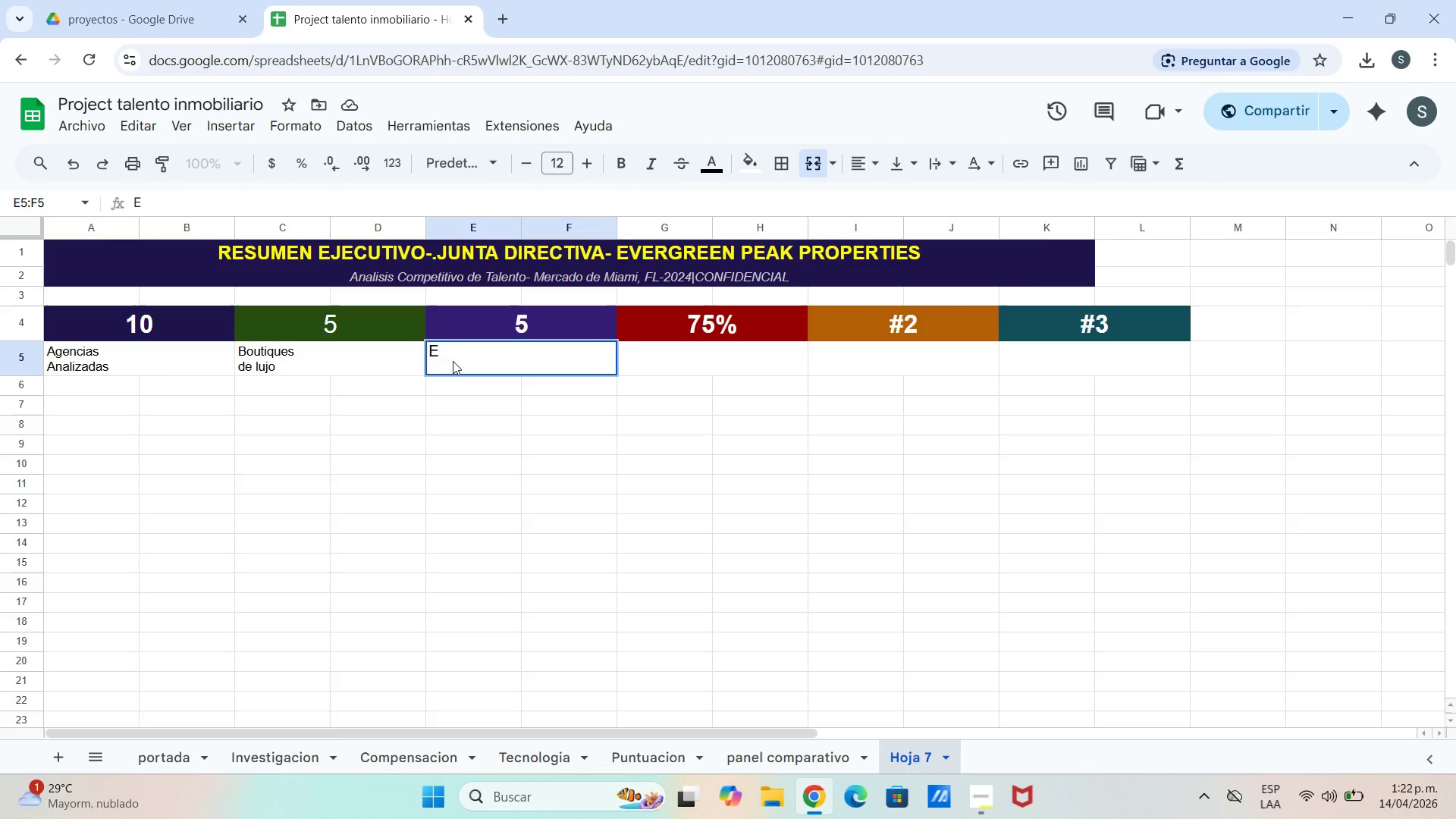 
type(quipos alto )
key(Backspace)
key(Backspace)
key(Backspace)
key(Backspace)
key(Backspace)
 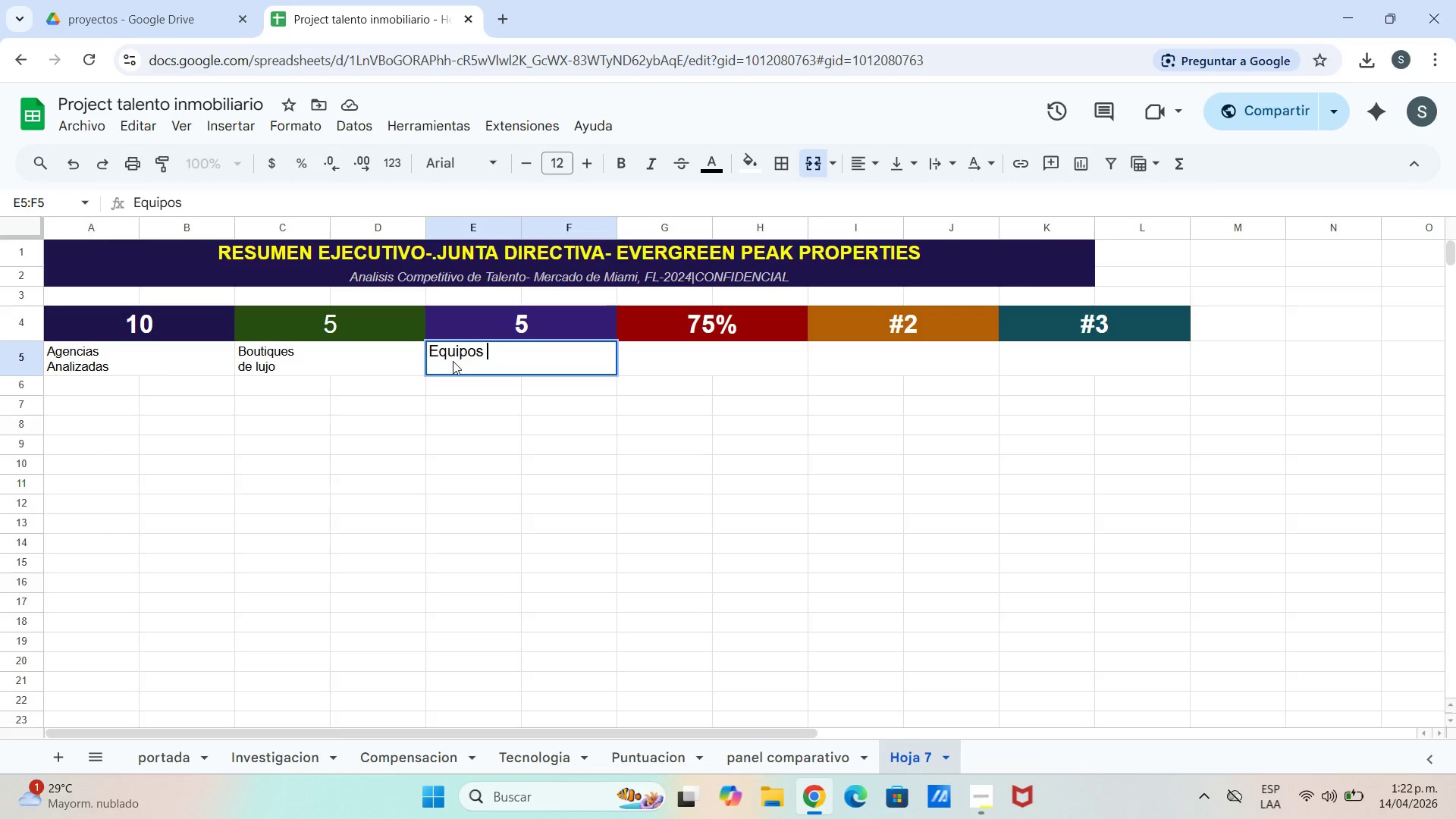 
hold_key(key=ShiftLeft, duration=0.41)
 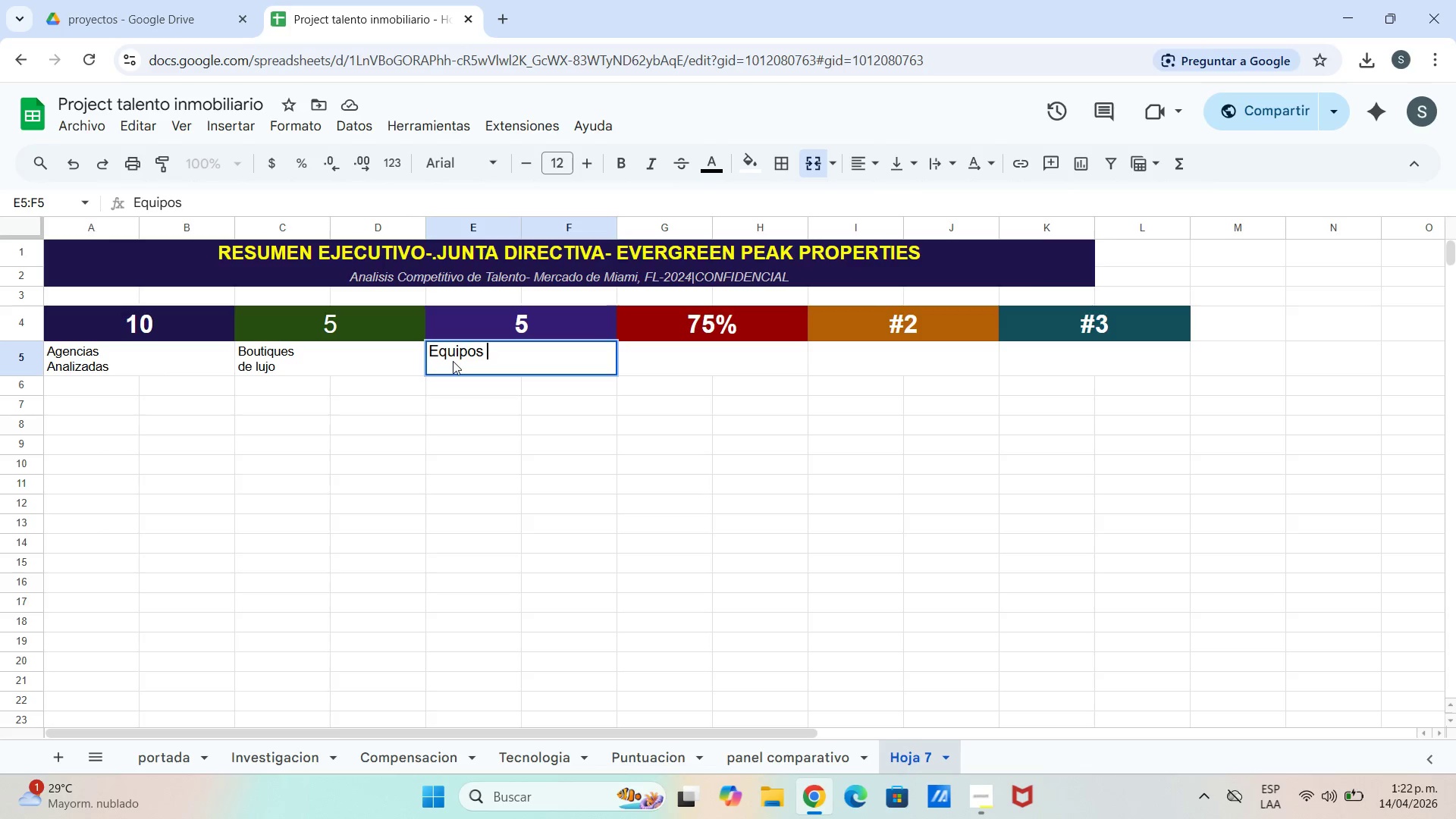 
key(Control+Enter)
 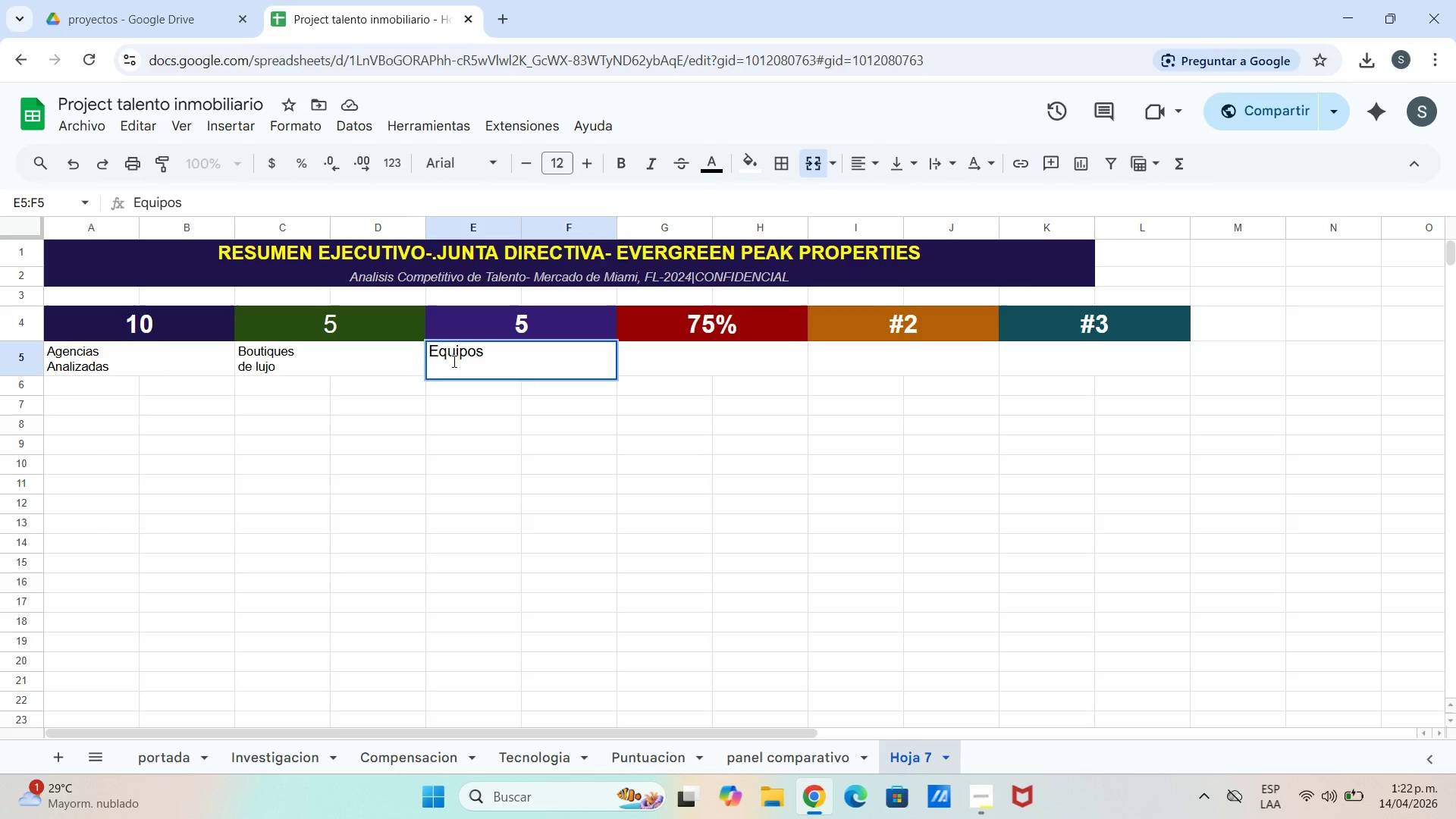 
type(alto volumen)
 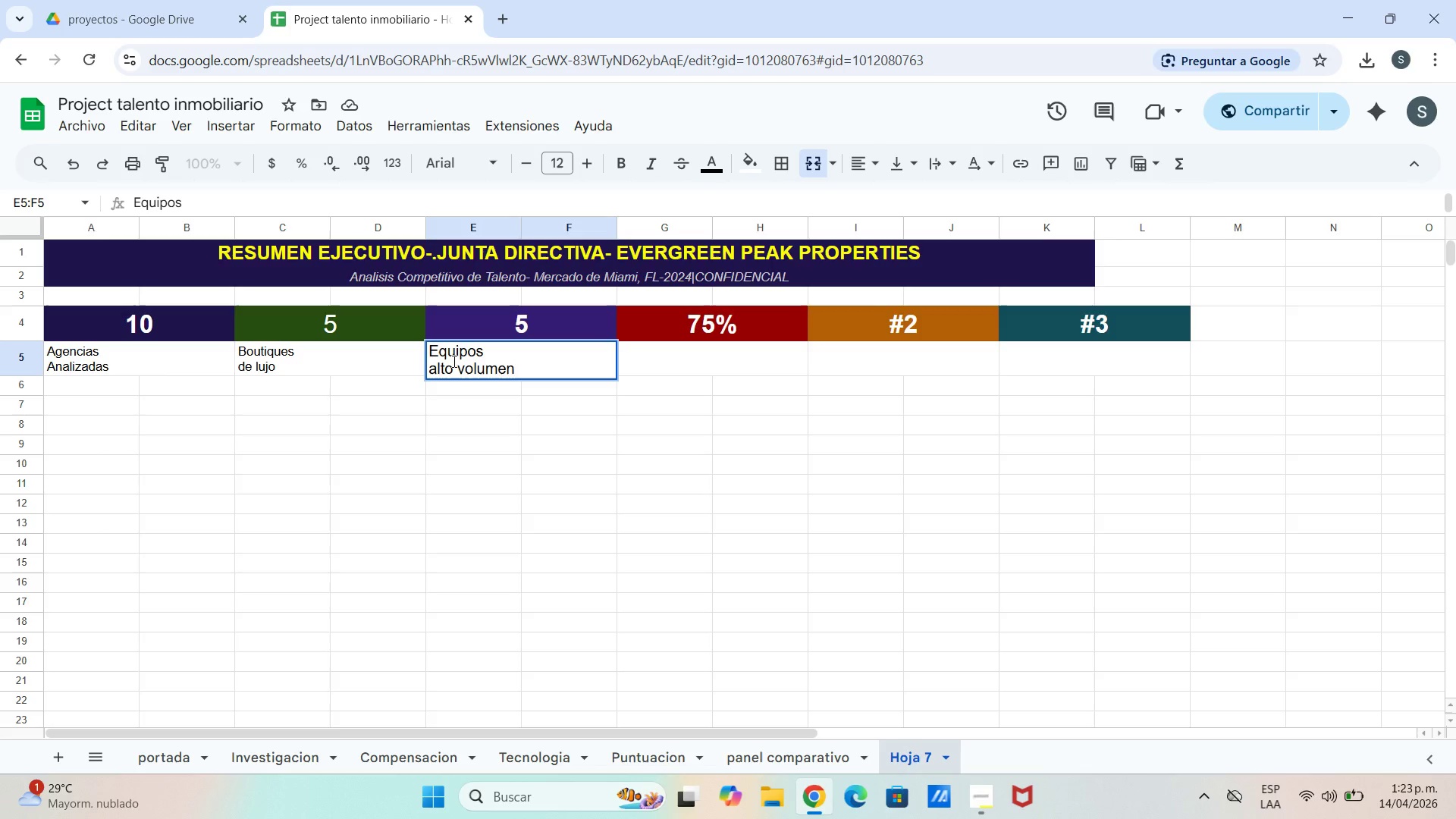 
wait(5.22)
 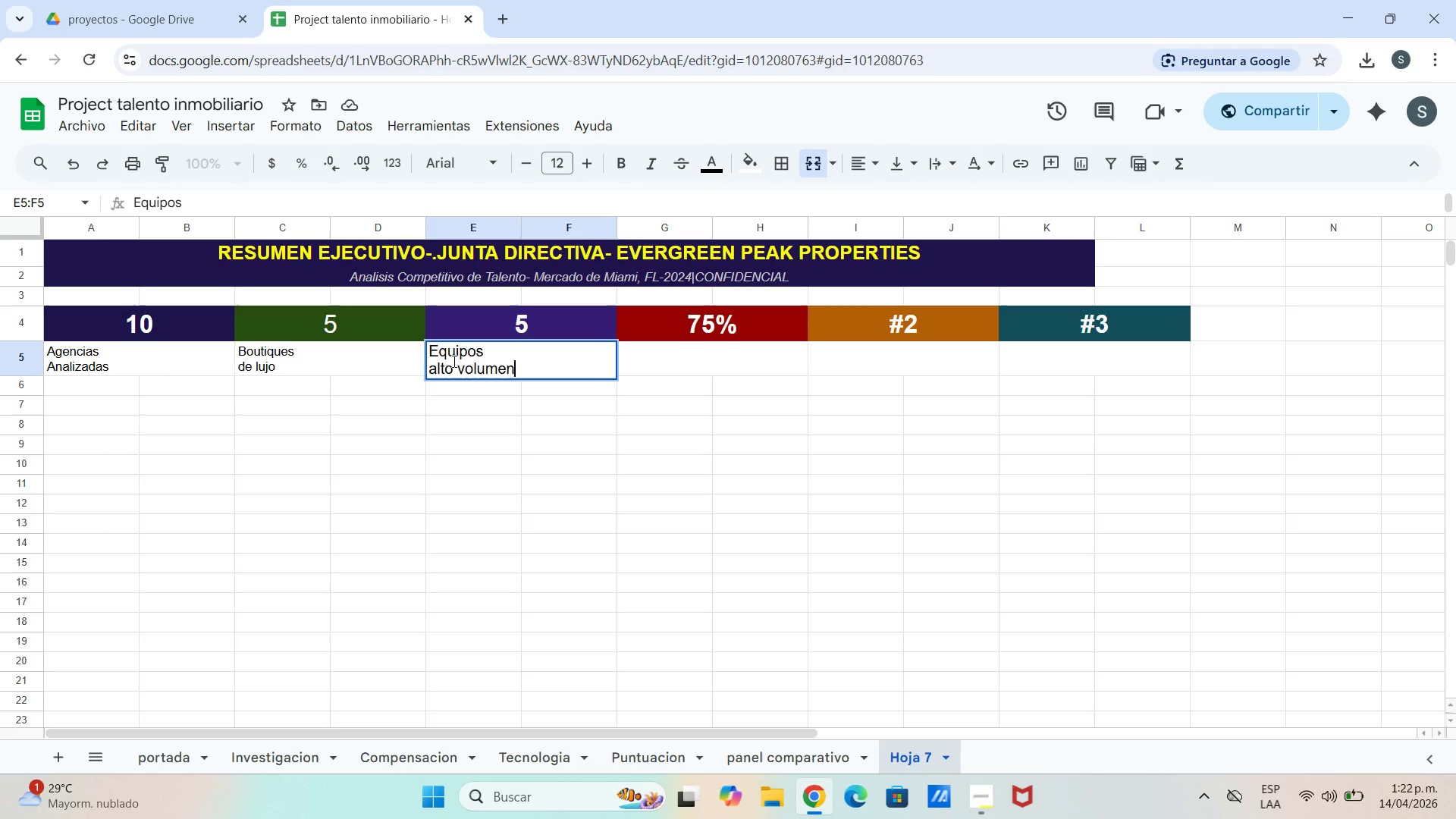 
key(ArrowDown)
 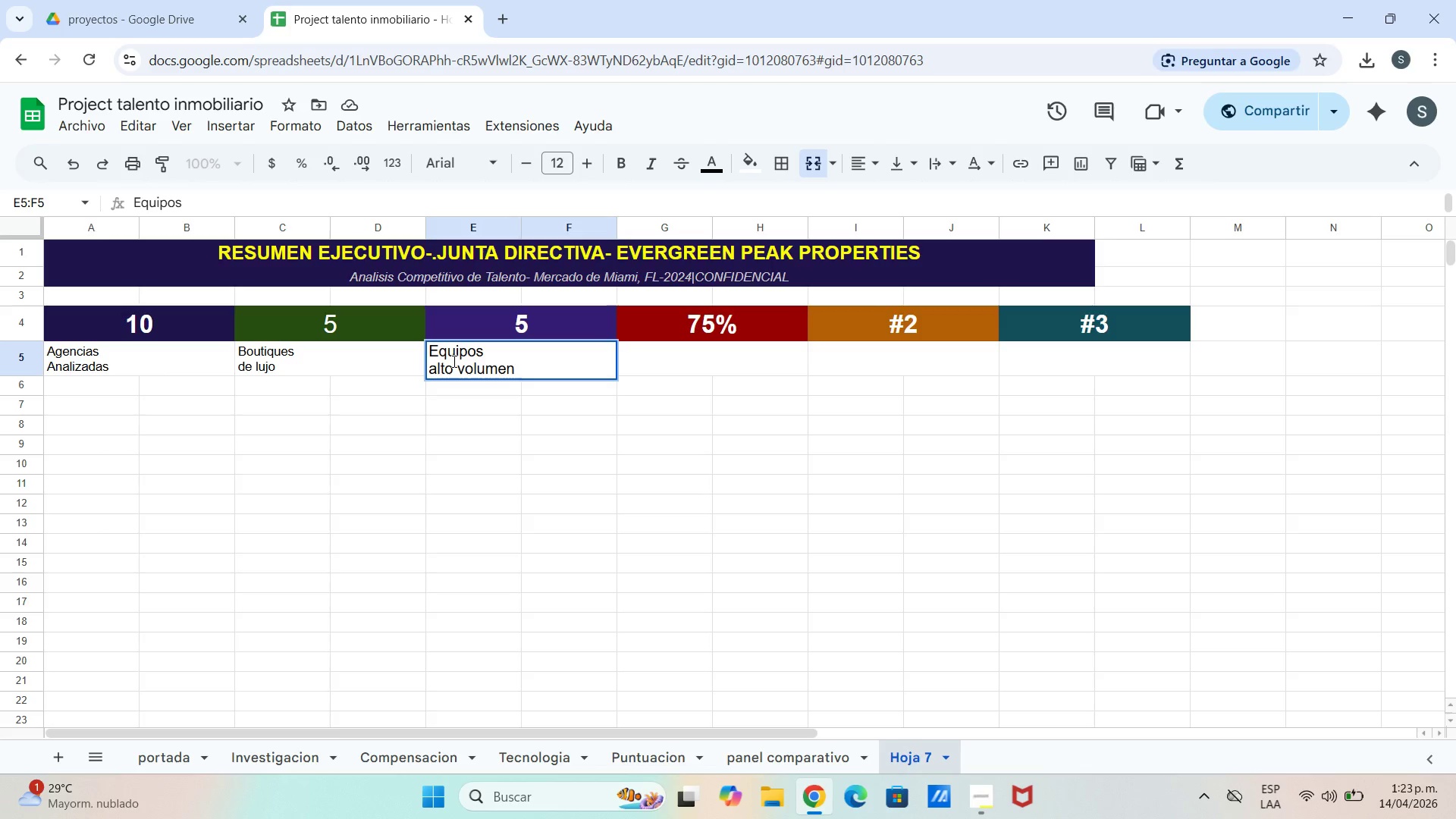 
key(Enter)
 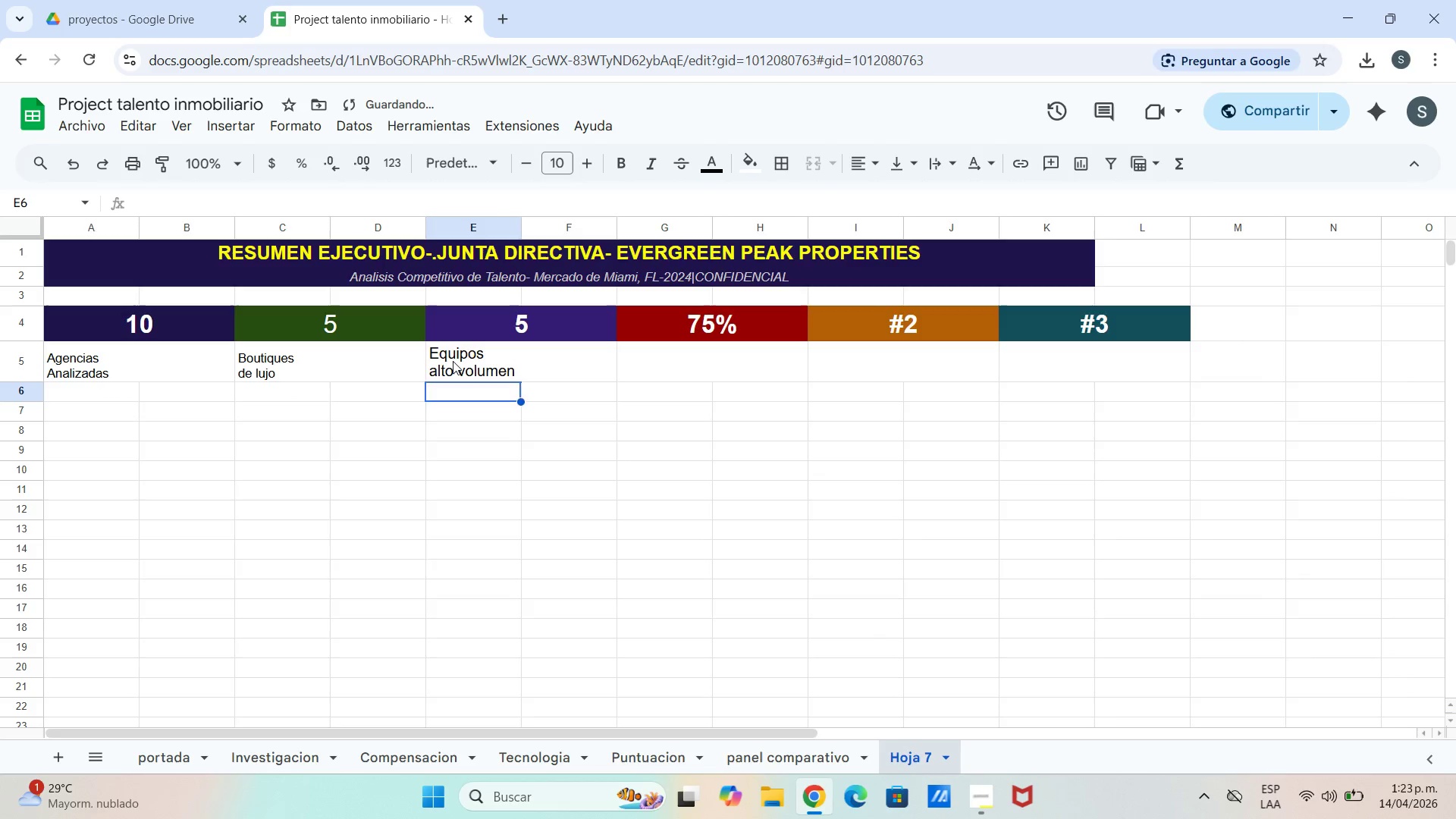 
key(ArrowRight)
 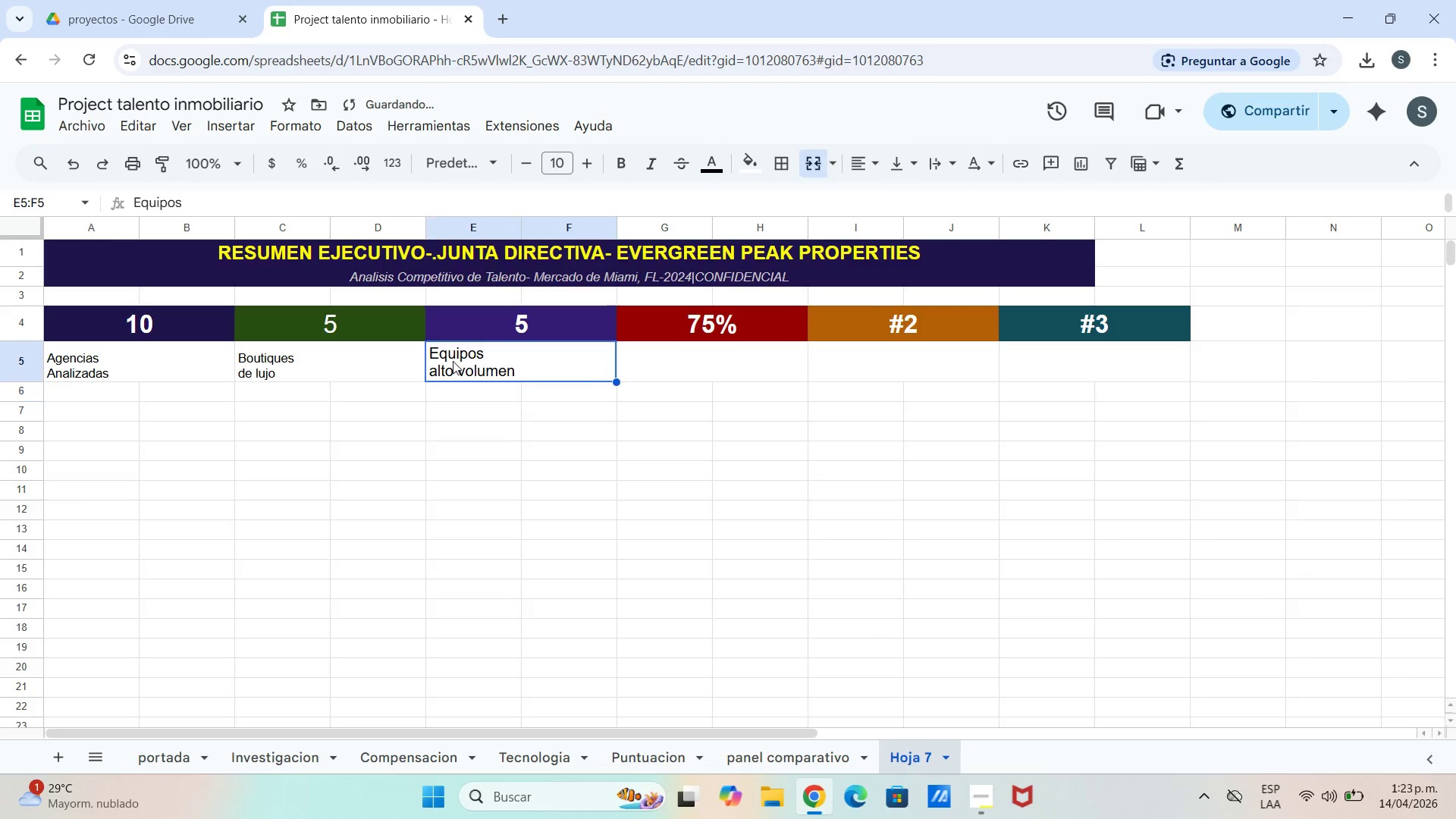 
key(ArrowUp)
 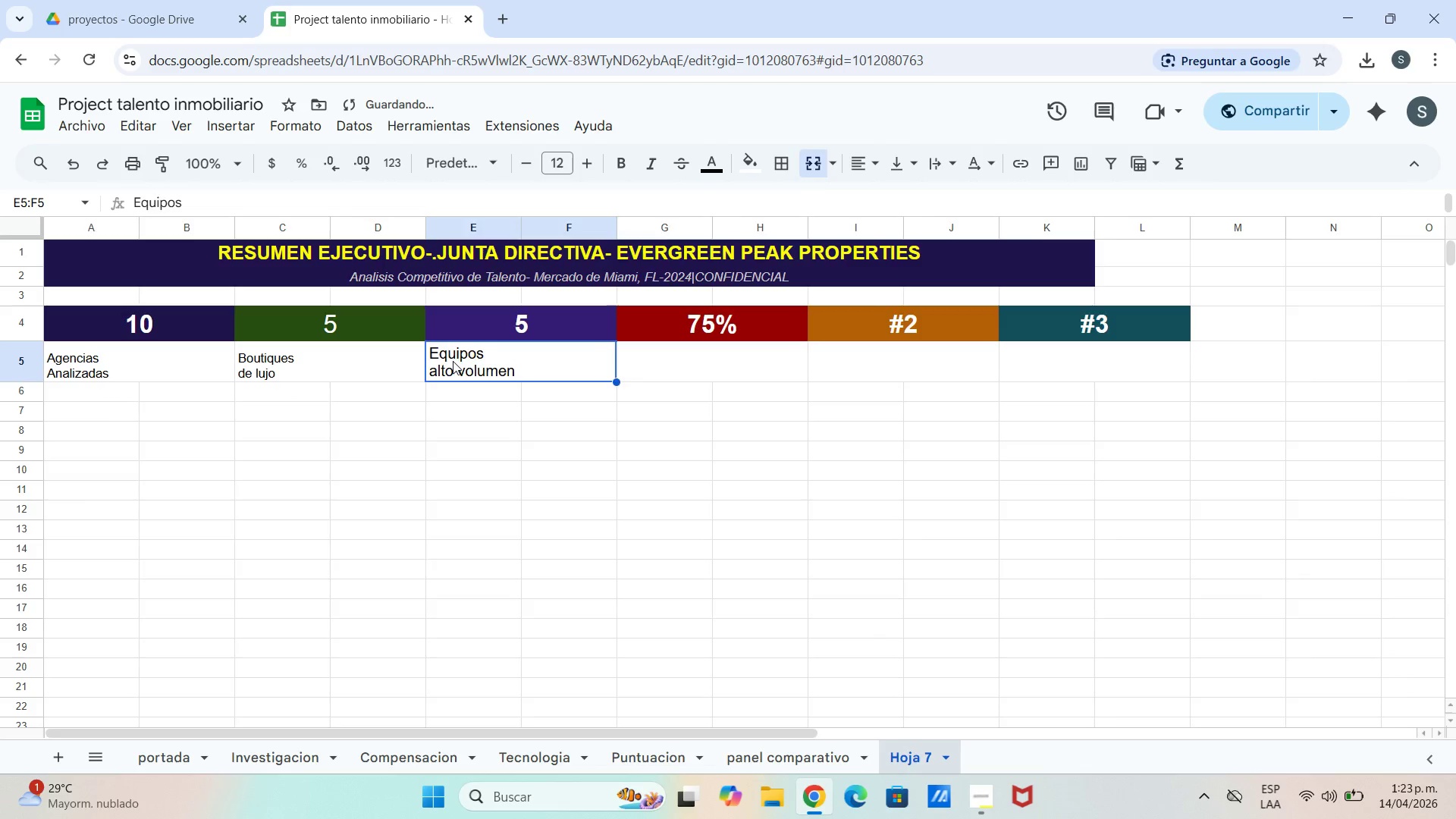 
key(ArrowRight)
 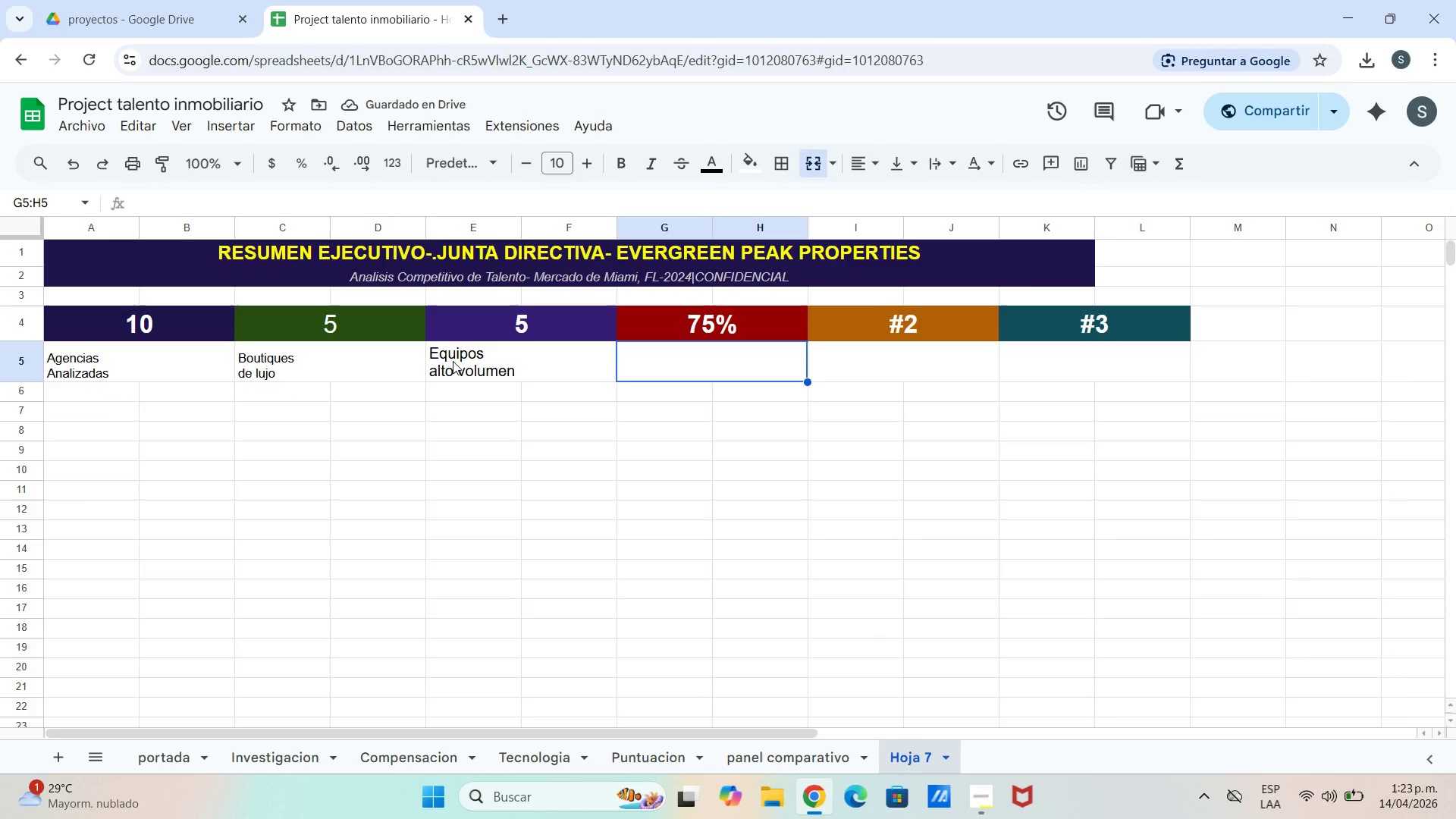 
type(c)
key(Backspace)
type(Comision )
 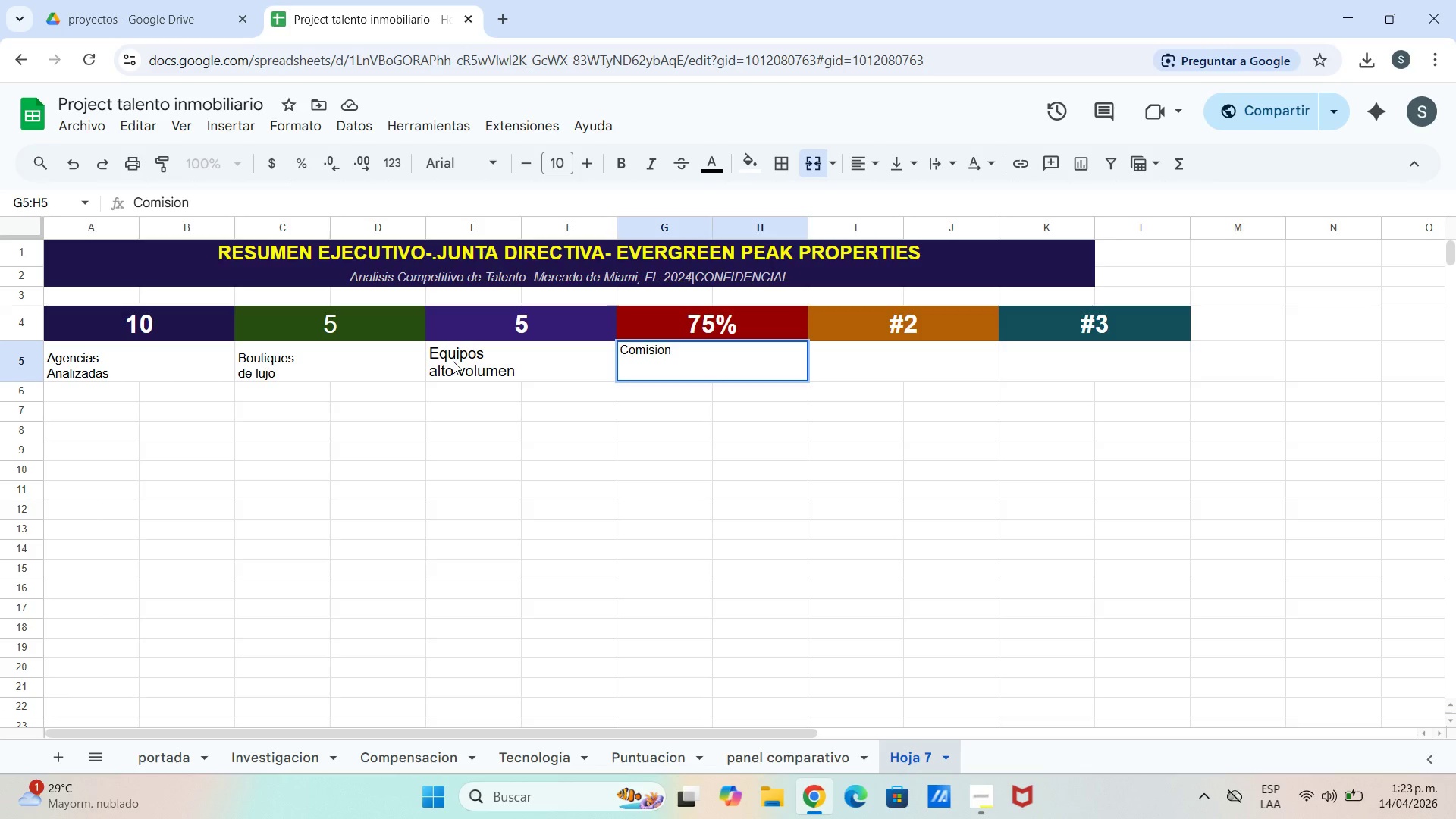 
key(Control+ControlLeft)
 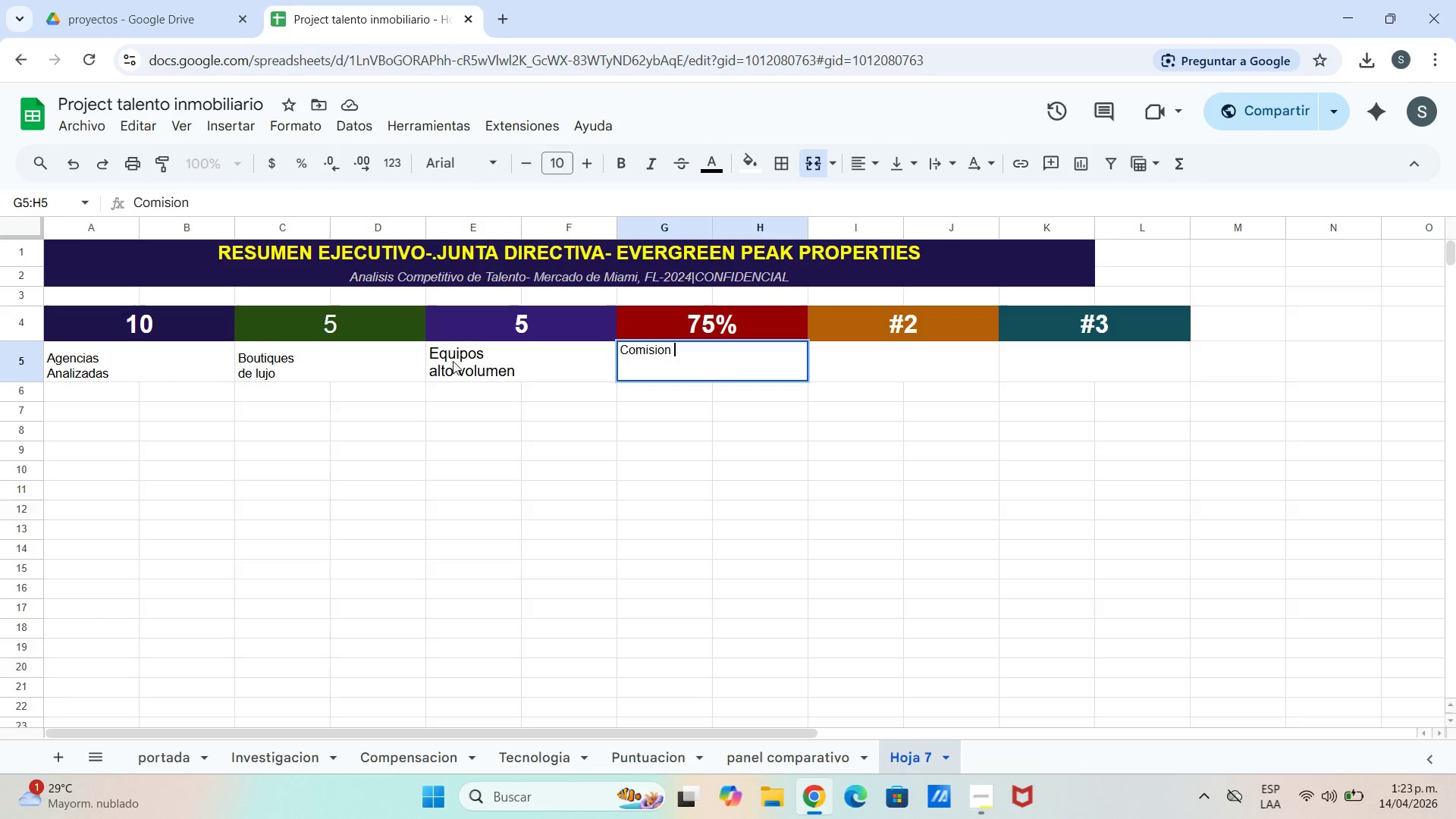 
key(Control+Enter)
 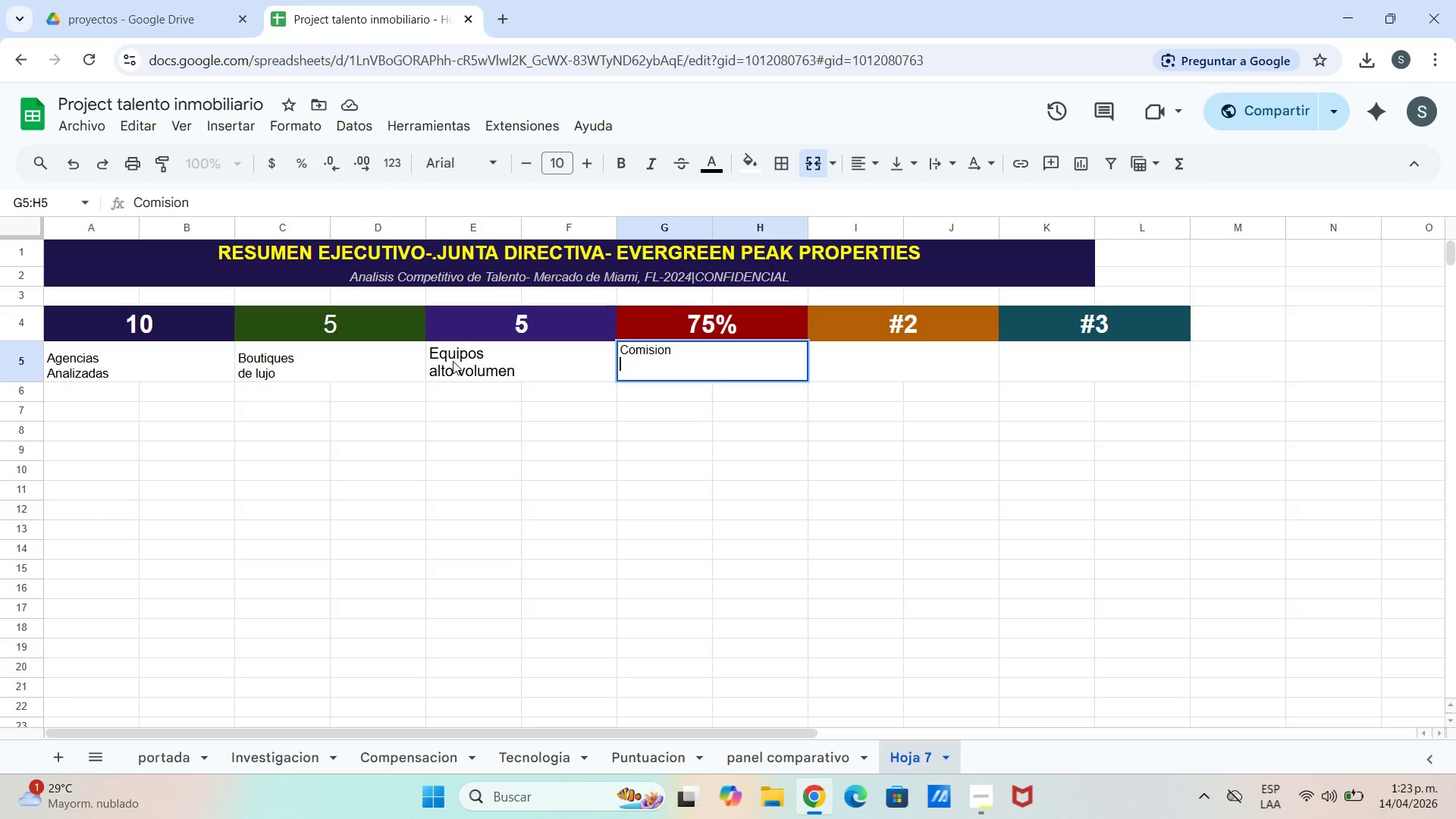 
type(Evergreen)
 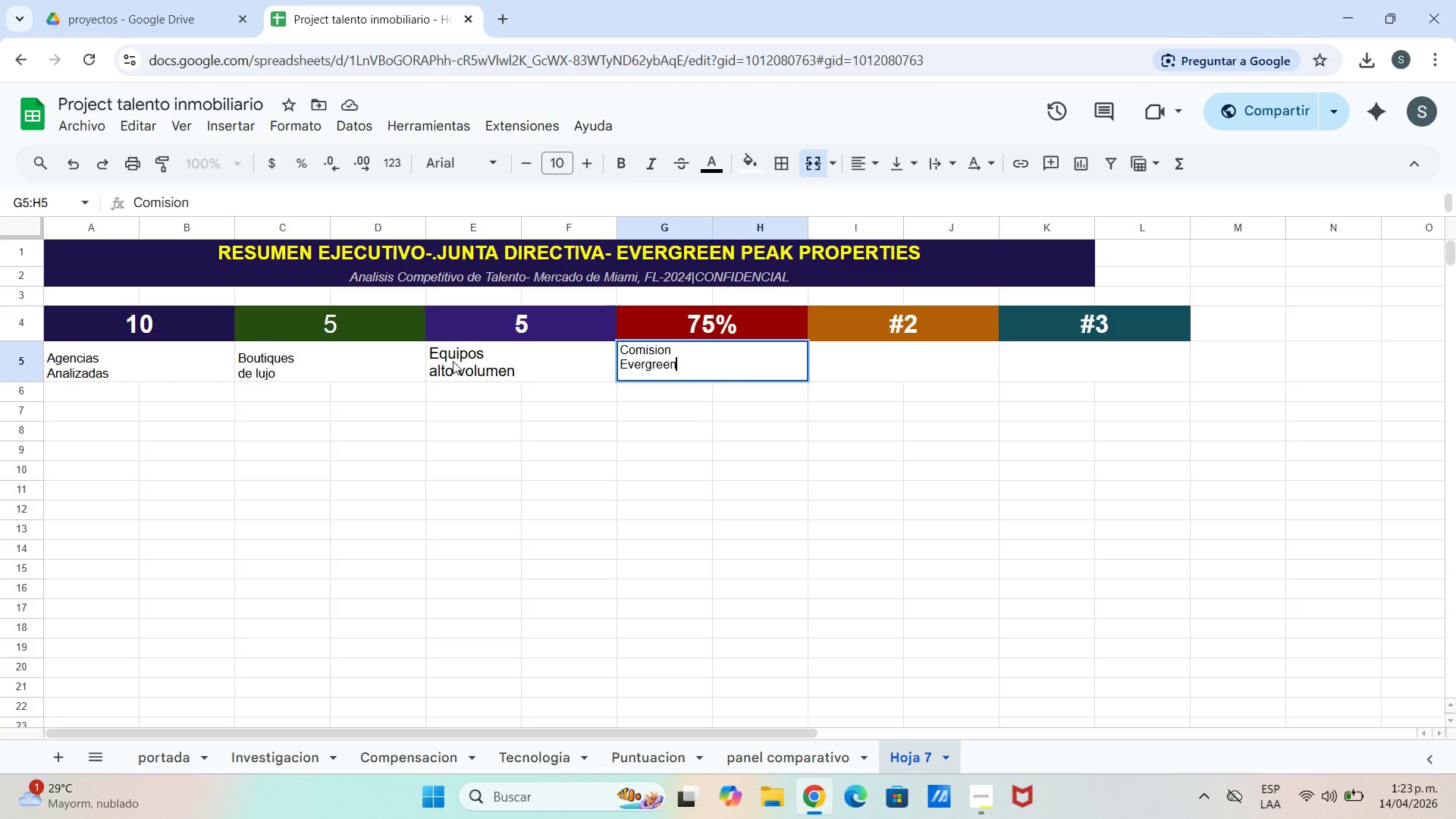 
key(ArrowRight)
 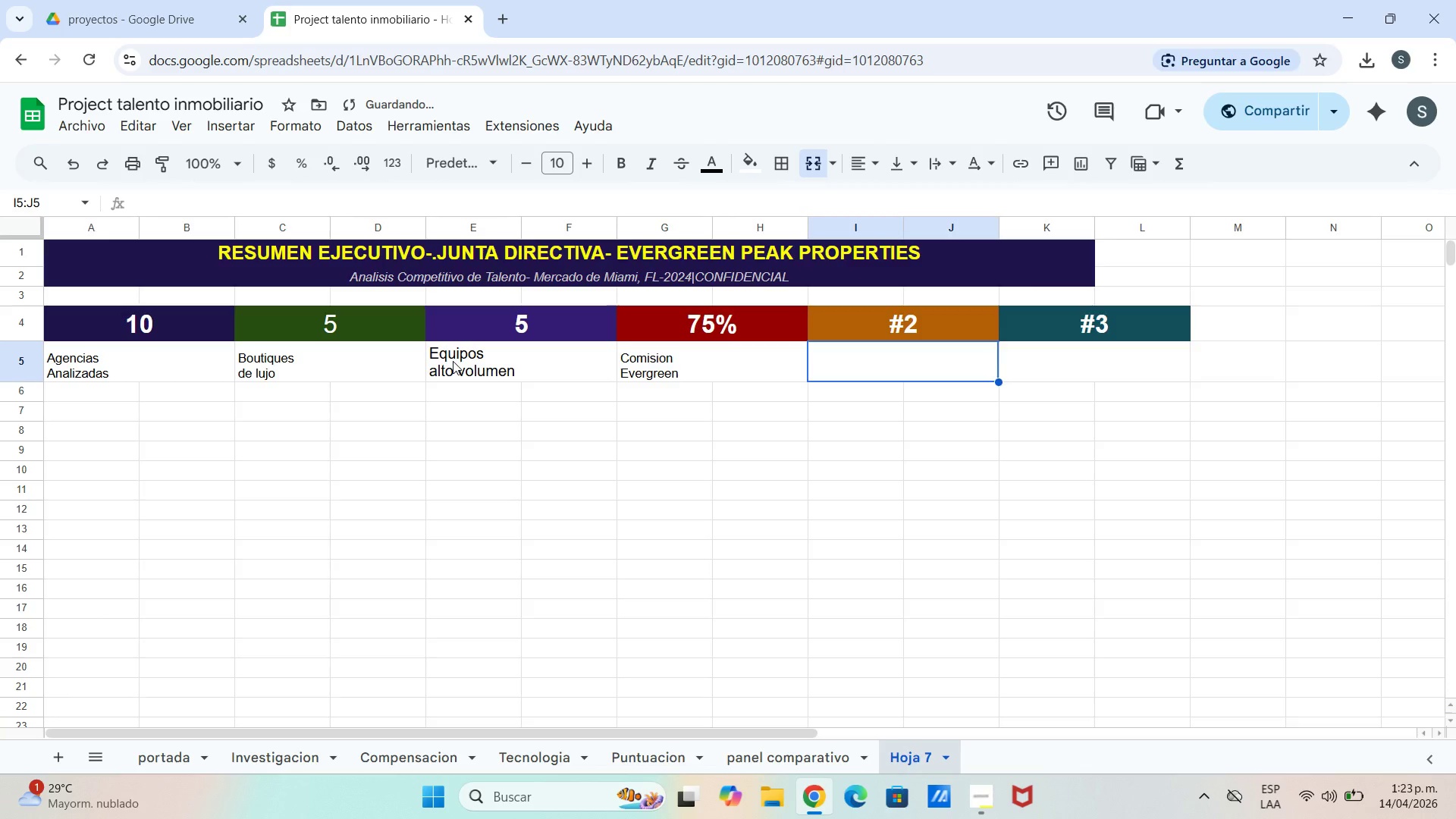 
type(Ranking Lujo)
 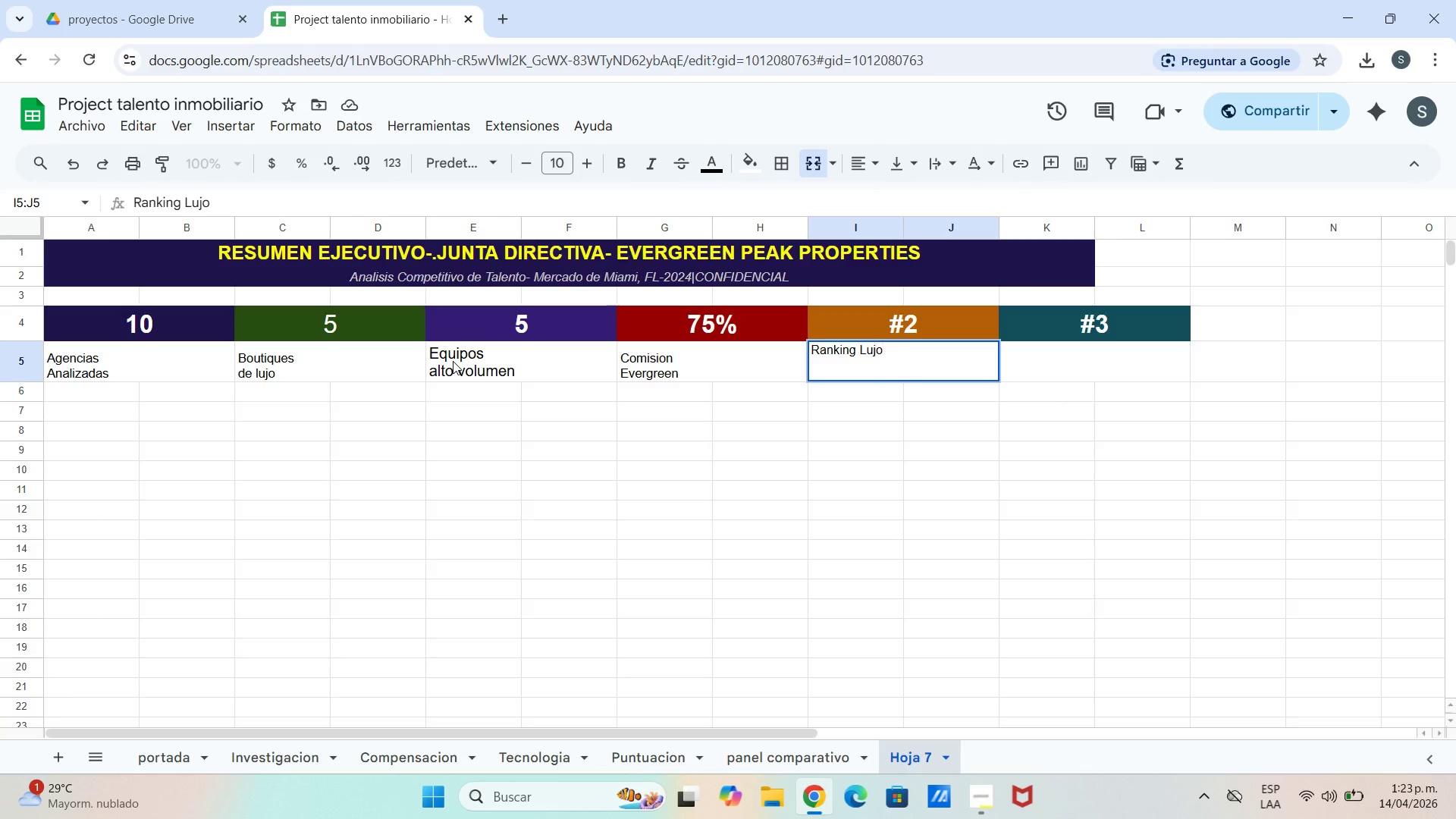 
key(Control+Enter)
 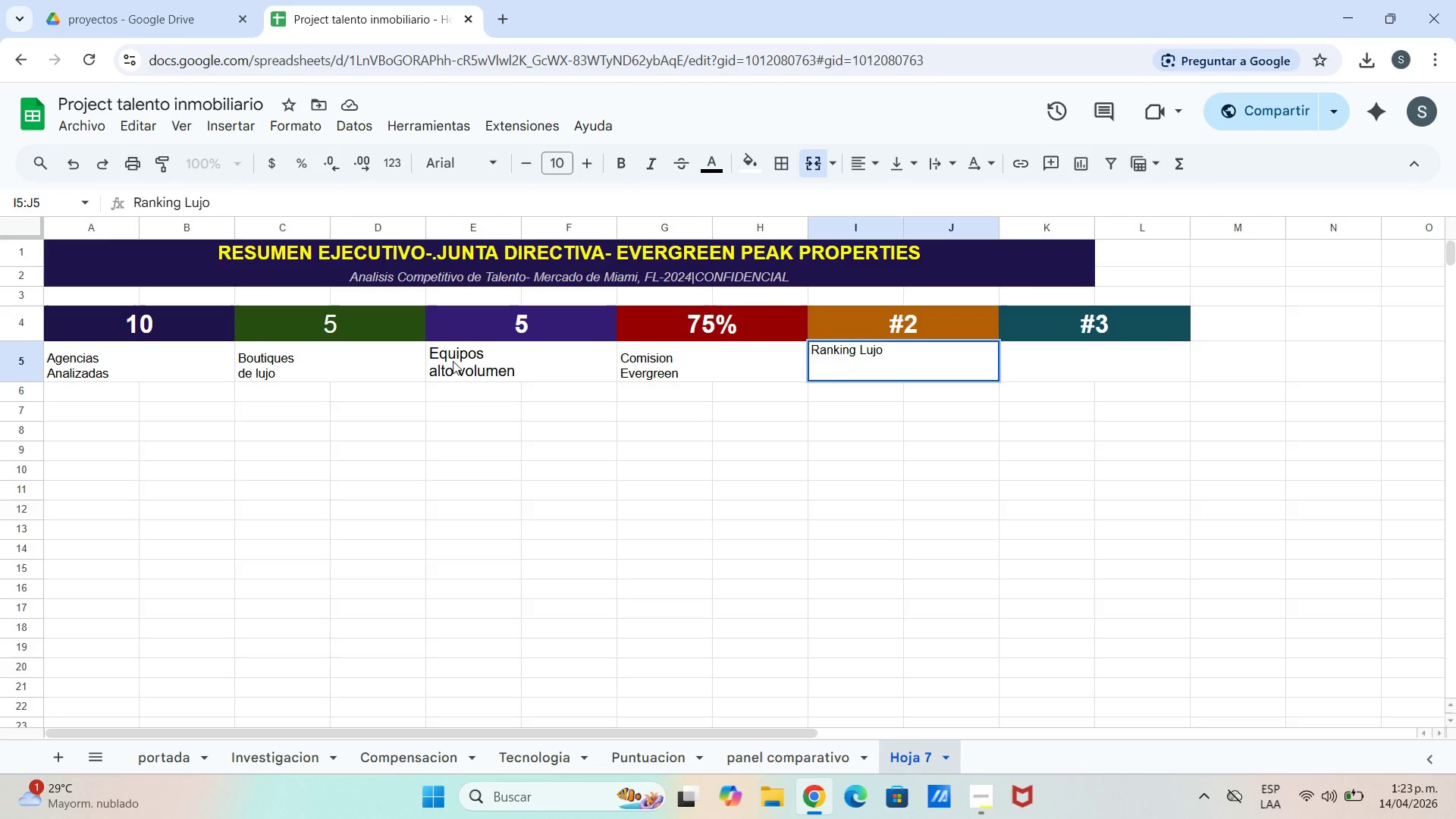 
type(Evergreen)
 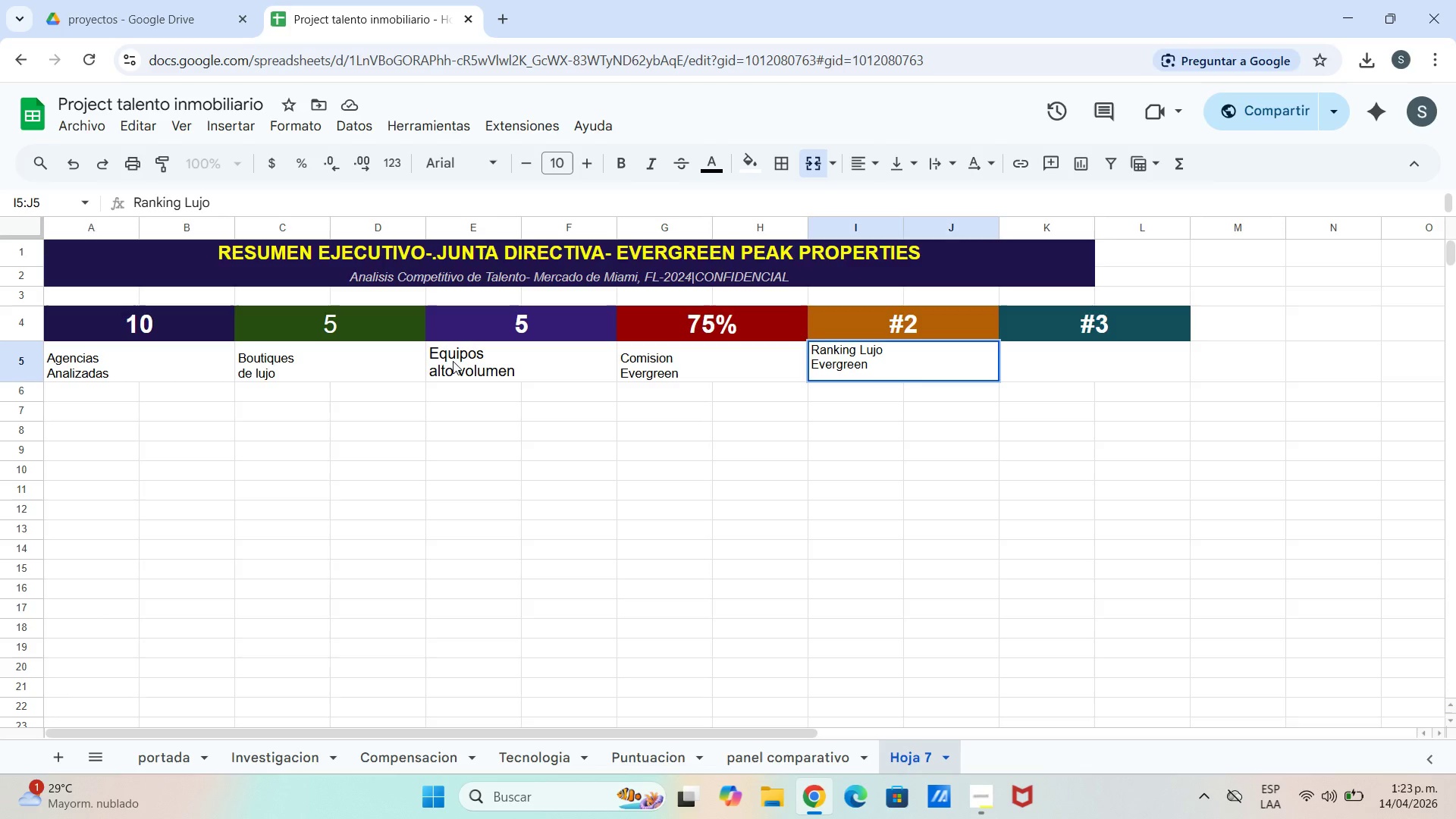 
wait(5.05)
 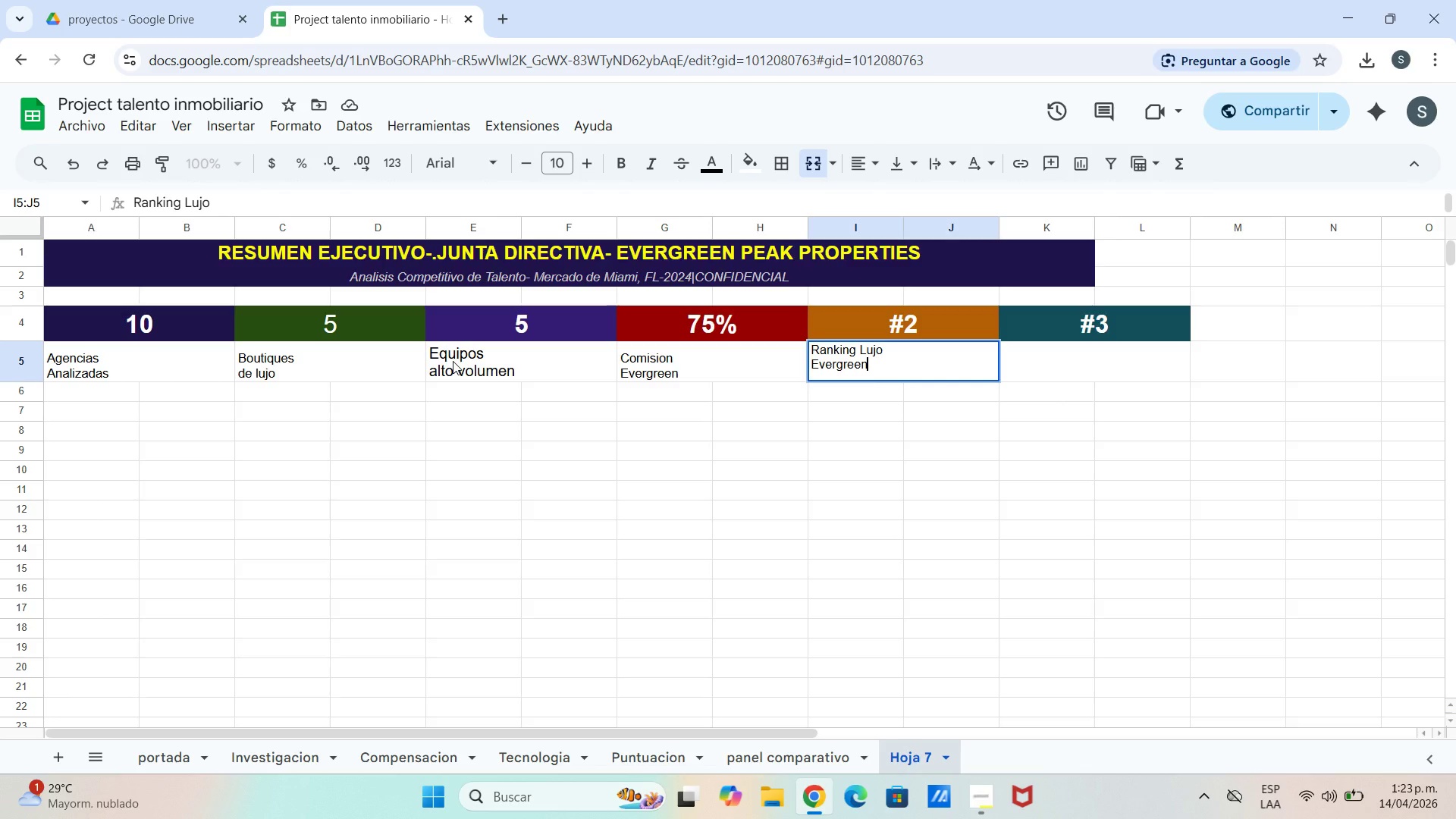 
key(ArrowRight)
 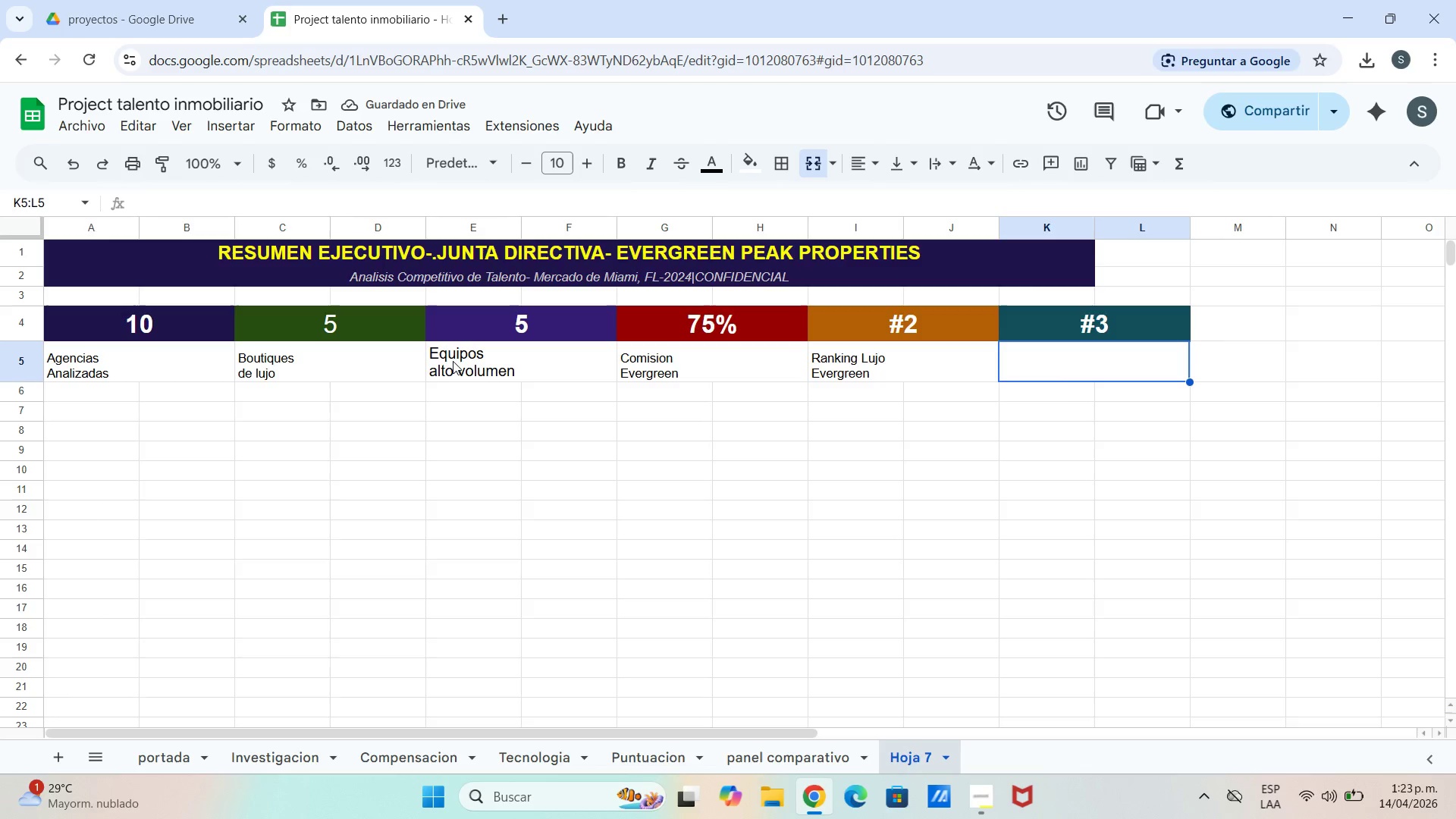 
type(Ranking )
 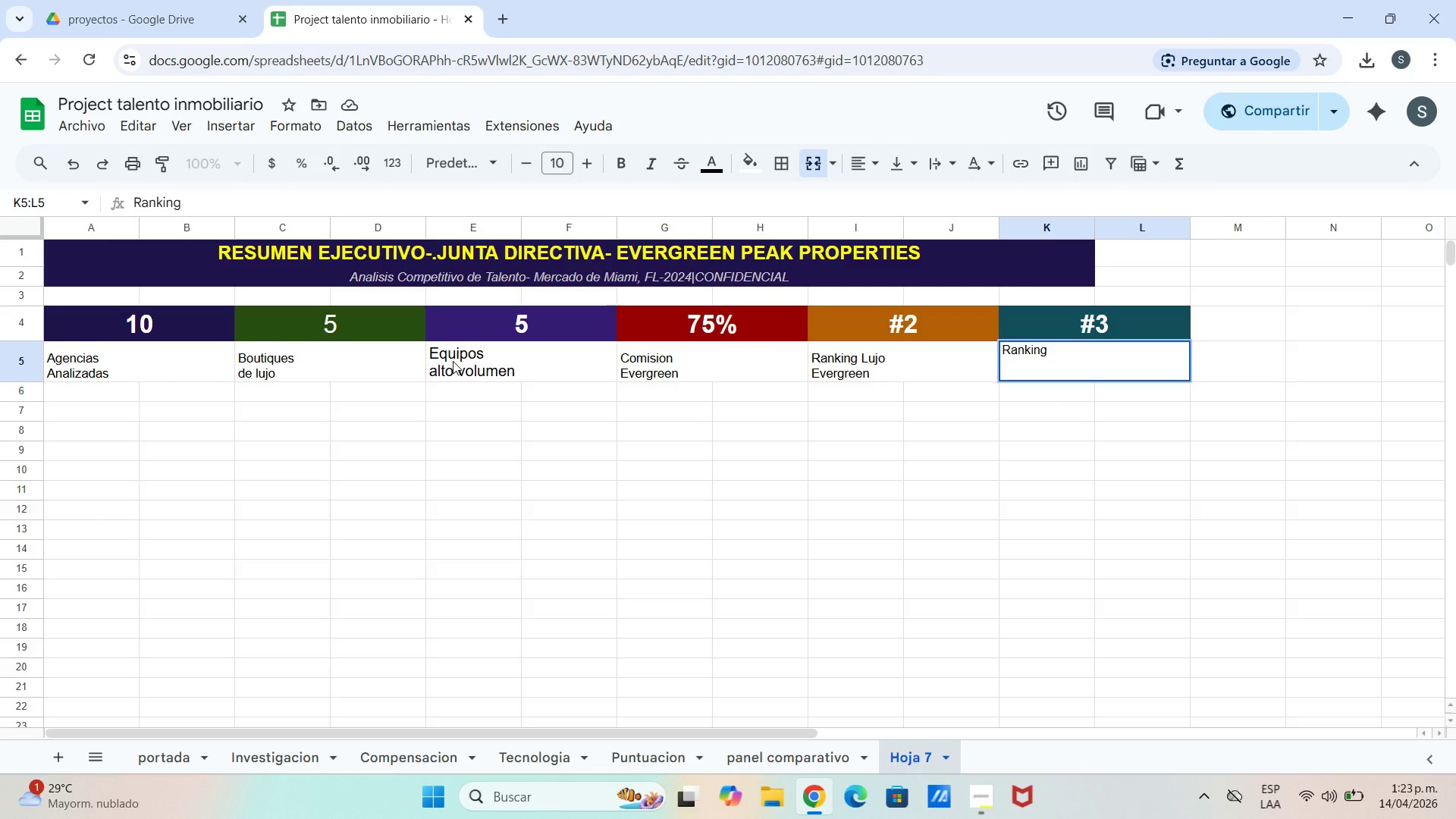 
key(Control+Enter)
 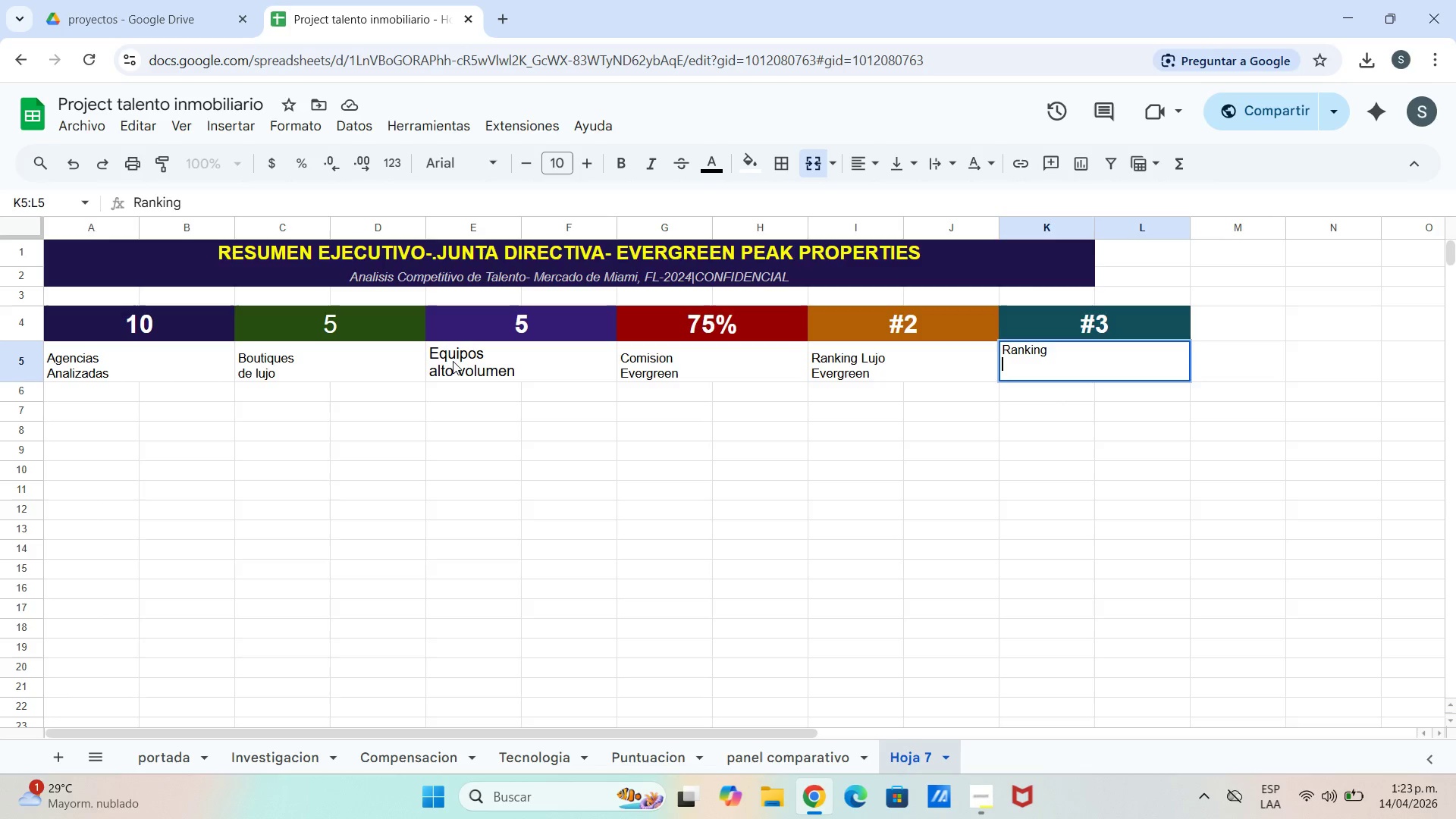 
type(Agente Nuwvo)
key(Backspace)
key(Backspace)
key(Backspace)
type(evo)
 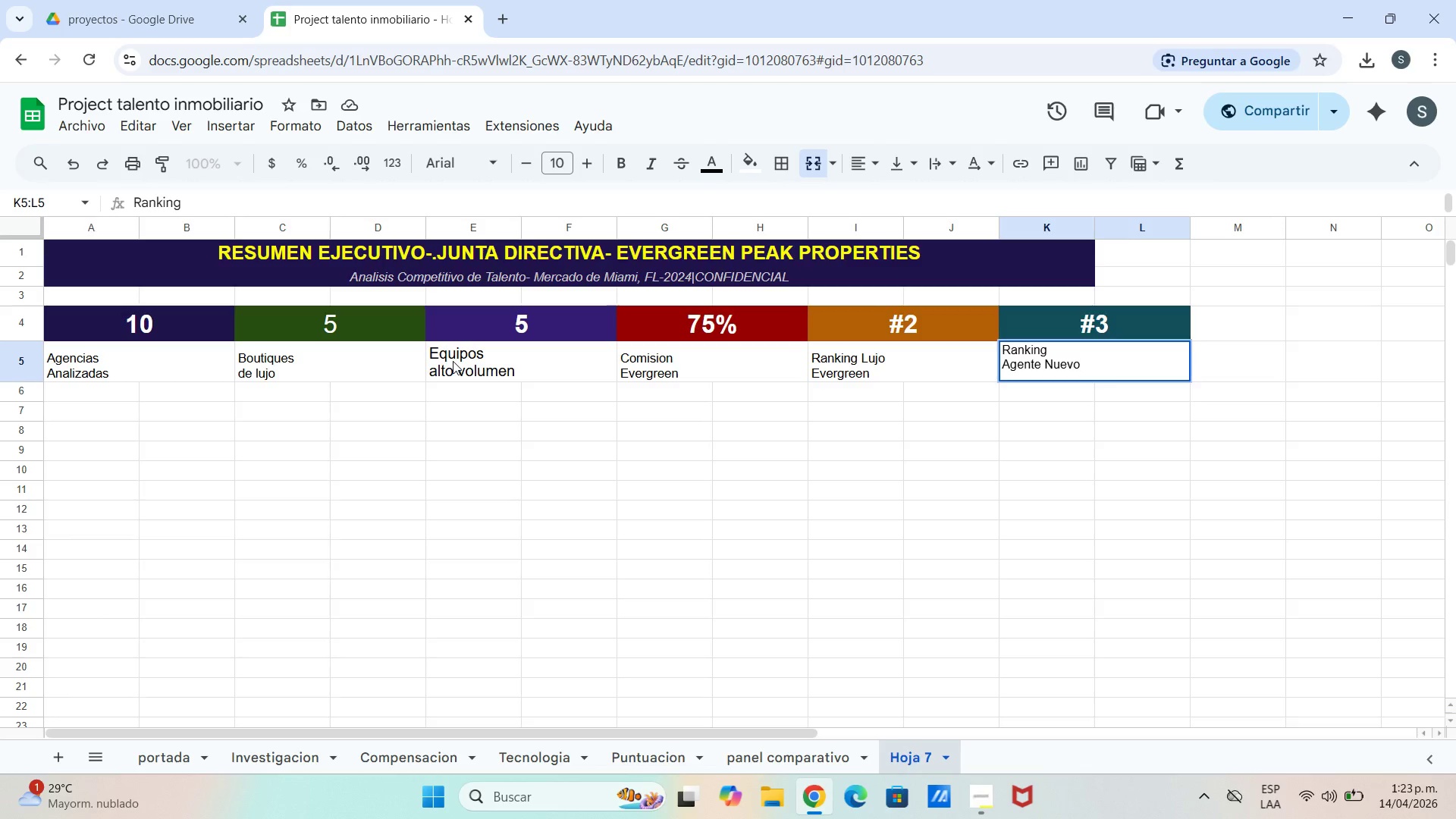 
left_click_drag(start_coordinate=[840, 453], to_coordinate=[843, 449])
 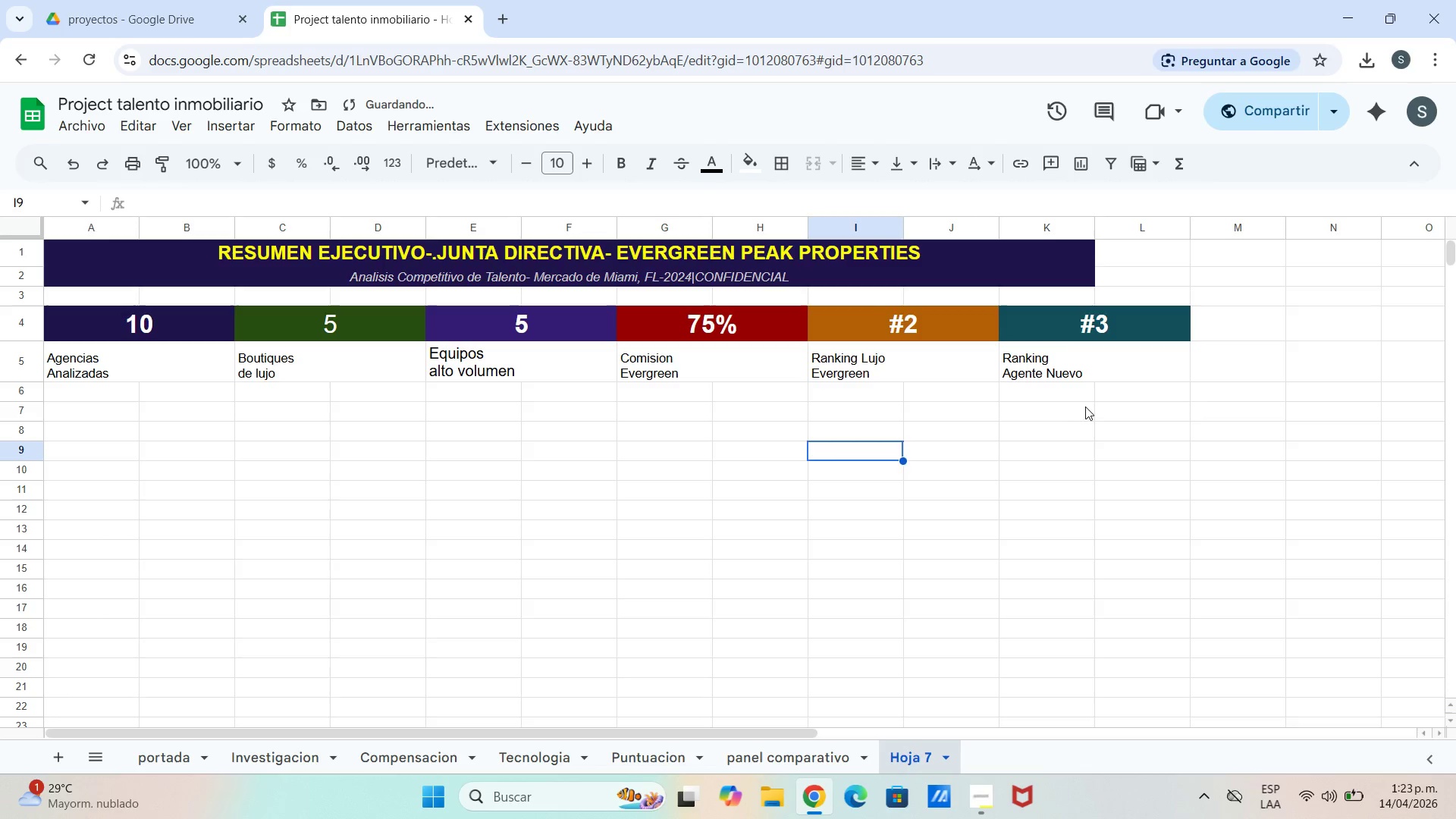 
double_click([1071, 406])
 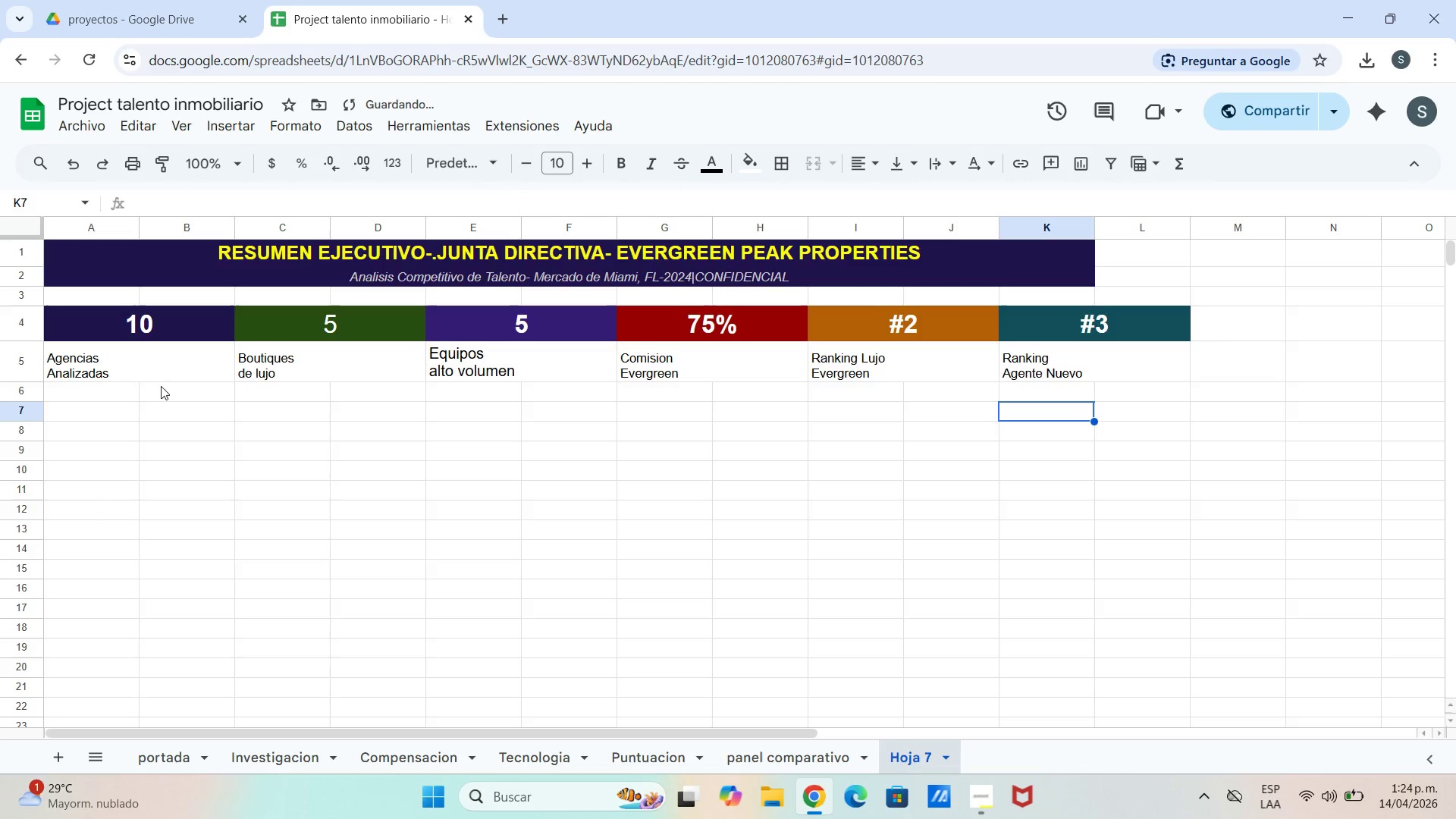 
left_click_drag(start_coordinate=[136, 367], to_coordinate=[1025, 368])
 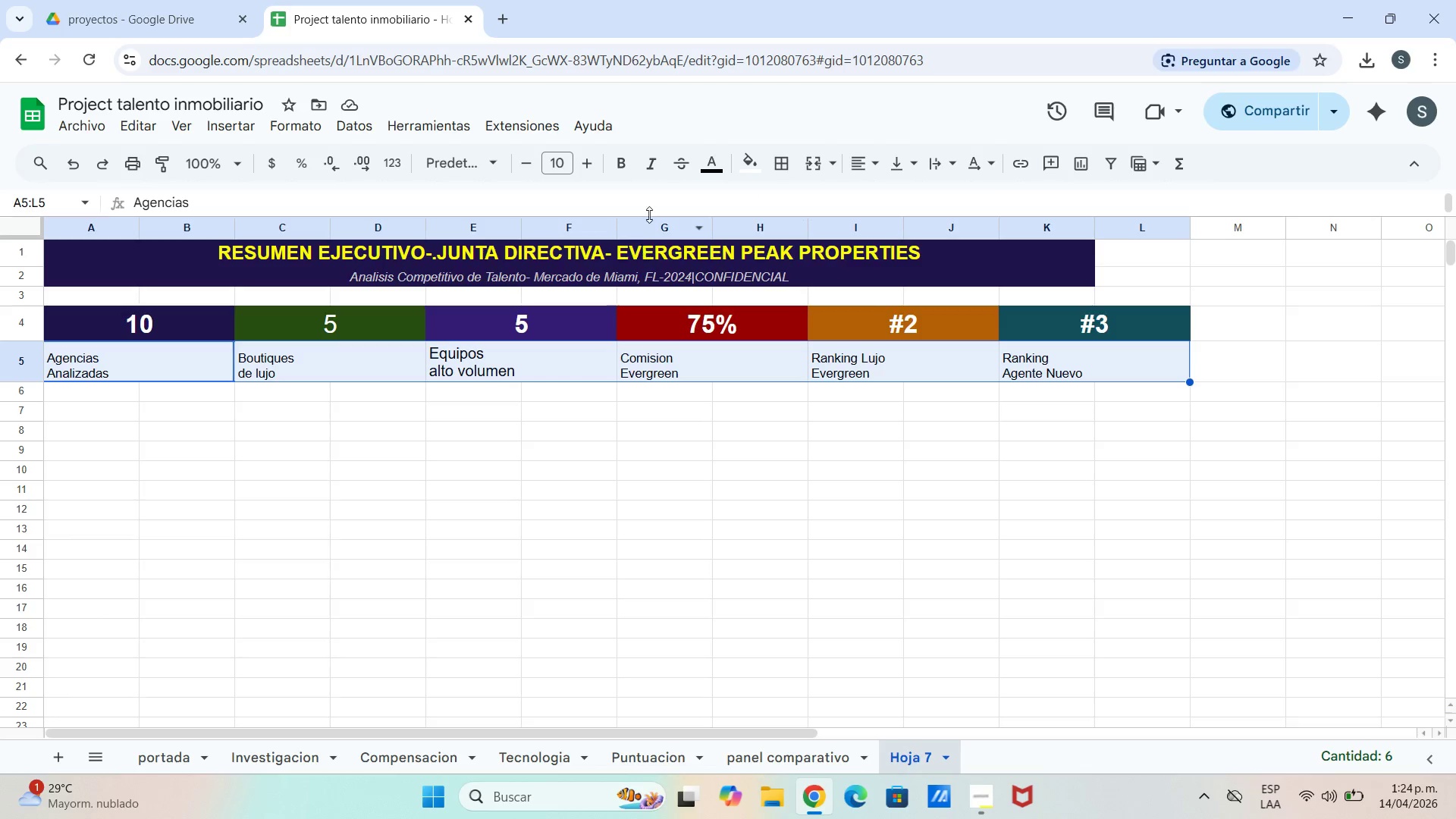 
wait(9.72)
 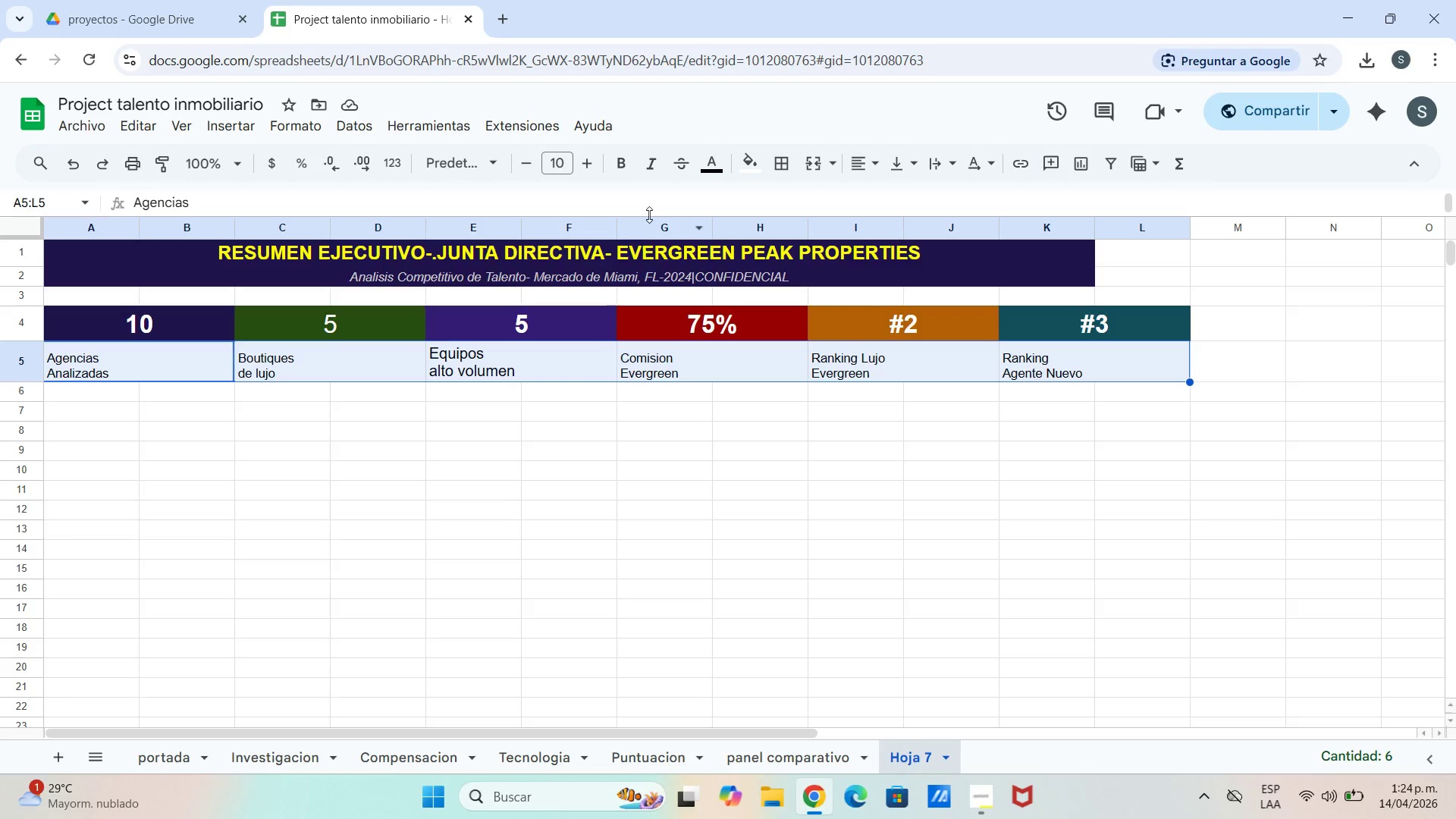 
left_click([583, 167])
 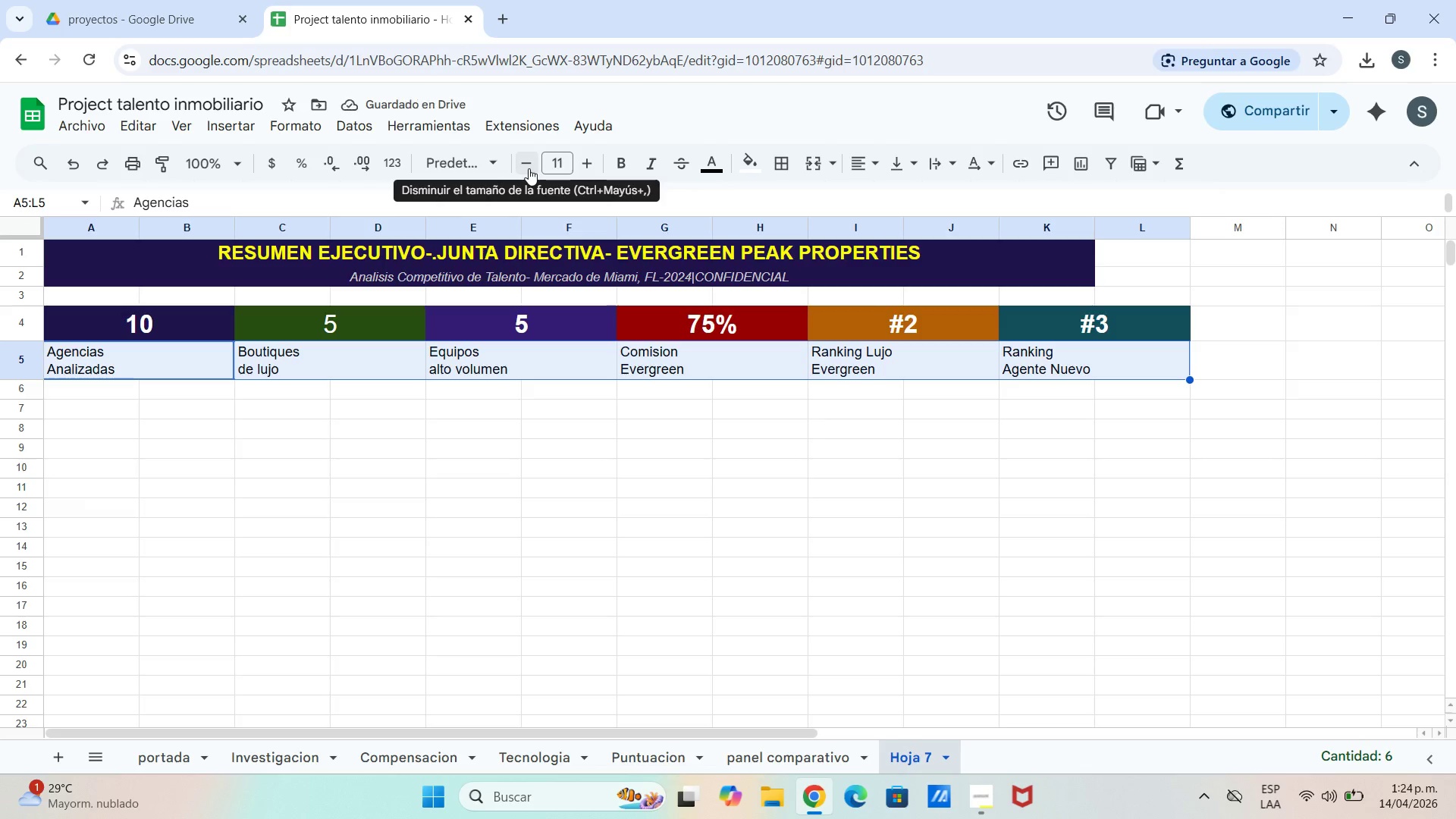 
left_click([529, 168])
 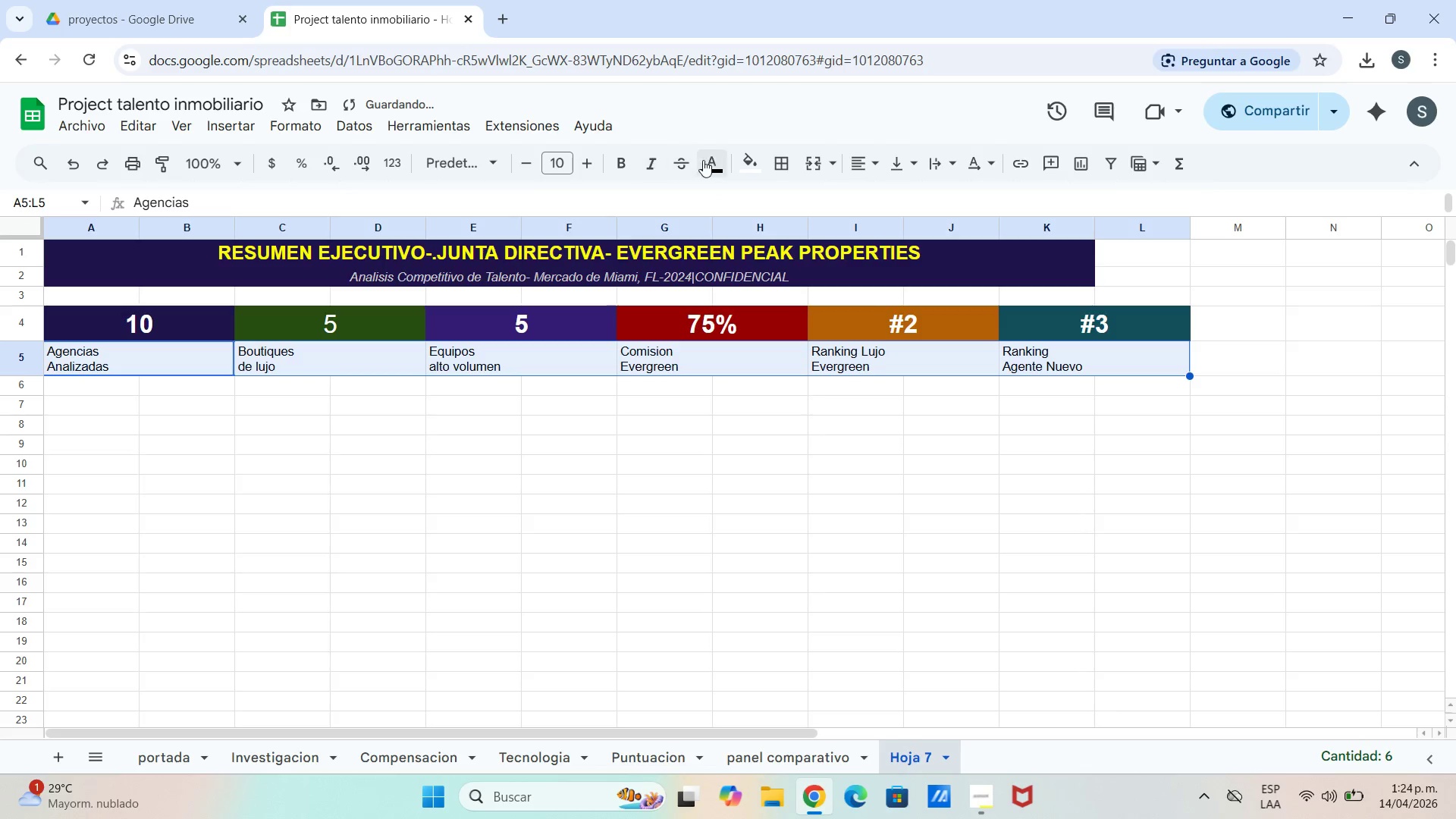 
left_click([712, 162])
 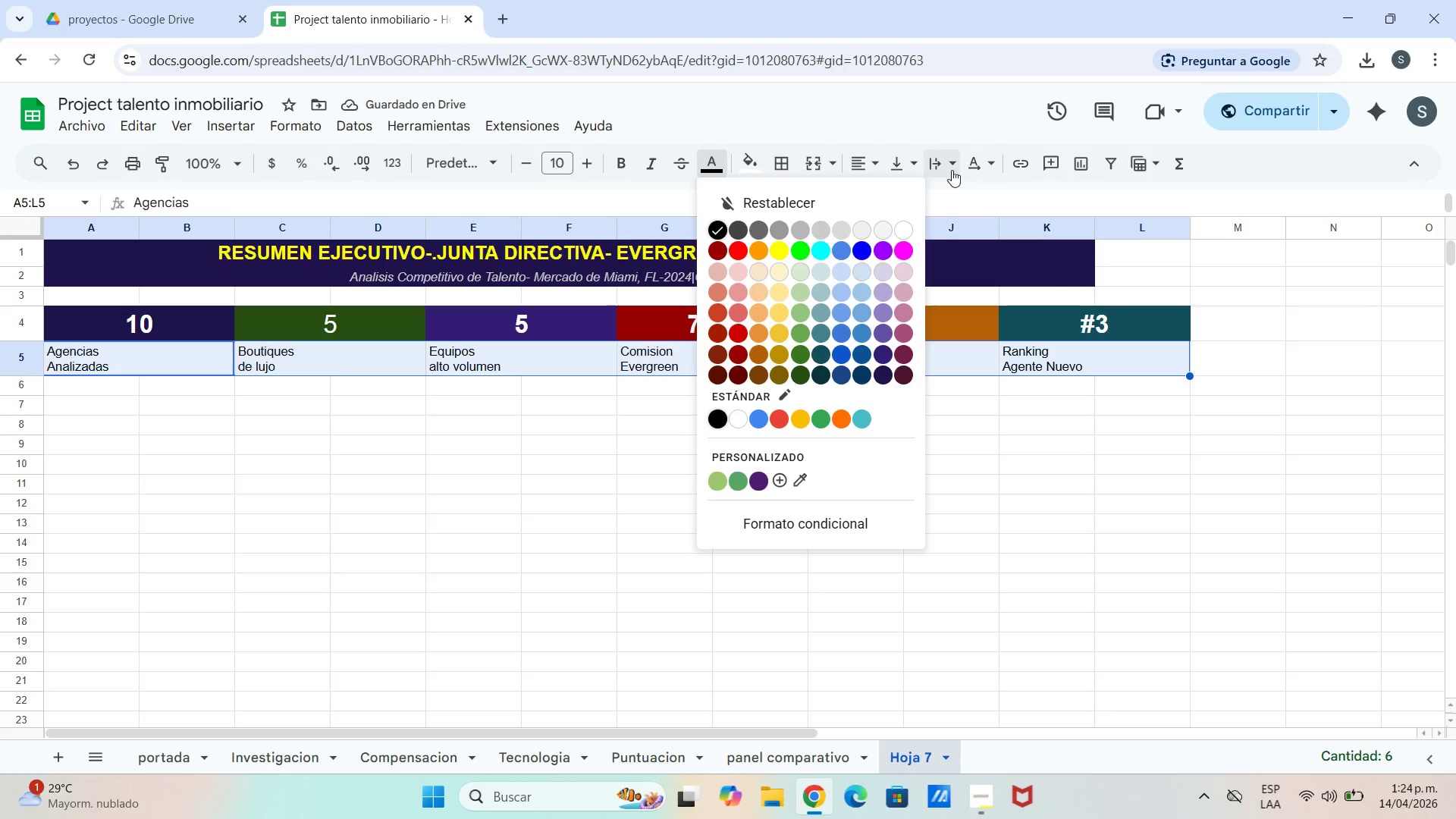 
left_click([944, 165])
 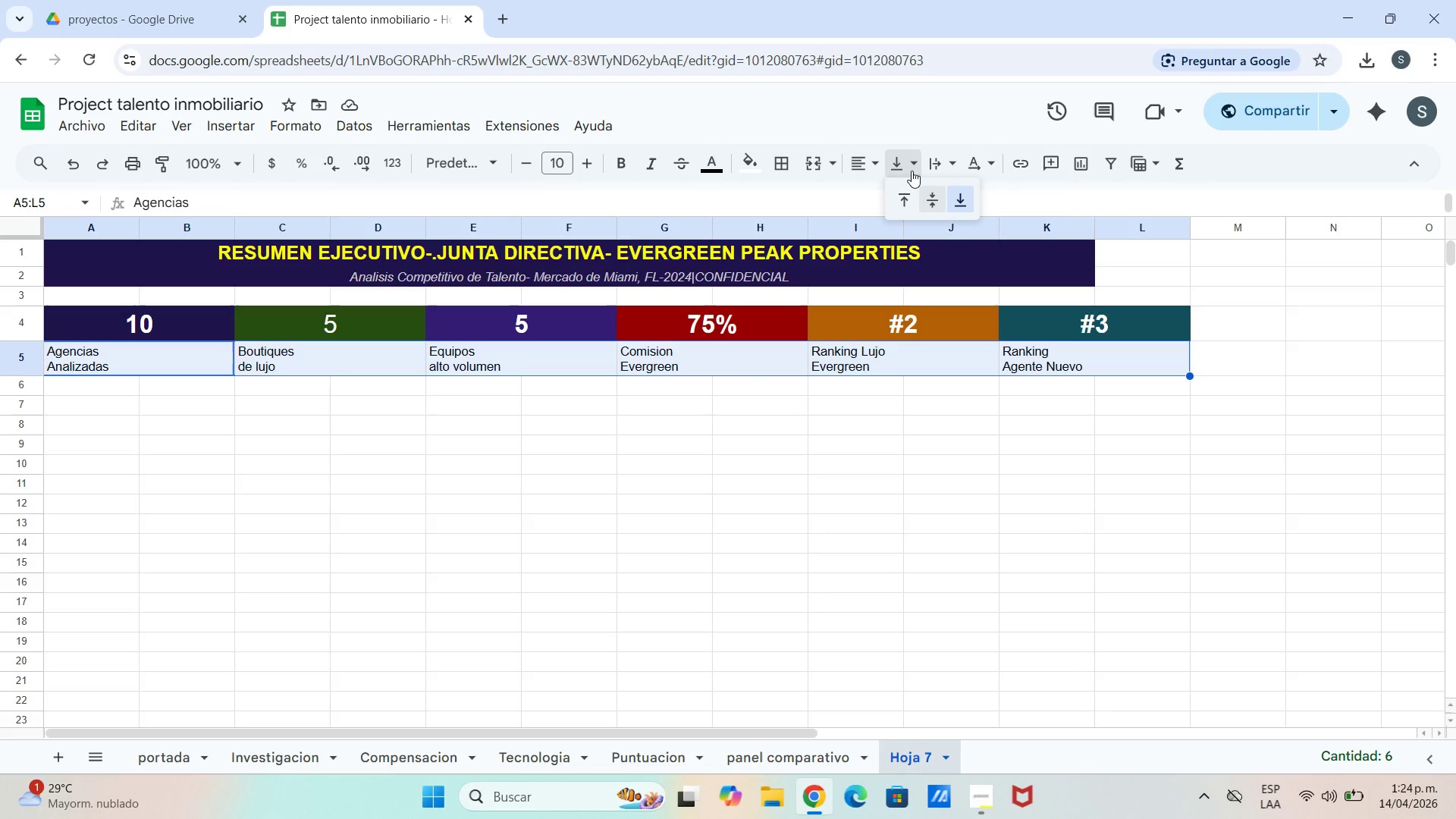 
left_click([933, 196])
 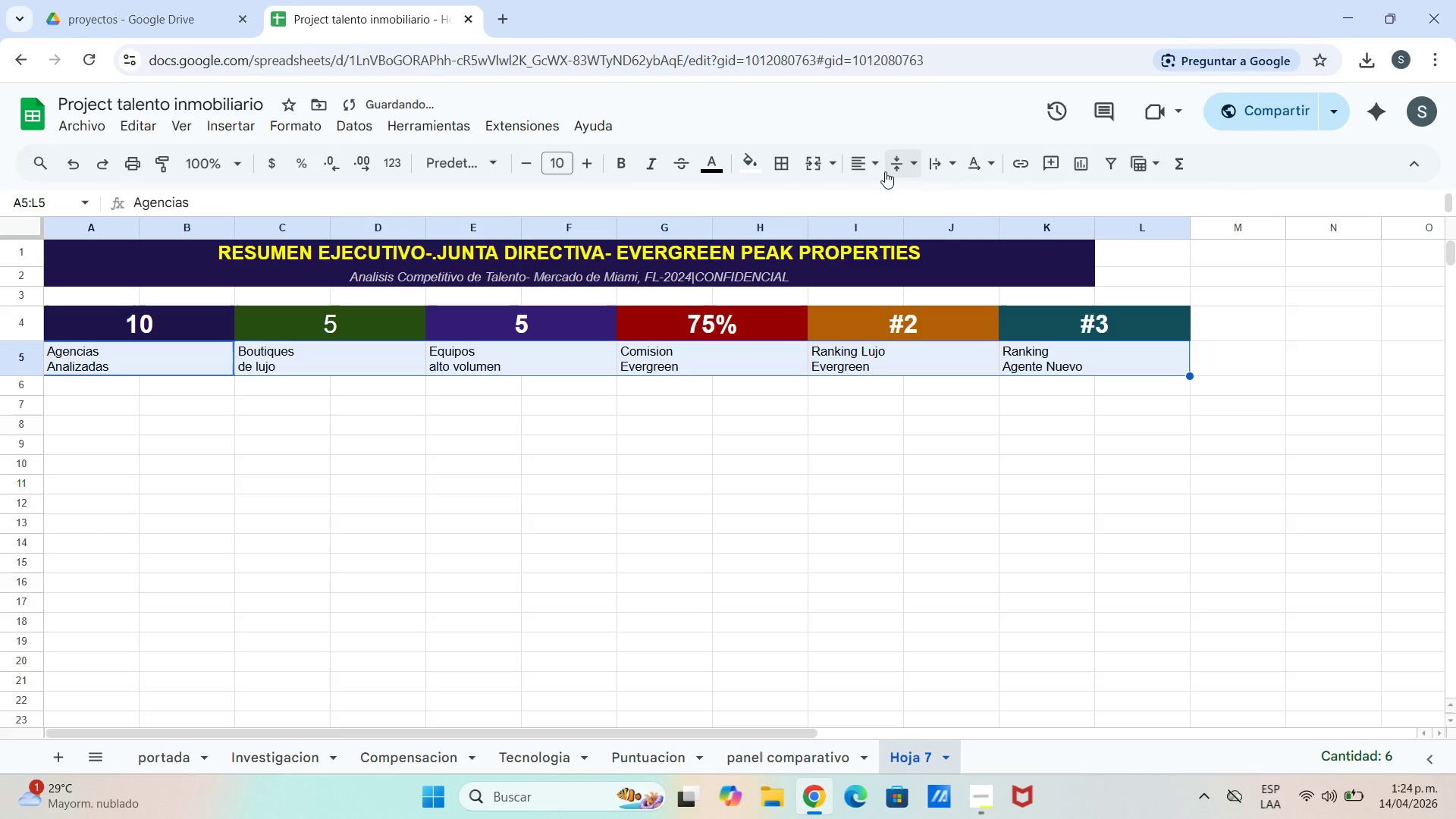 
left_click([879, 158])
 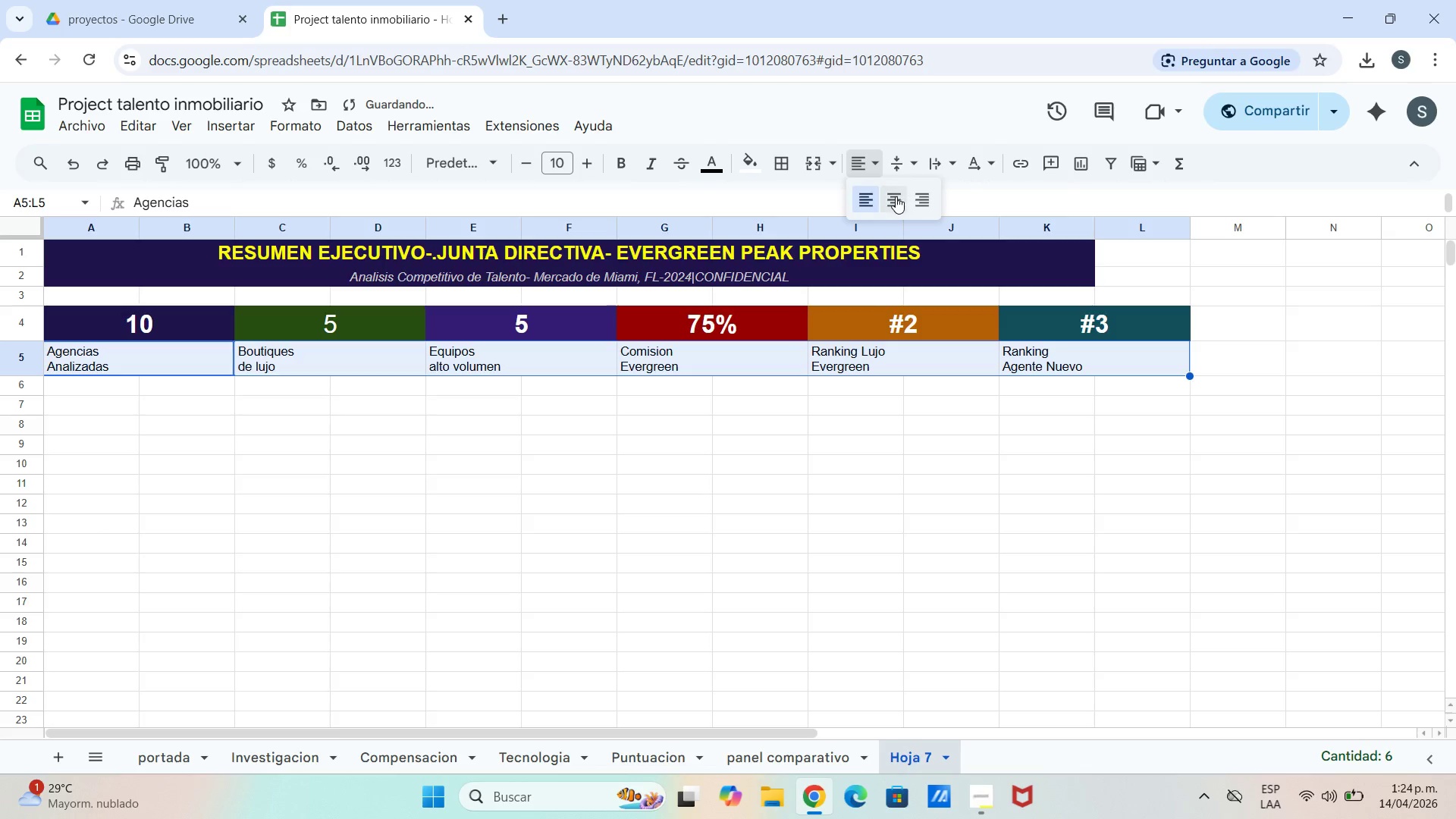 
left_click([894, 196])
 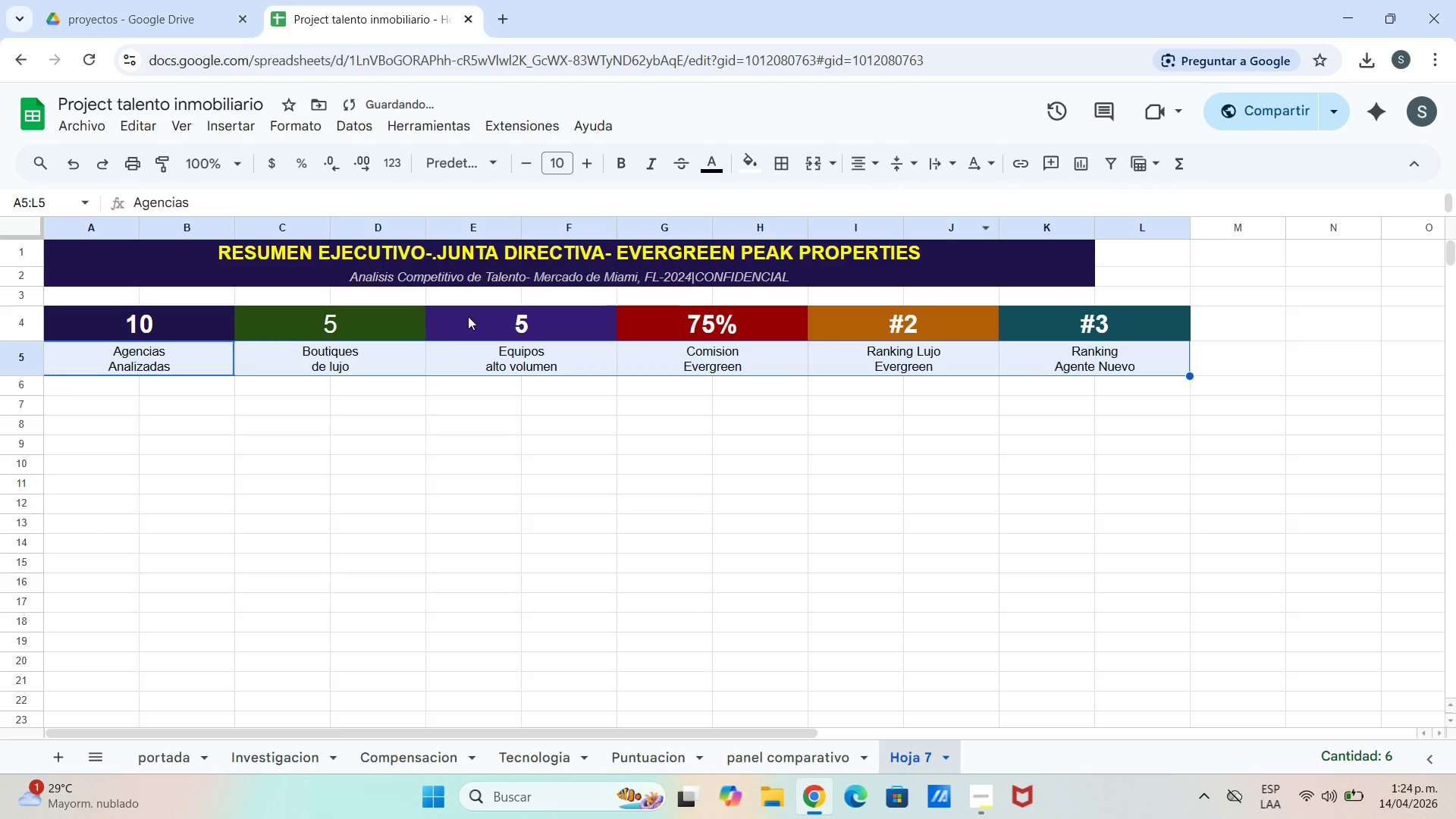 
left_click_drag(start_coordinate=[222, 396], to_coordinate=[218, 394])
 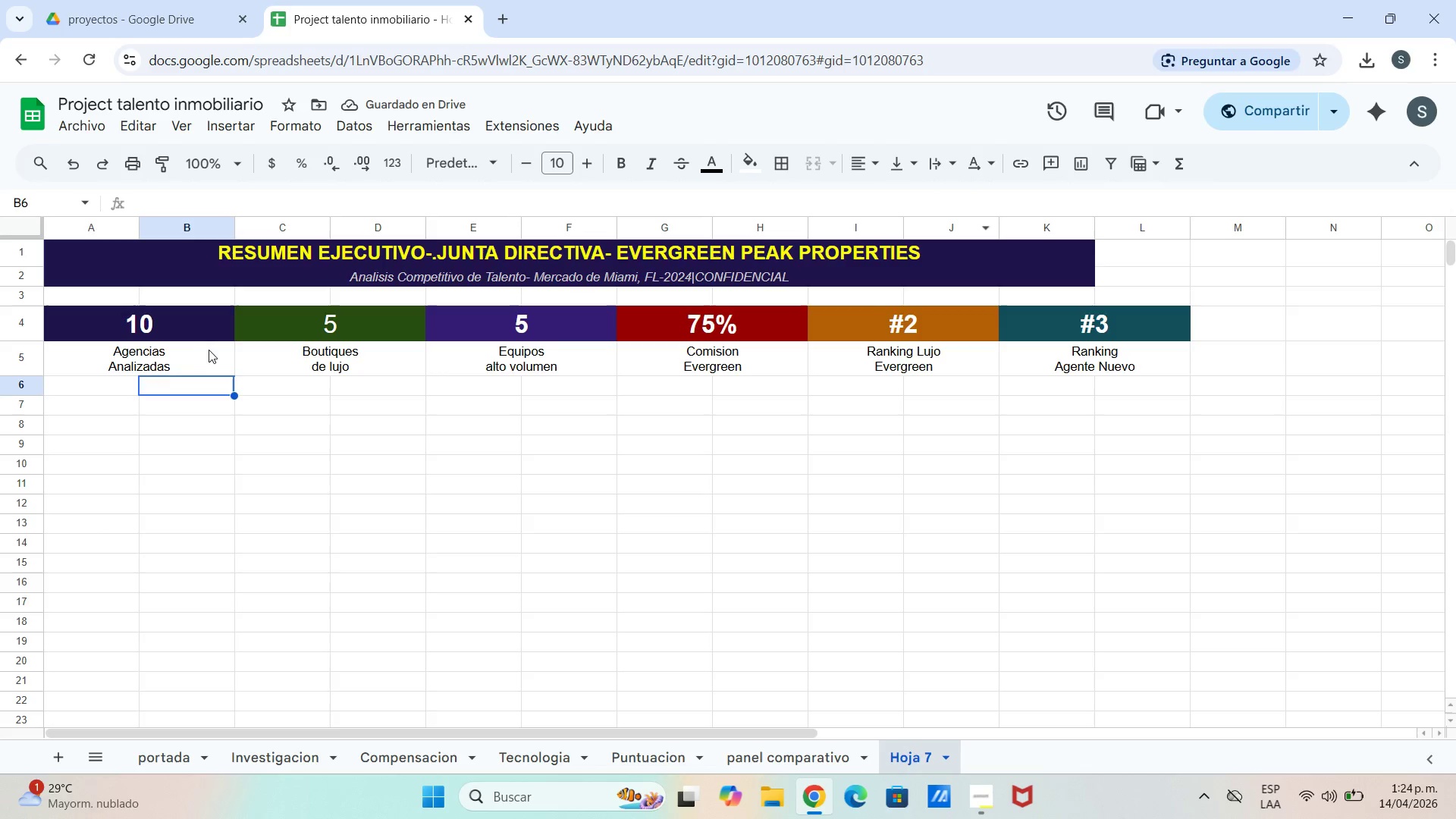 
double_click([206, 346])
 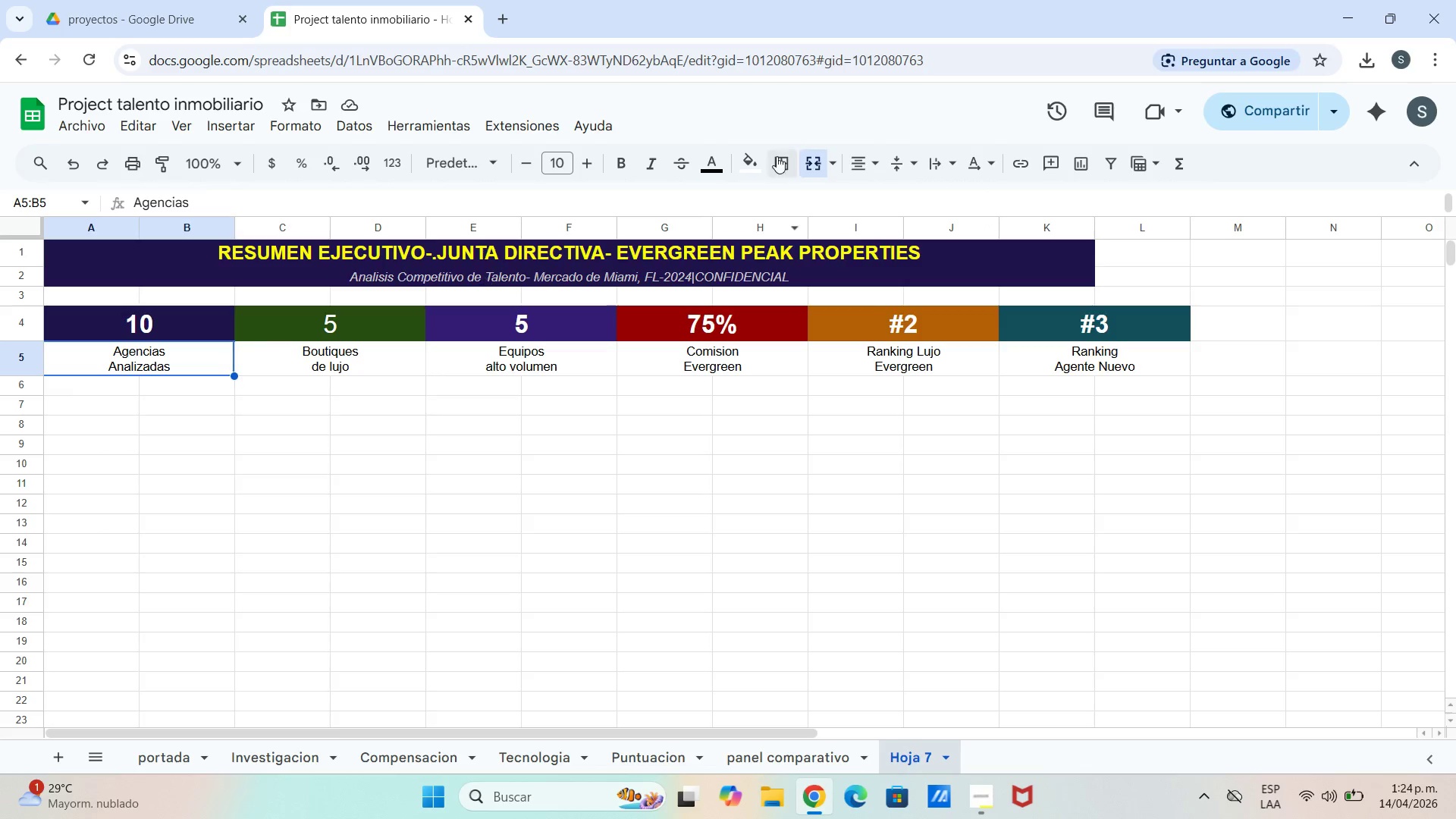 
left_click([752, 152])
 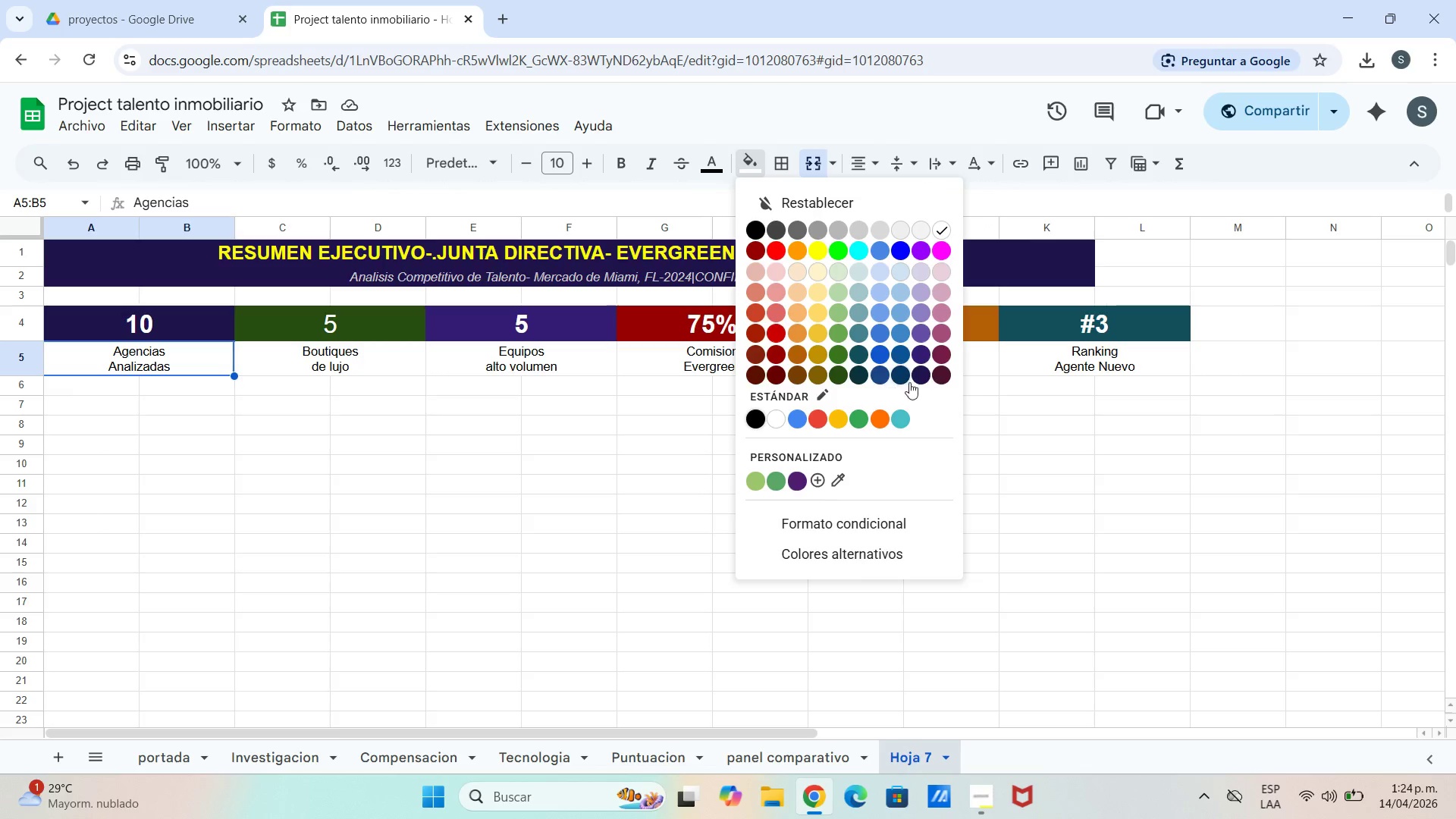 
left_click_drag(start_coordinate=[923, 375], to_coordinate=[913, 375])
 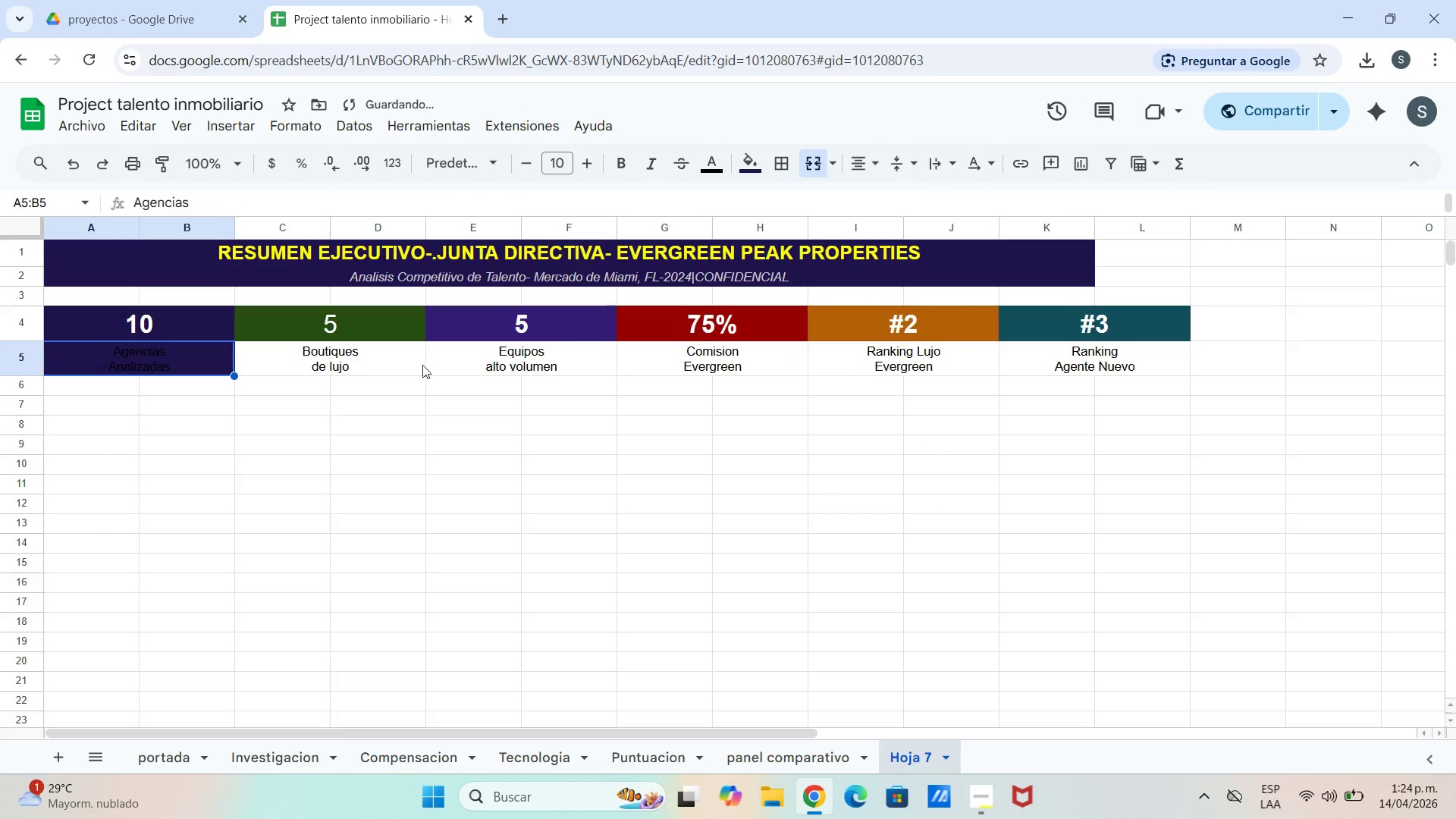 
left_click([419, 369])
 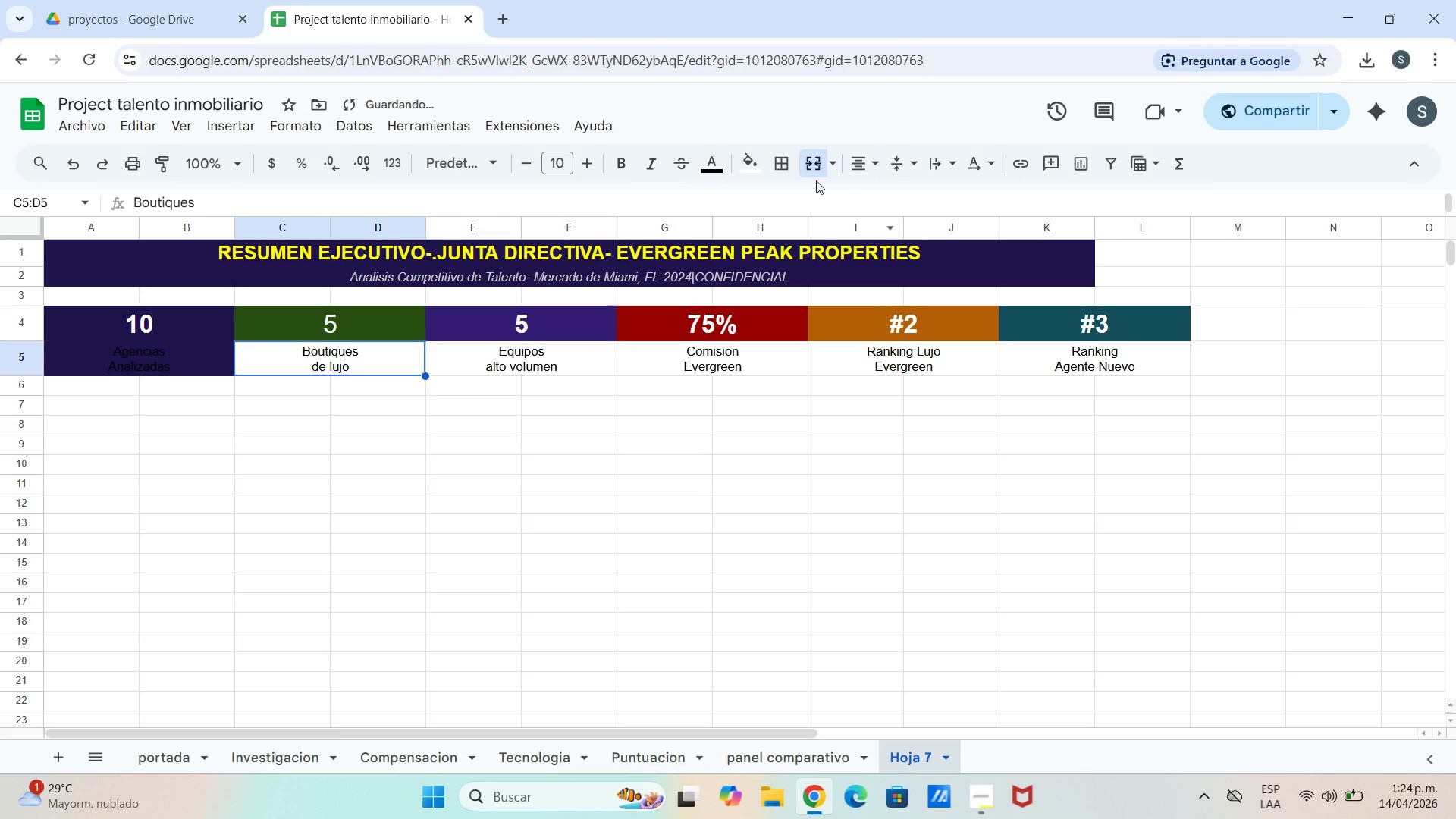 
left_click([746, 162])
 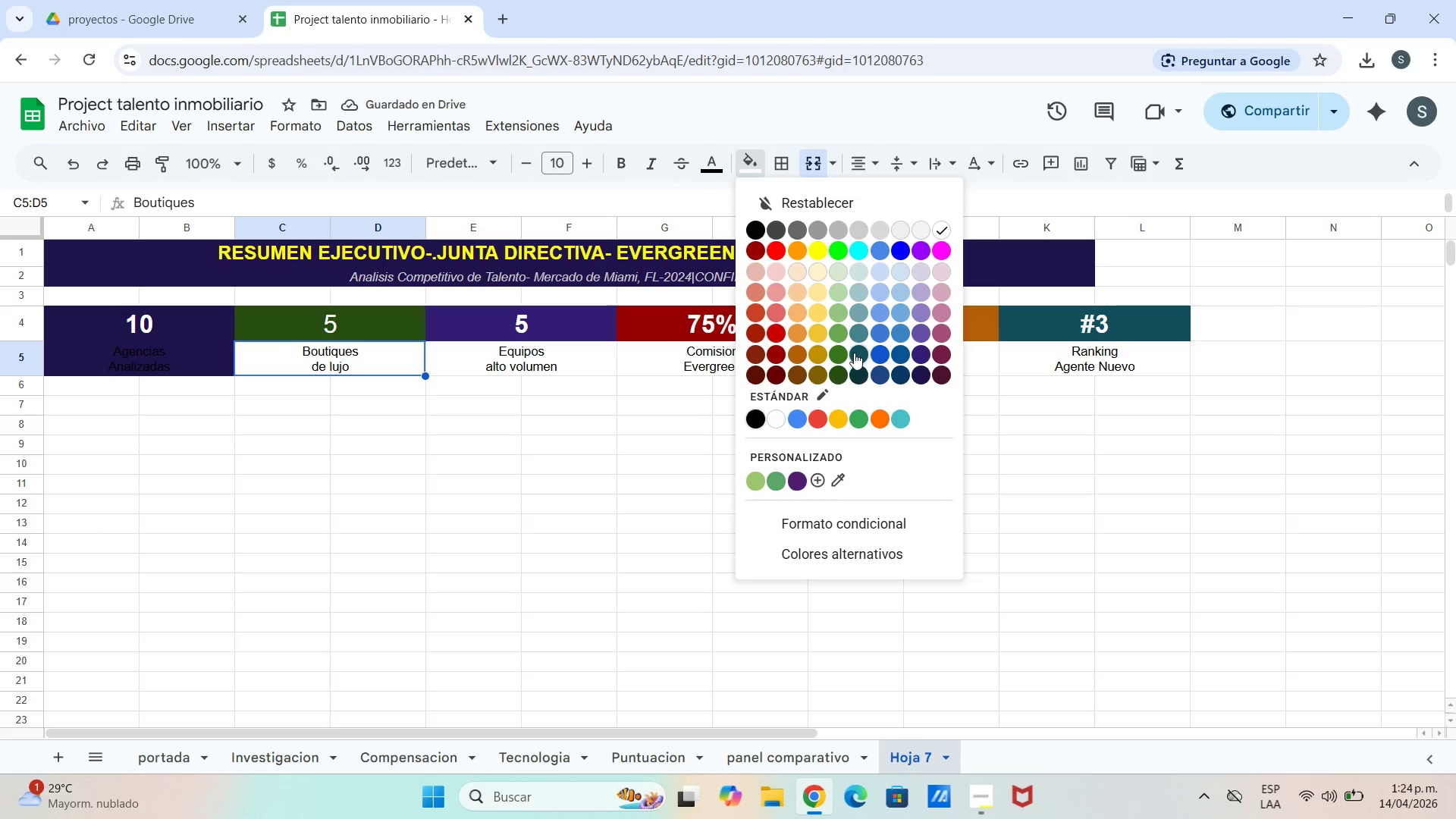 
left_click([837, 372])
 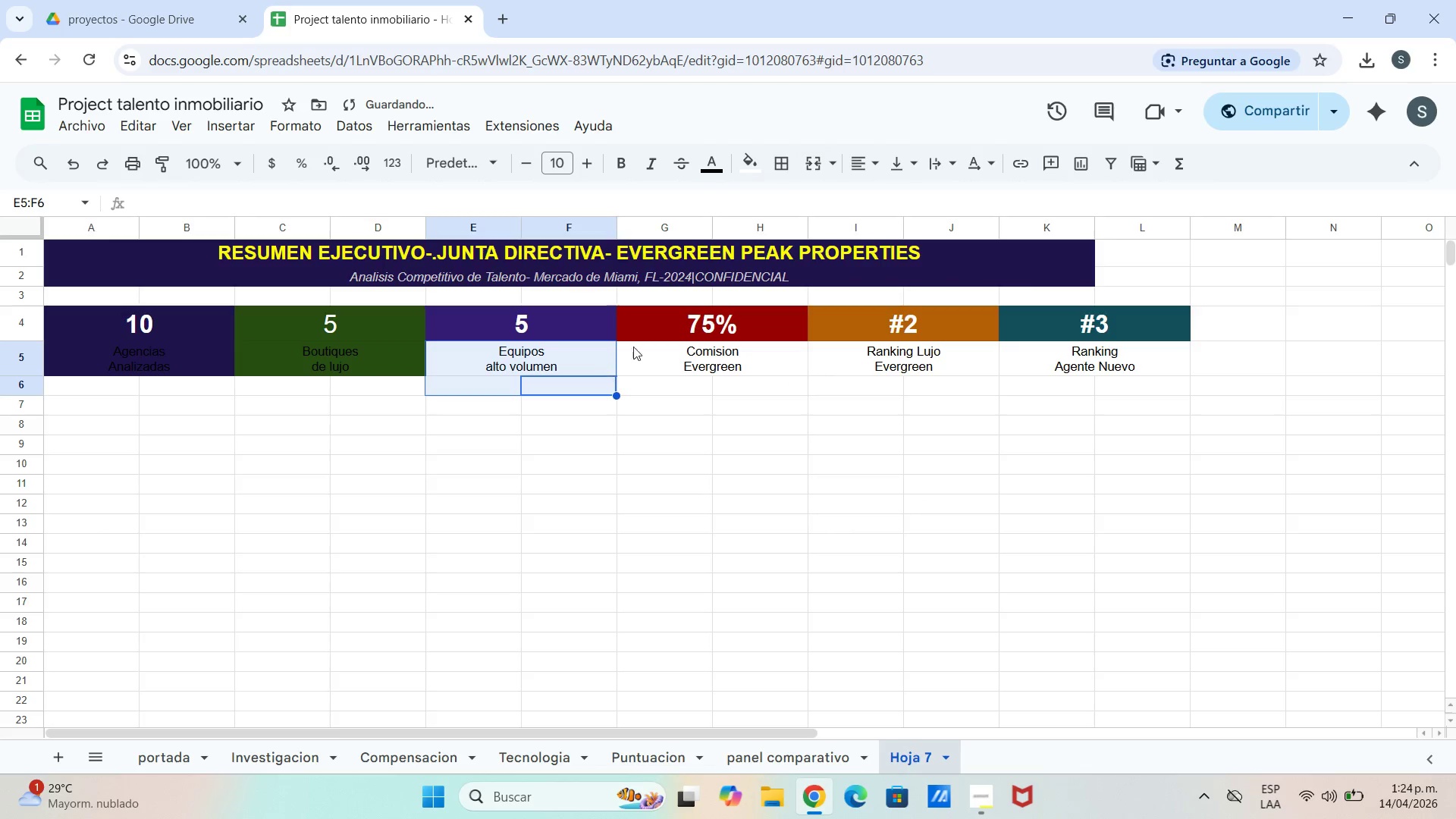 
left_click([598, 349])
 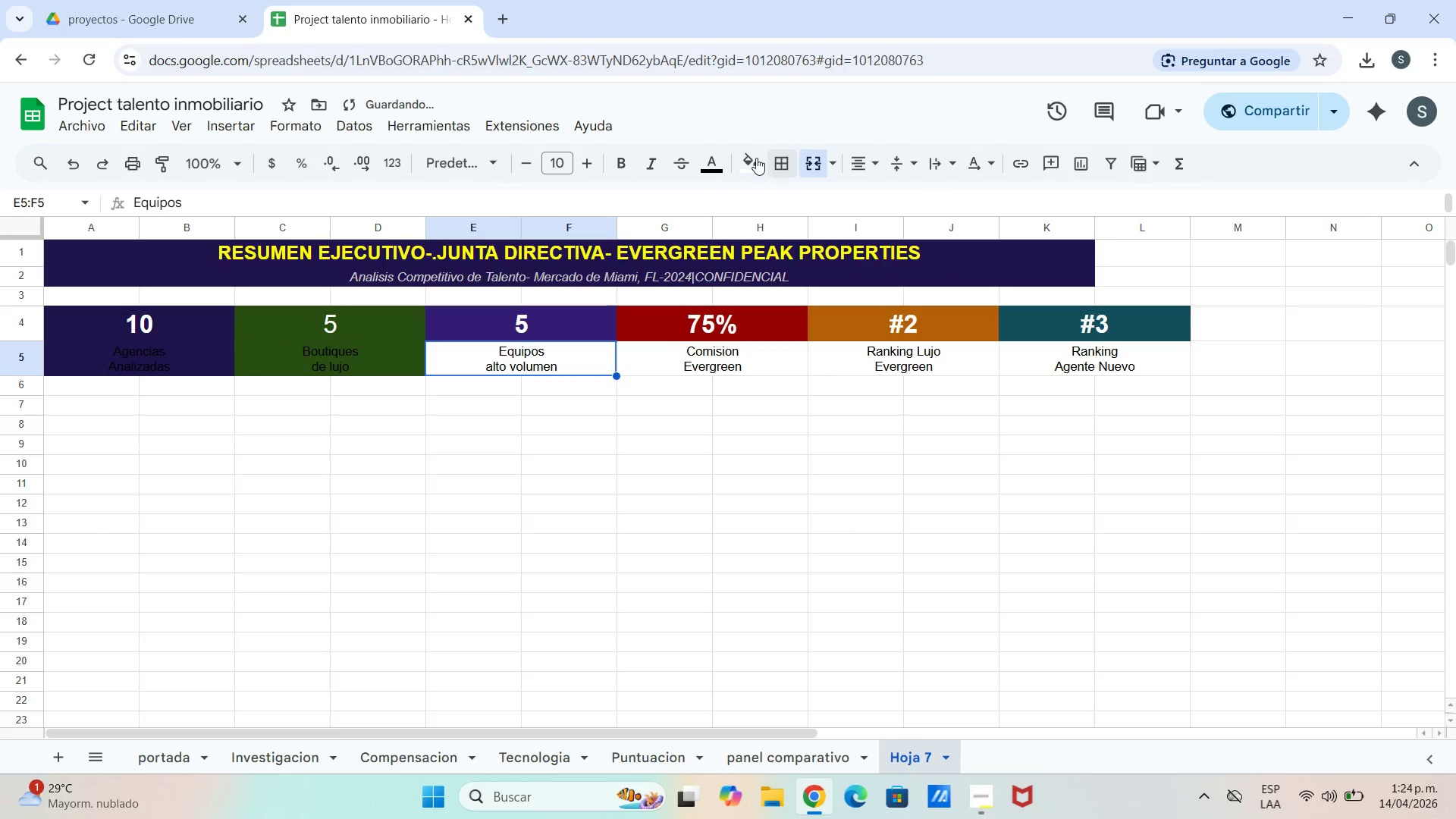 
left_click([749, 158])
 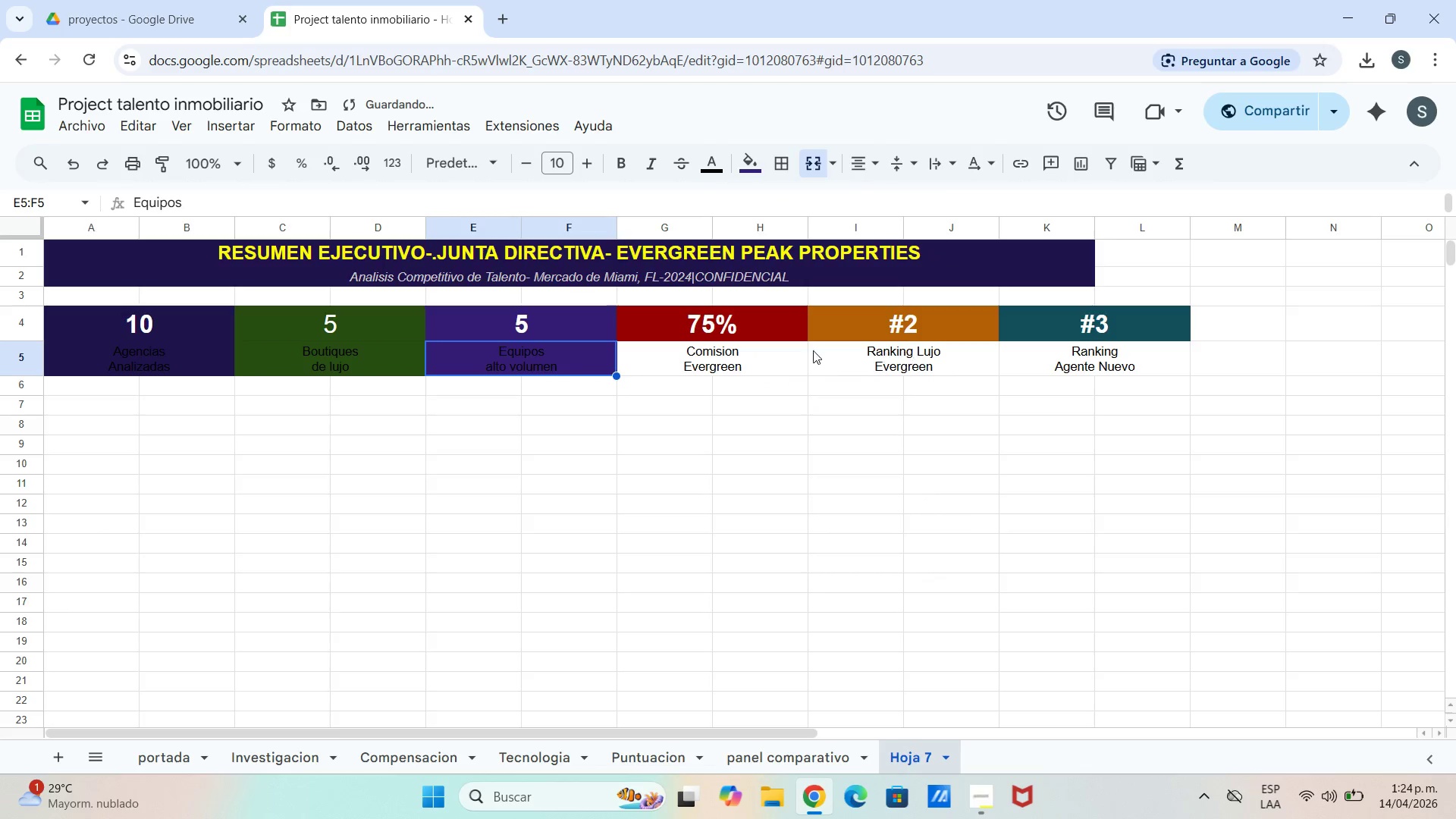 
left_click([700, 372])
 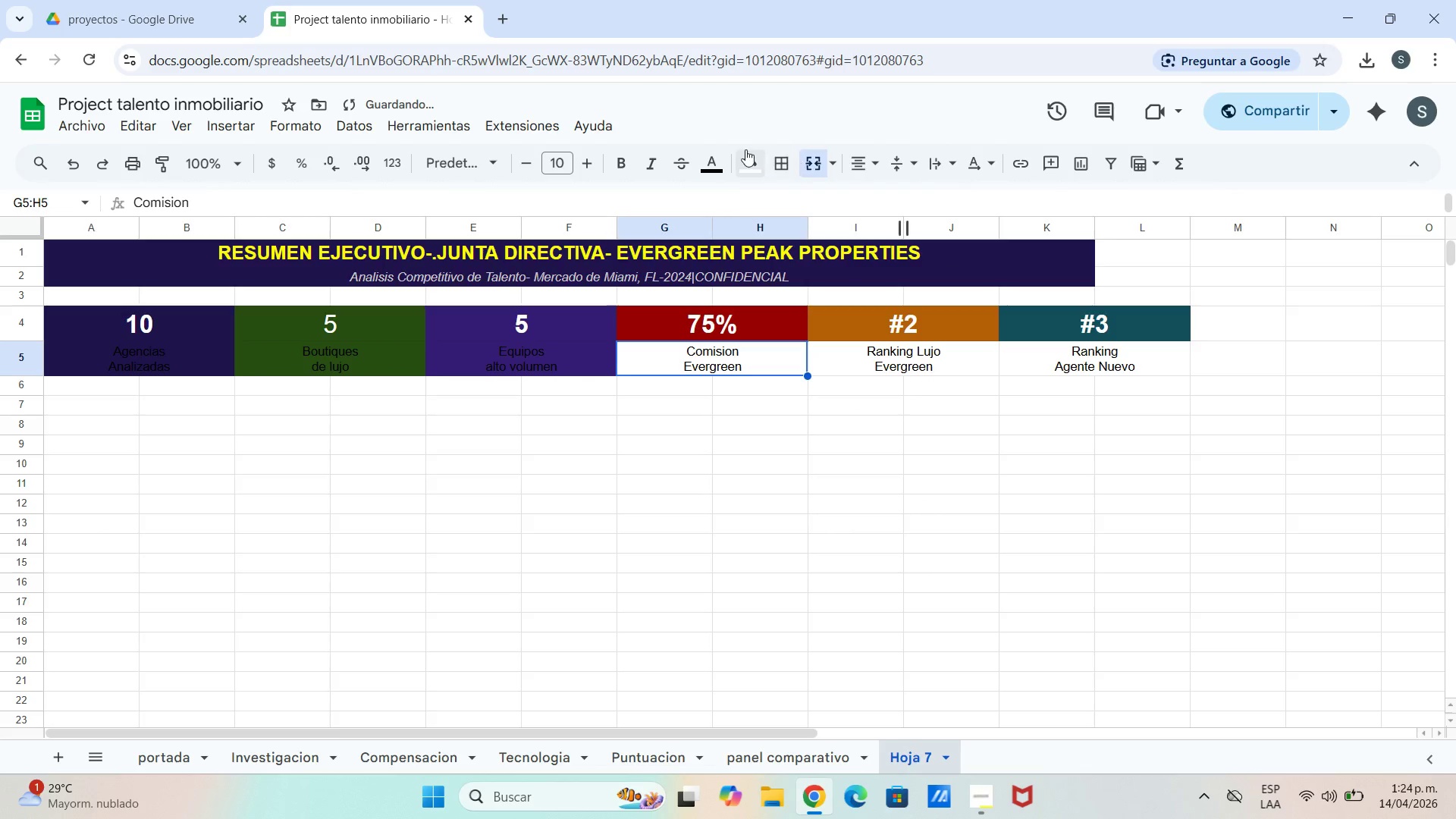 
left_click([741, 150])
 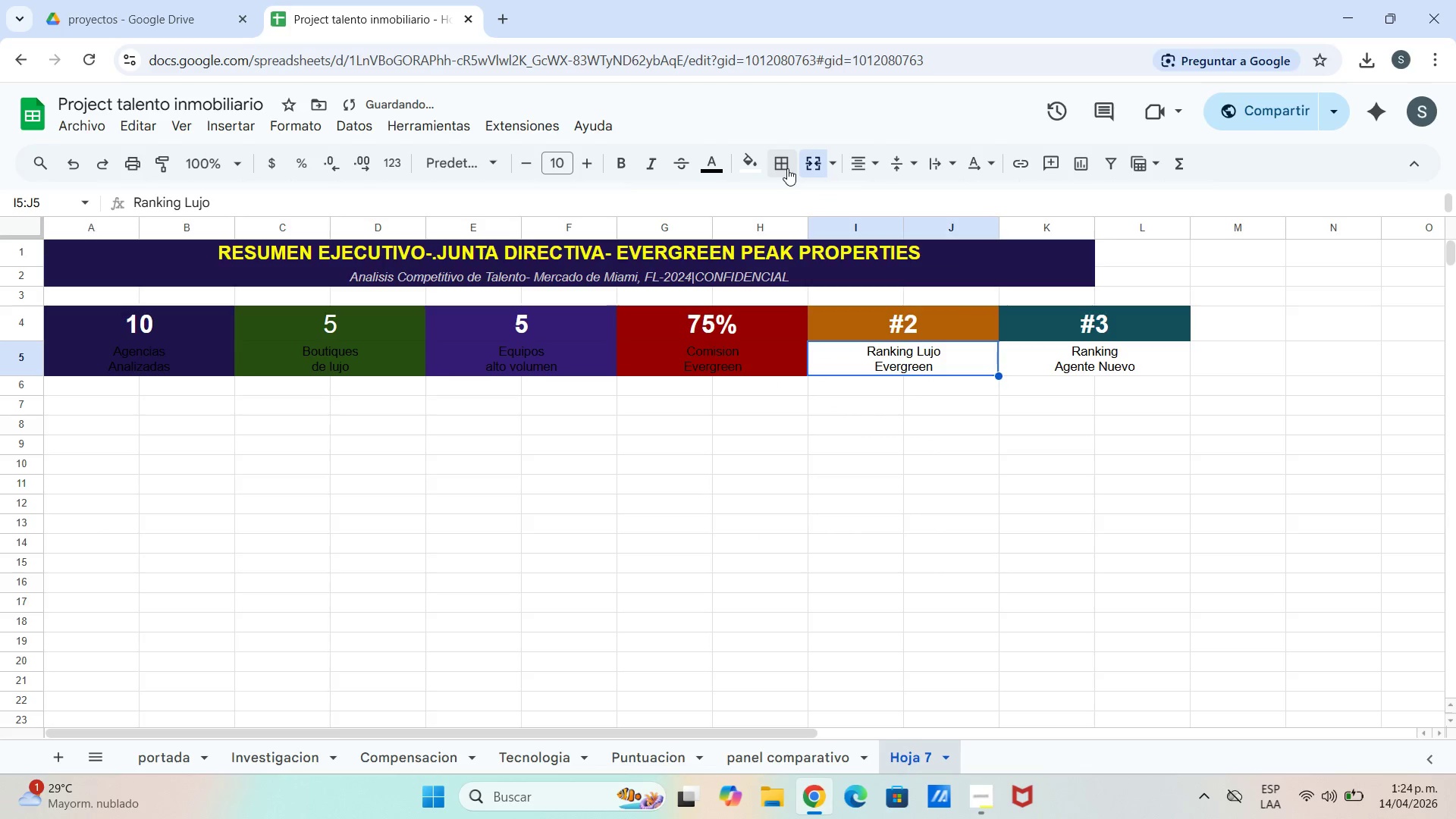 
left_click([748, 168])
 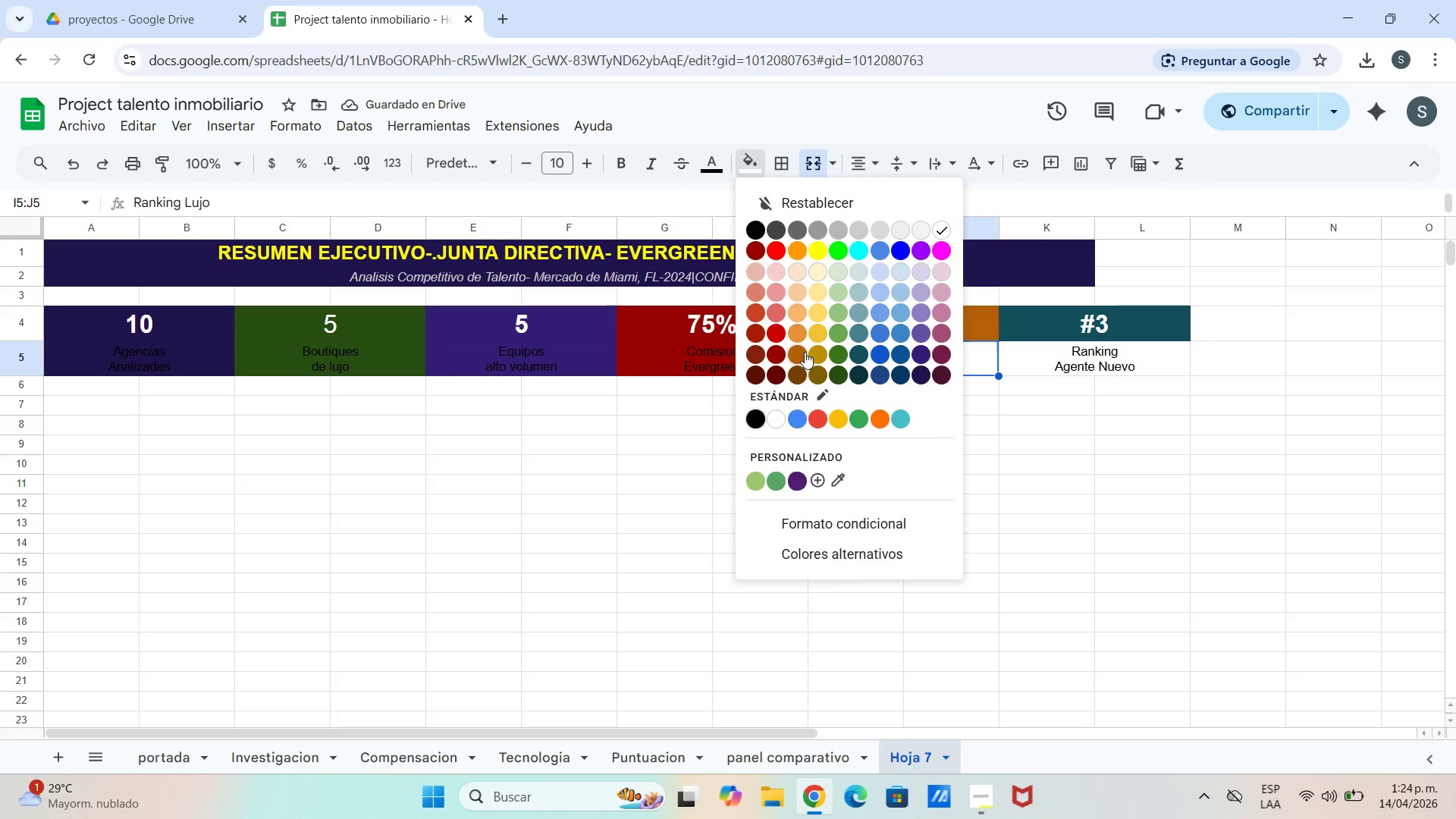 
left_click([798, 352])
 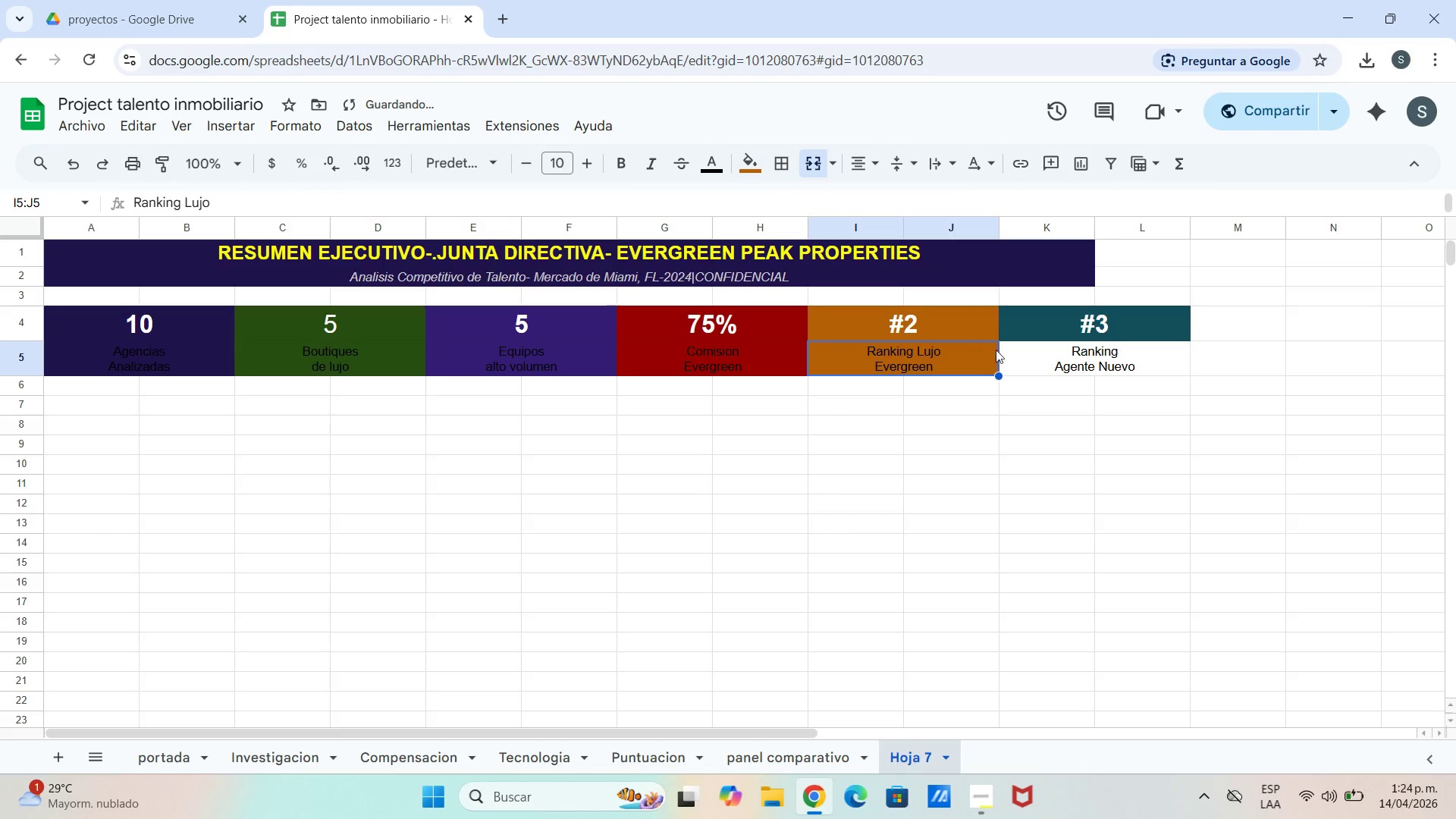 
left_click([1052, 350])
 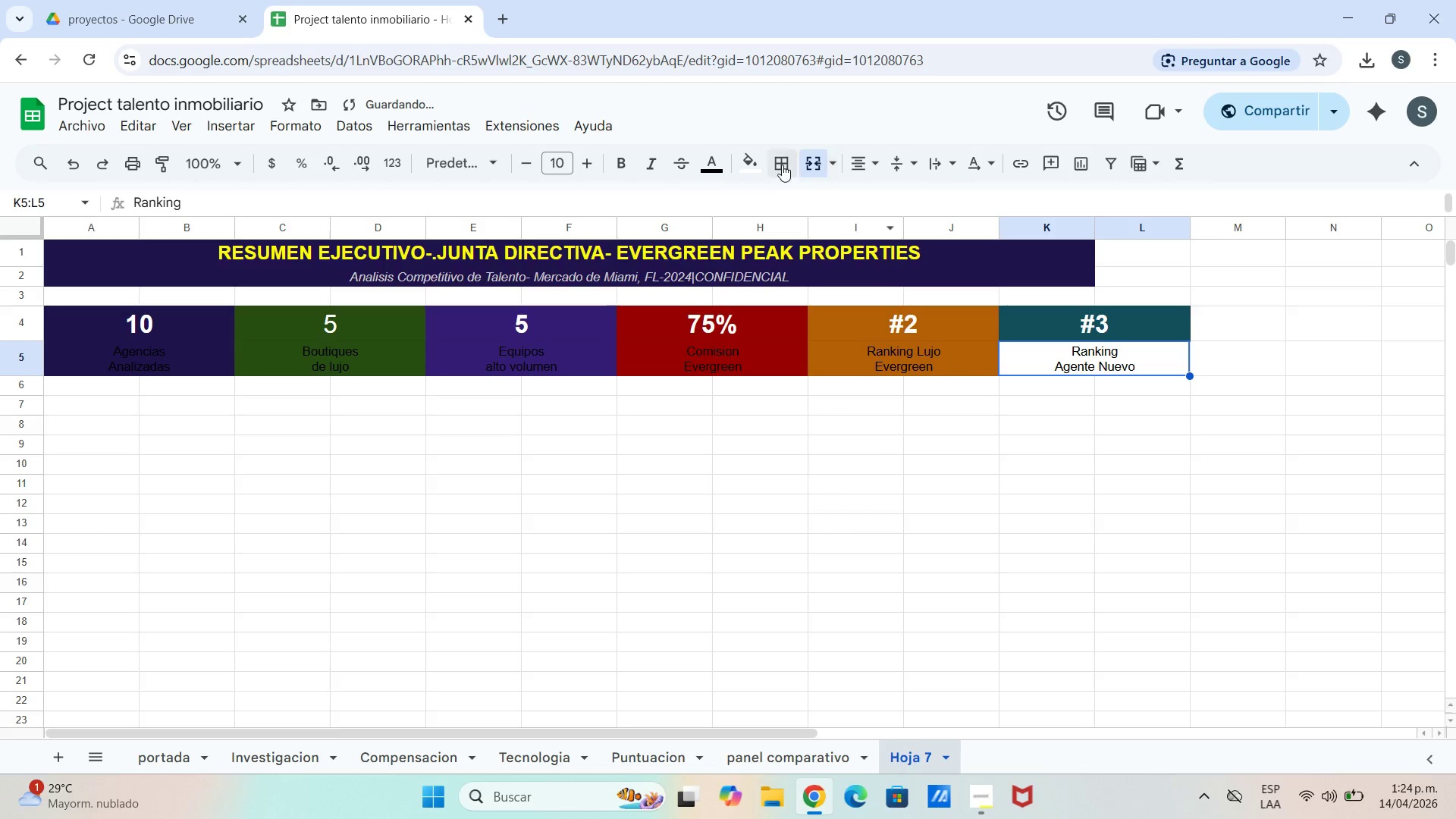 
left_click([738, 160])
 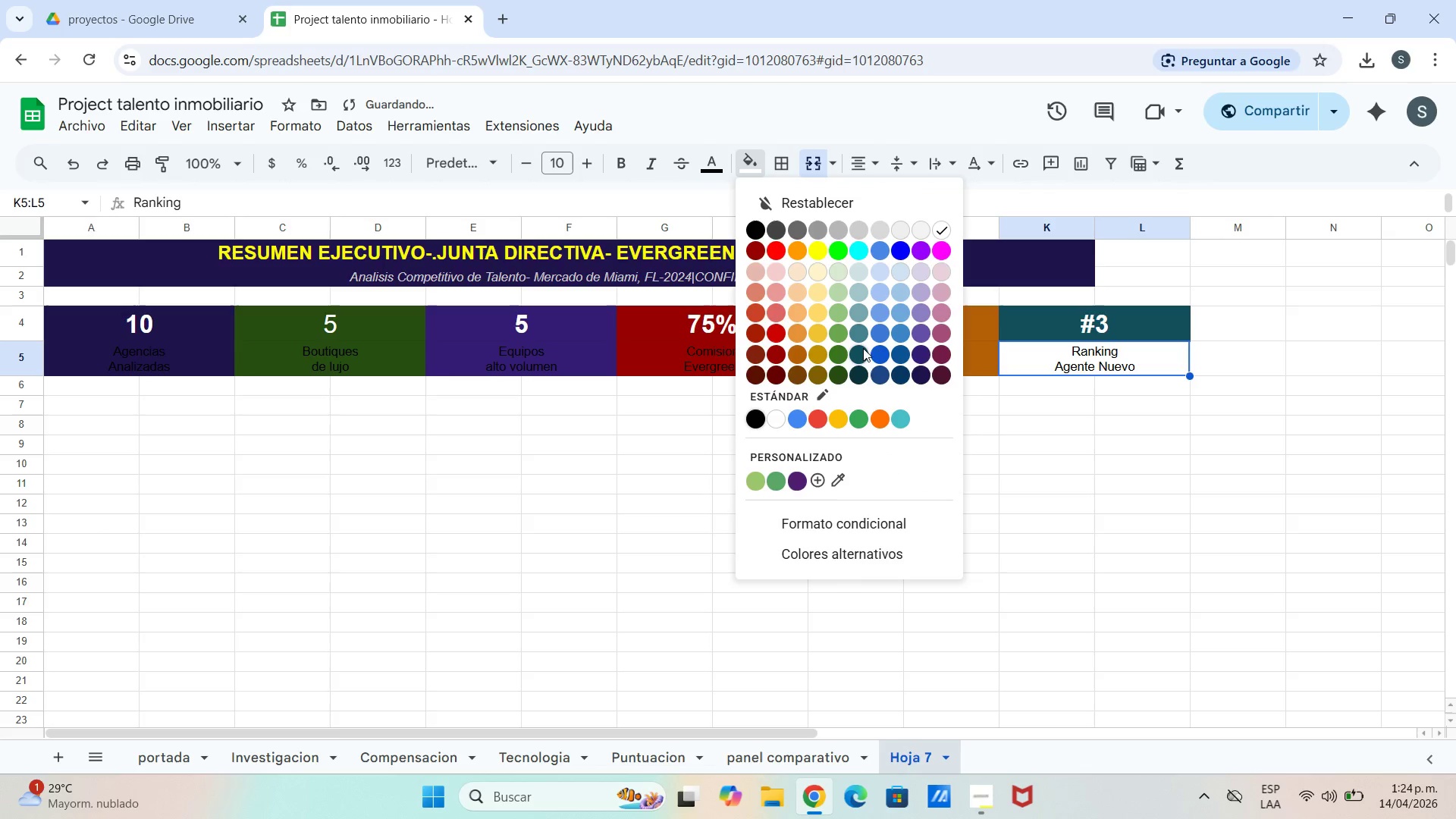 
left_click([863, 358])
 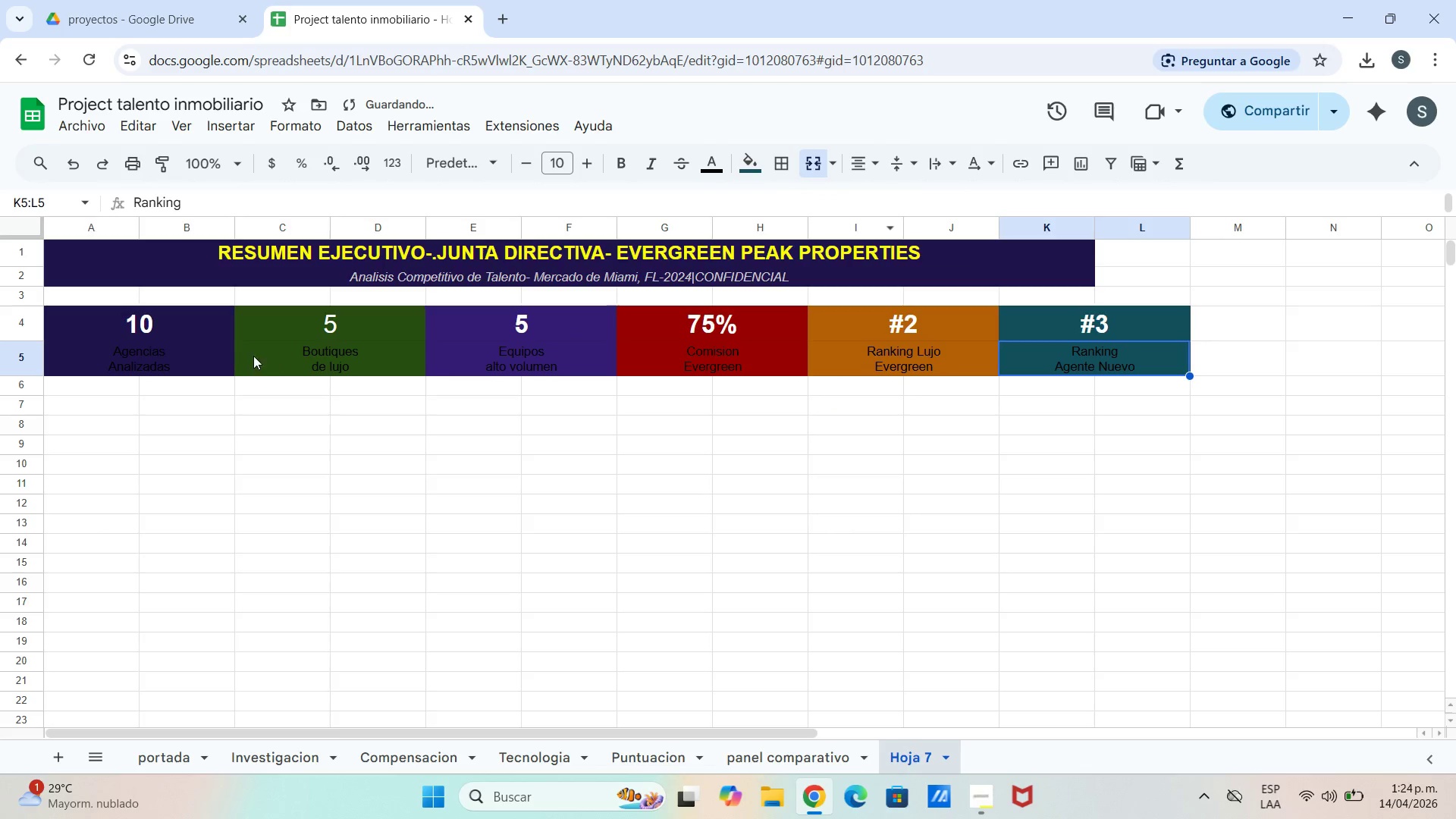 
left_click_drag(start_coordinate=[201, 356], to_coordinate=[1041, 372])
 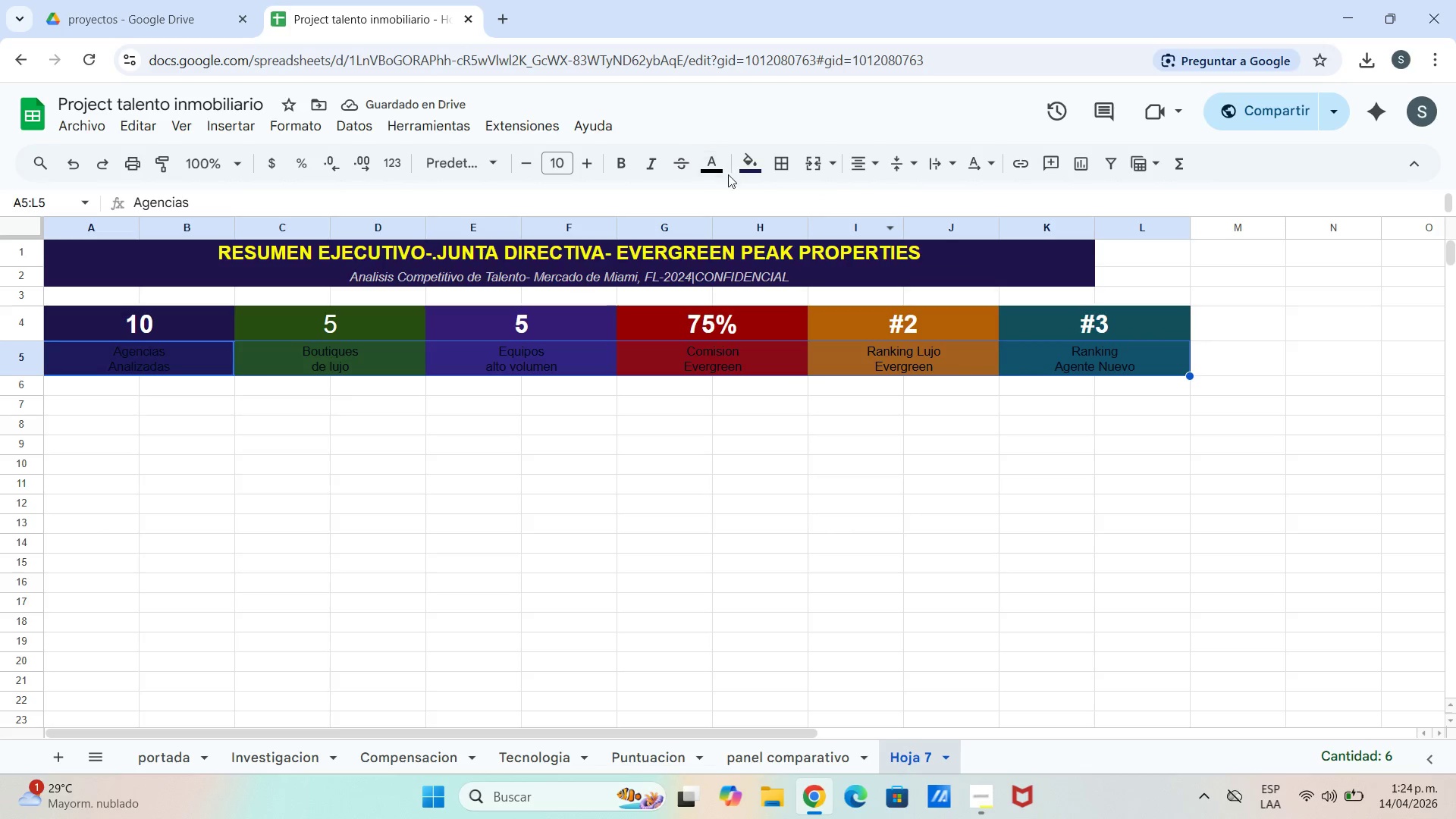 
left_click([703, 172])
 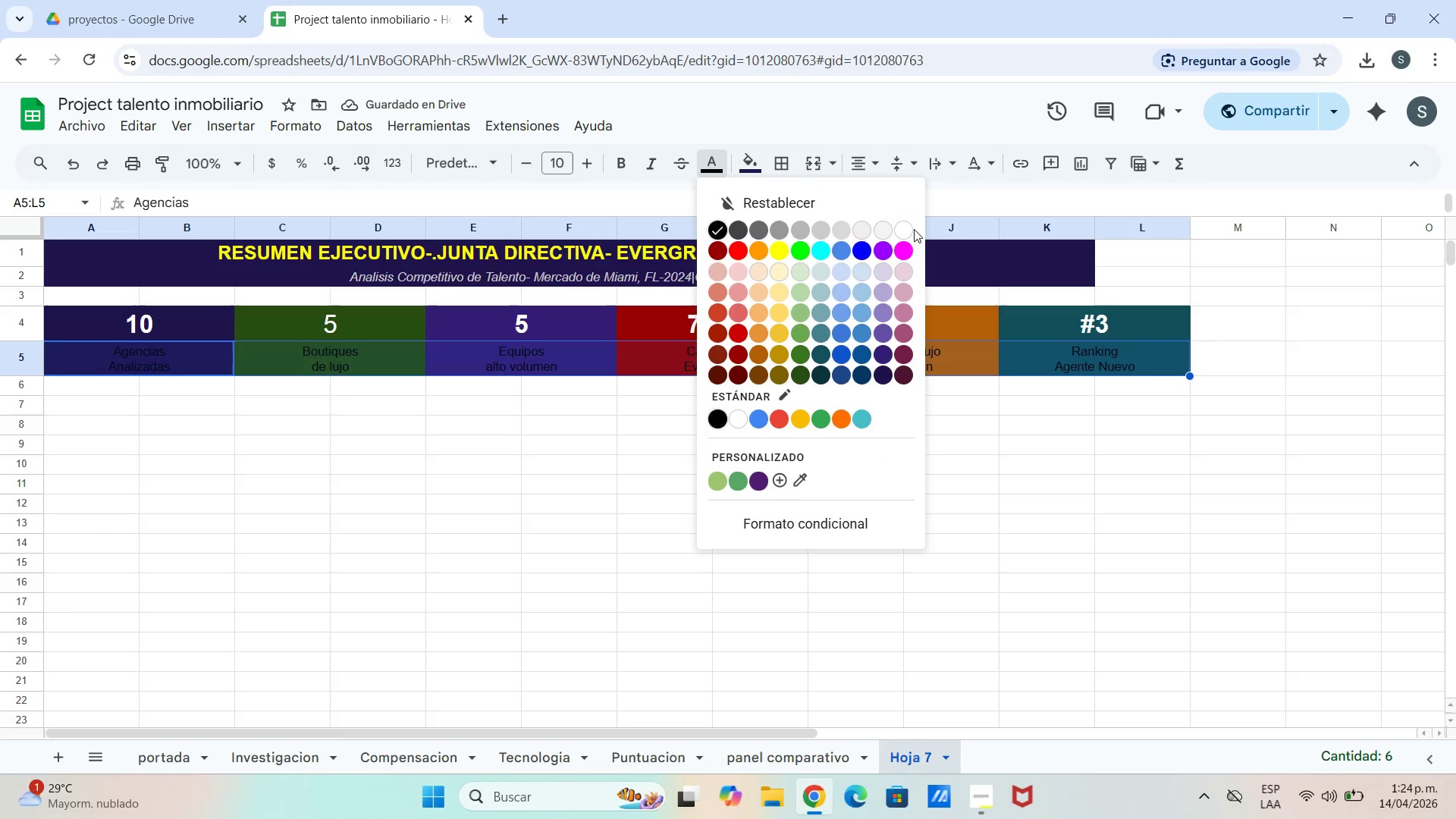 
left_click([904, 234])
 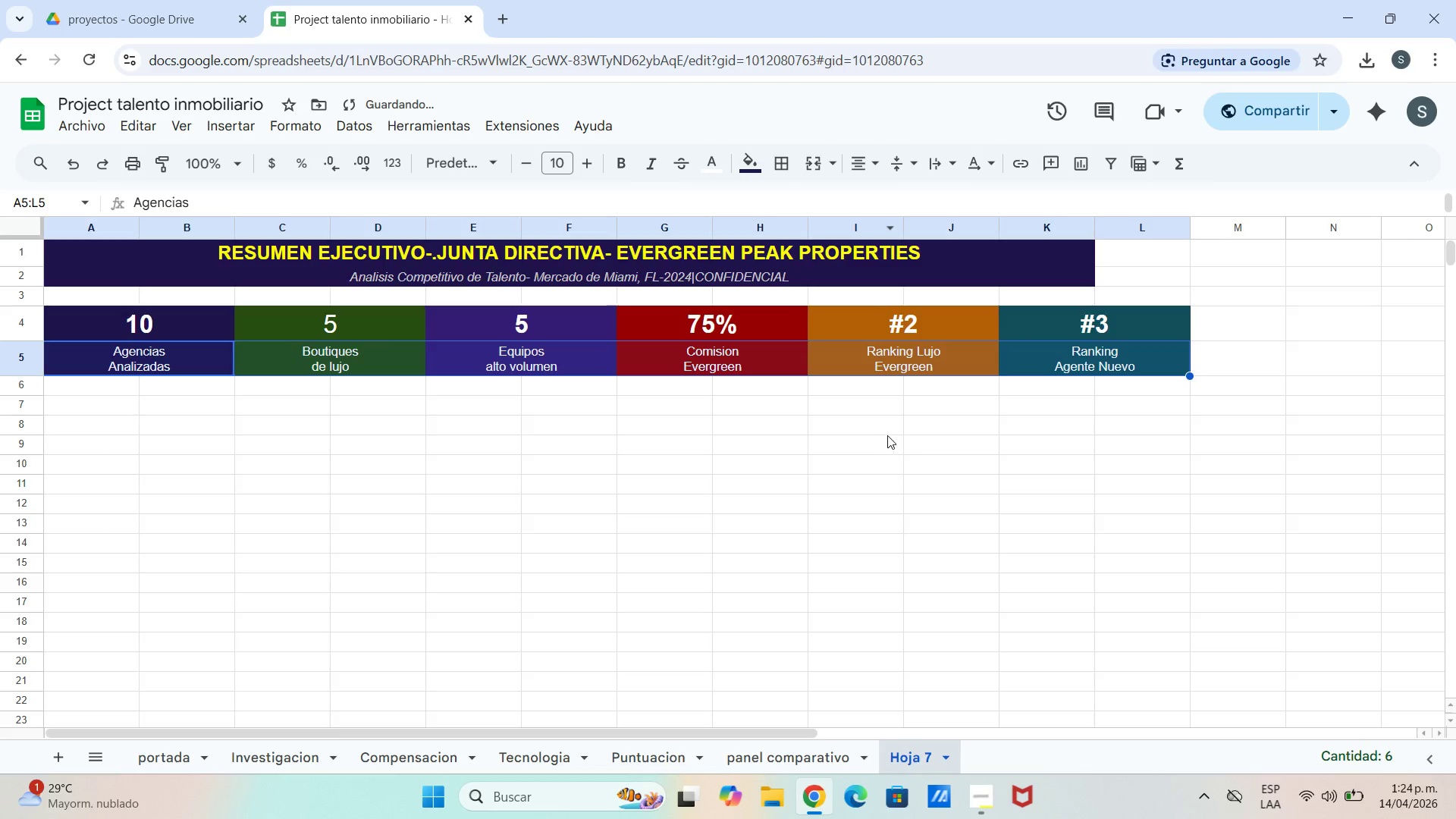 
left_click_drag(start_coordinate=[884, 434], to_coordinate=[871, 431])
 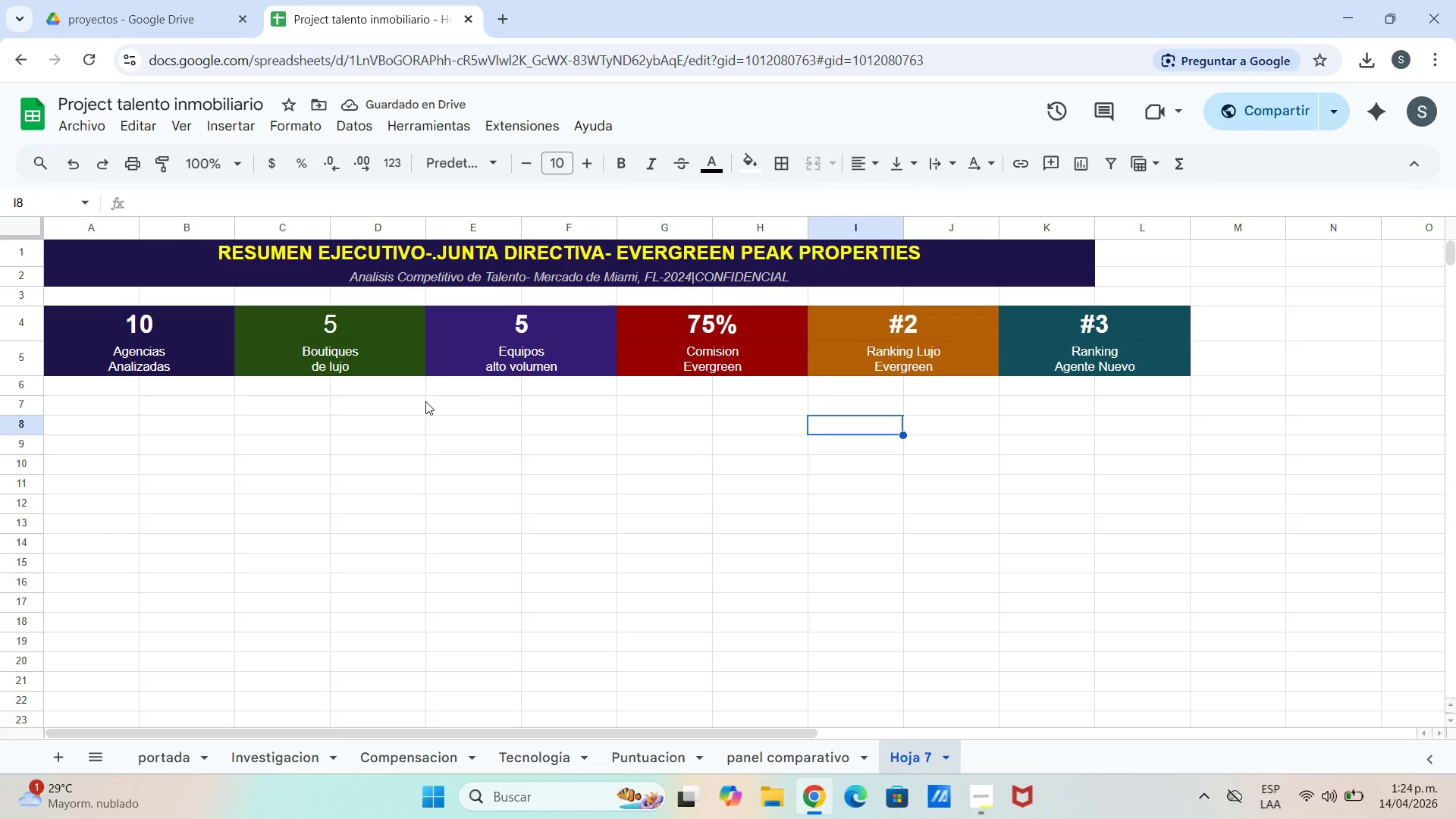 
wait(5.64)
 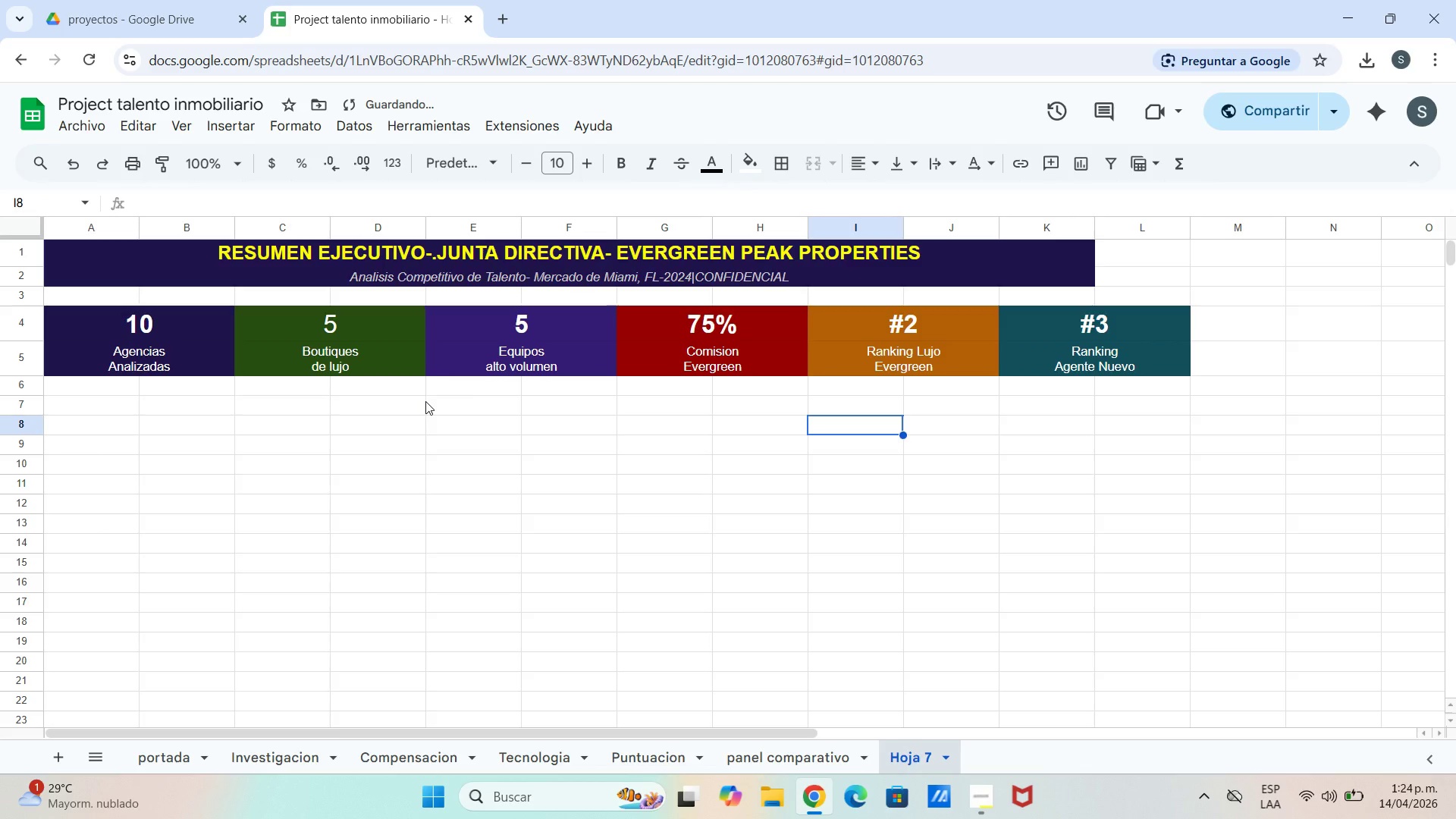 
left_click_drag(start_coordinate=[63, 408], to_coordinate=[1086, 416])
 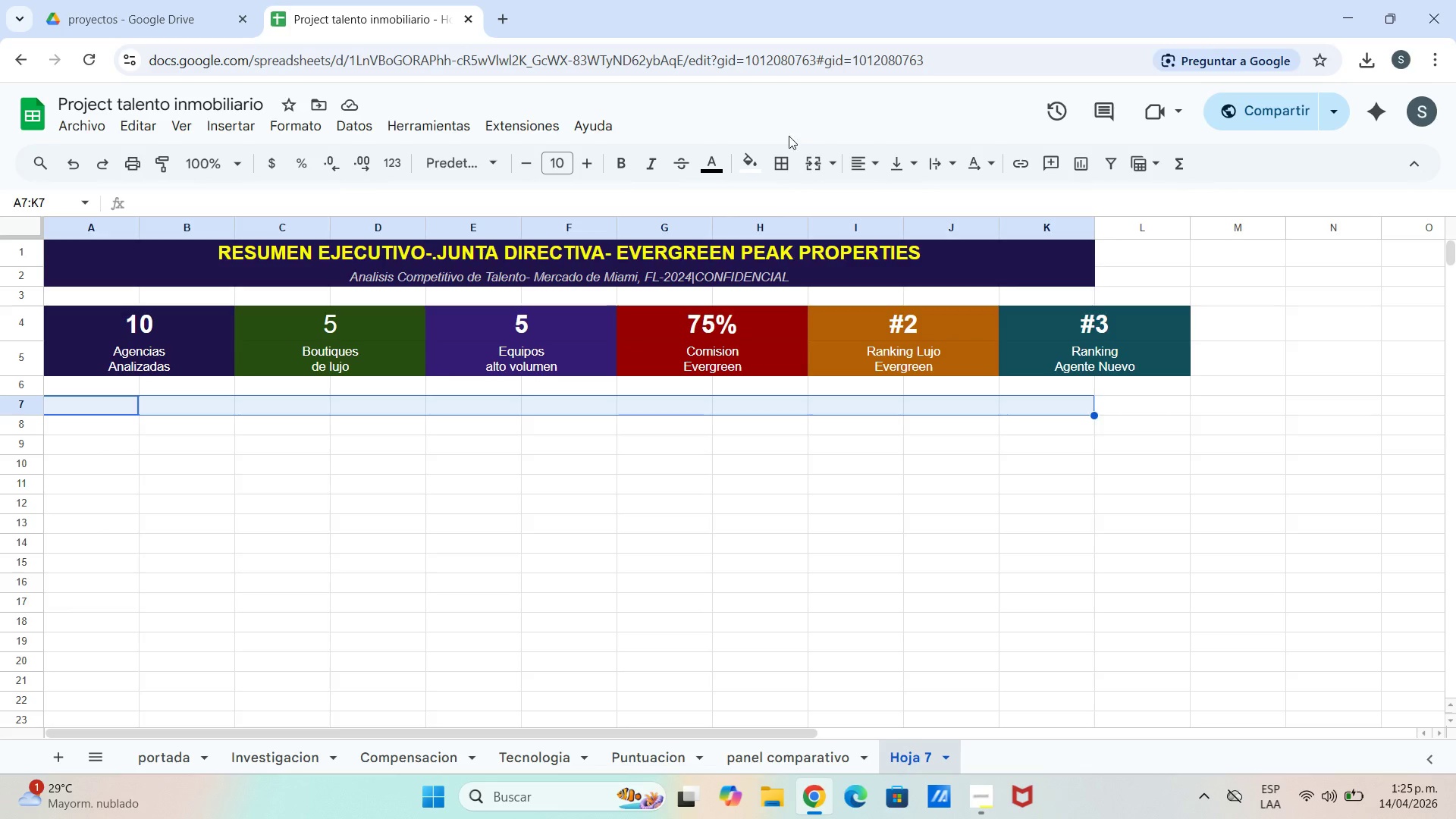 
left_click([803, 156])
 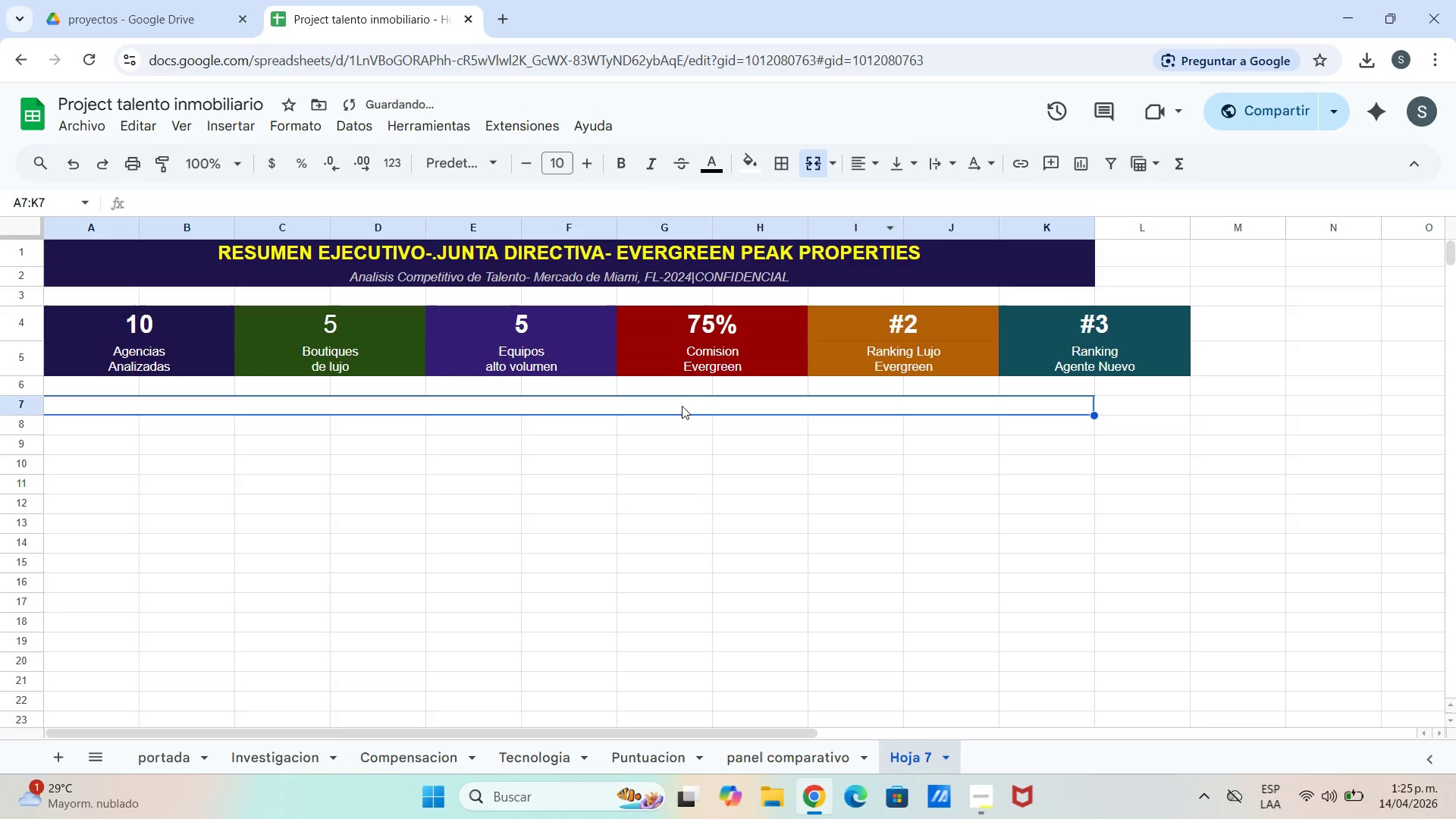 
double_click([682, 406])
 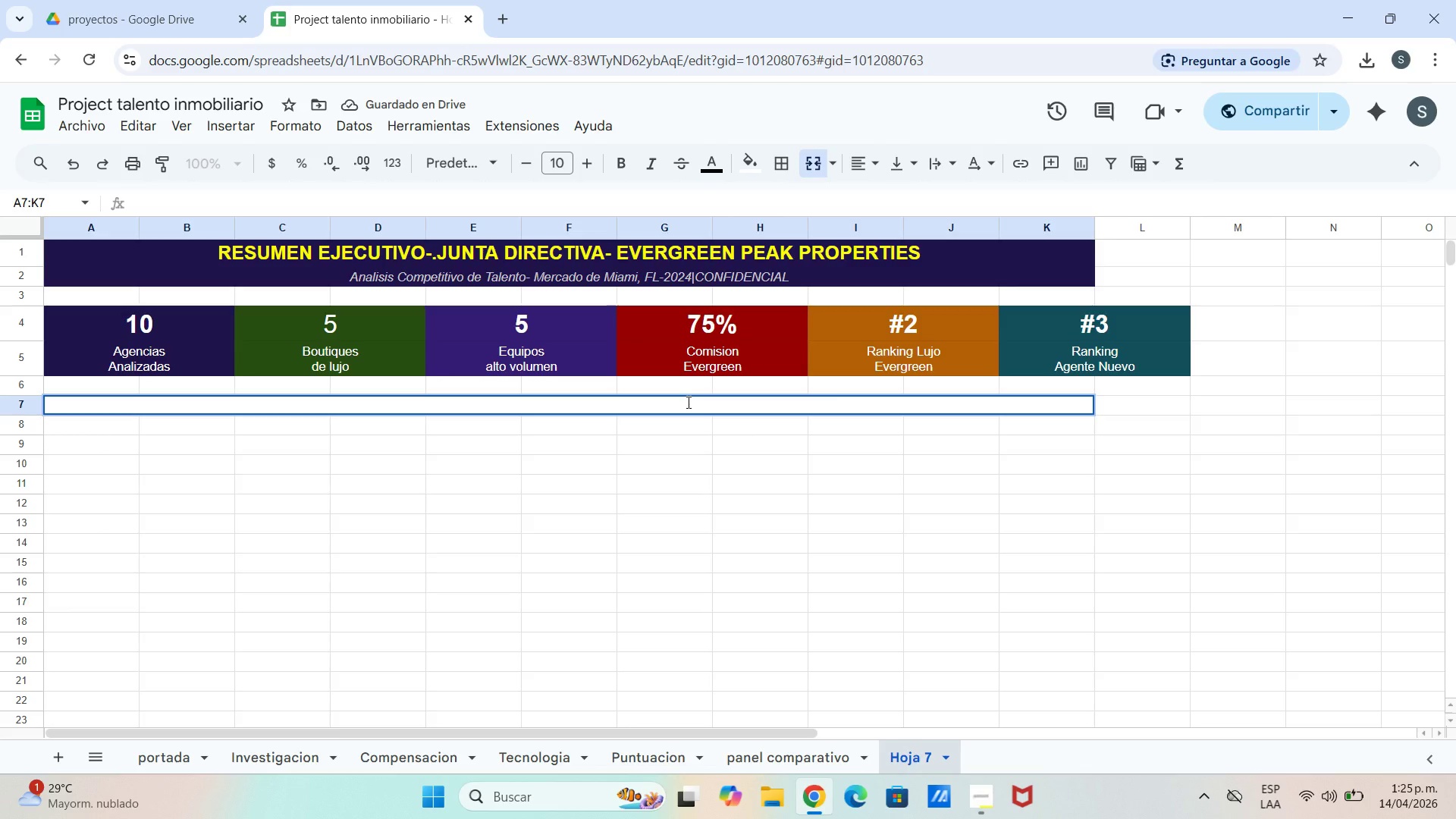 
type(HALLAZGOS CLAVE)
 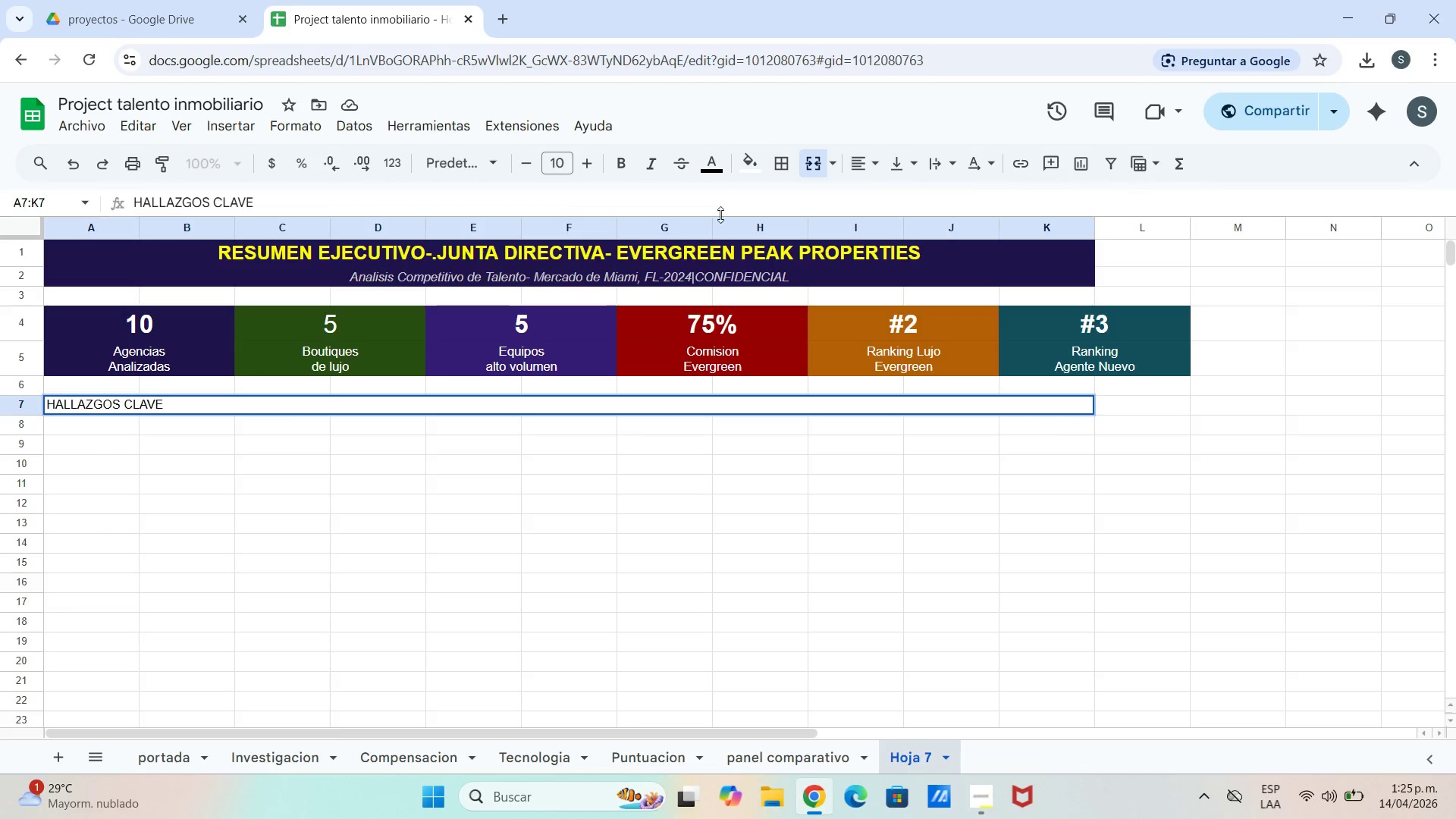 
wait(5.67)
 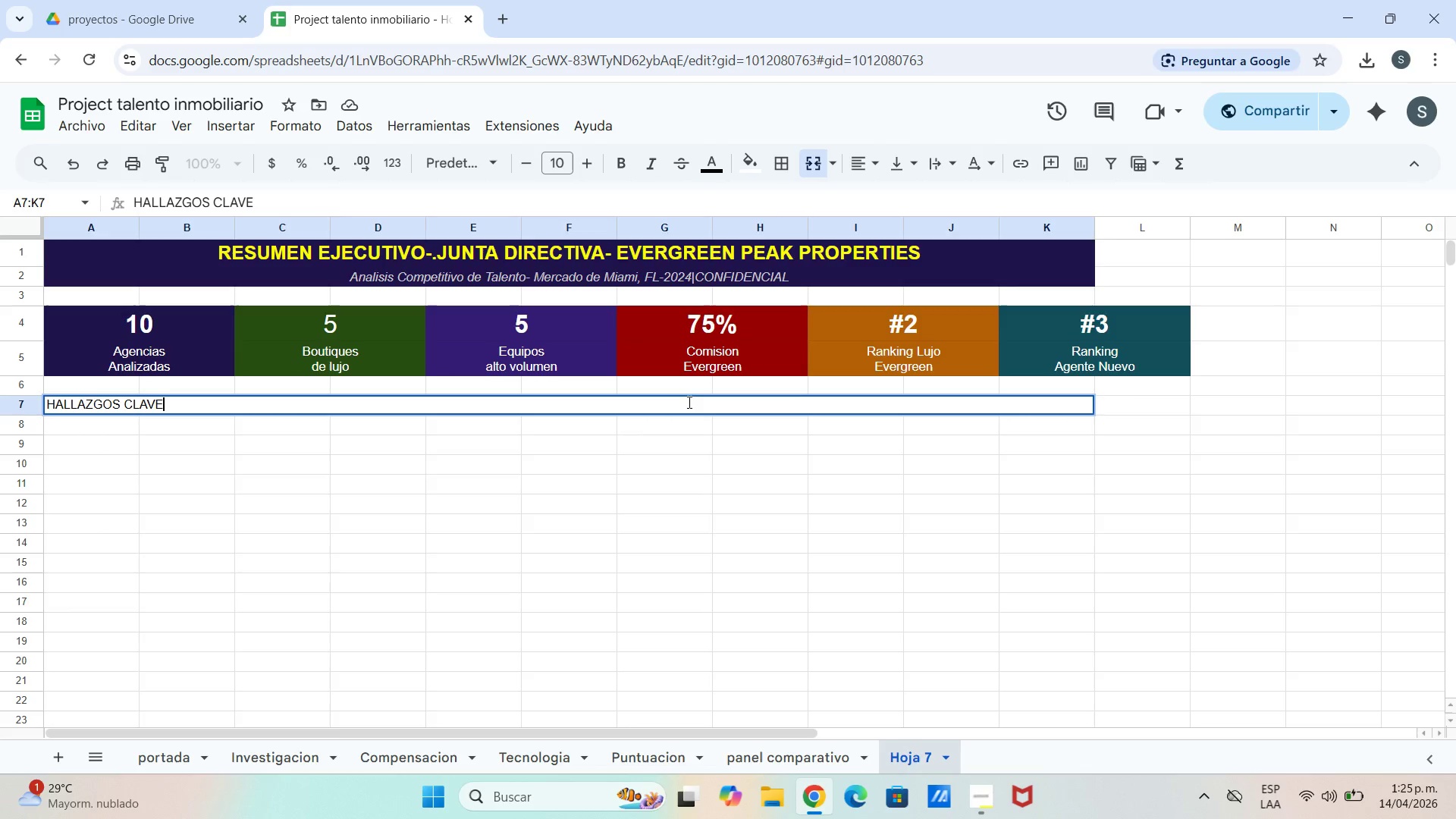 
left_click([876, 165])
 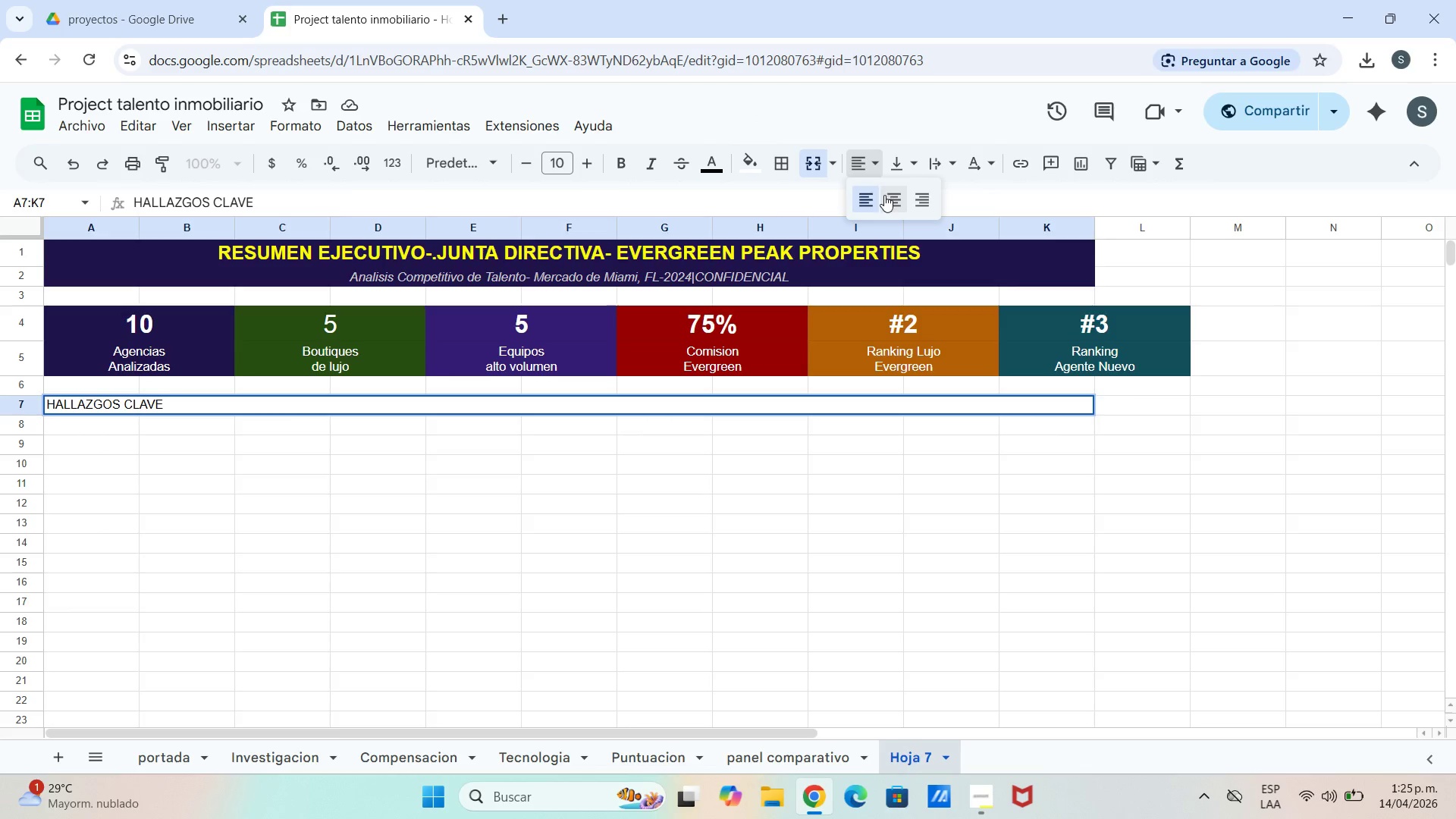 
left_click([886, 196])
 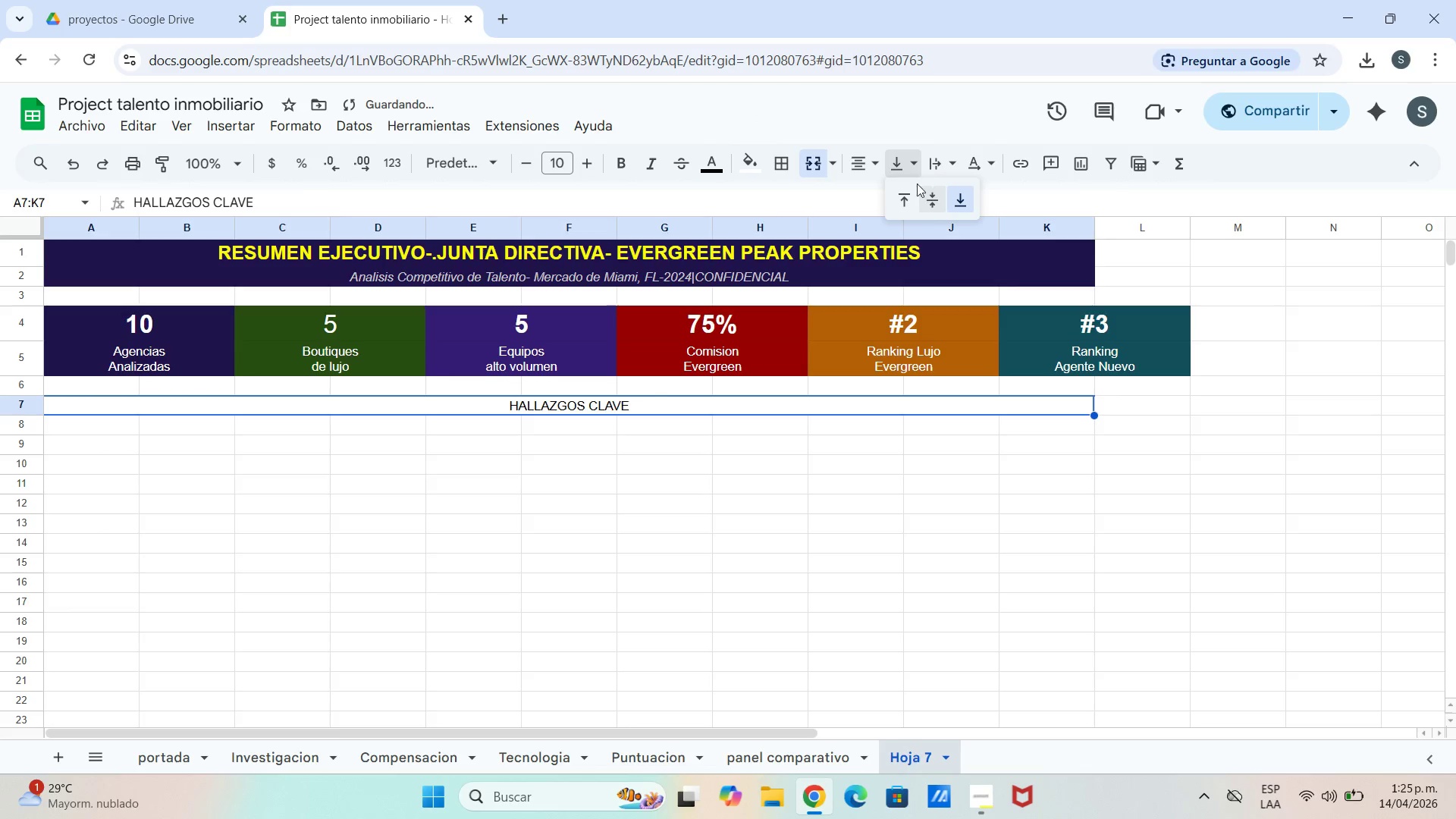 
left_click([935, 201])
 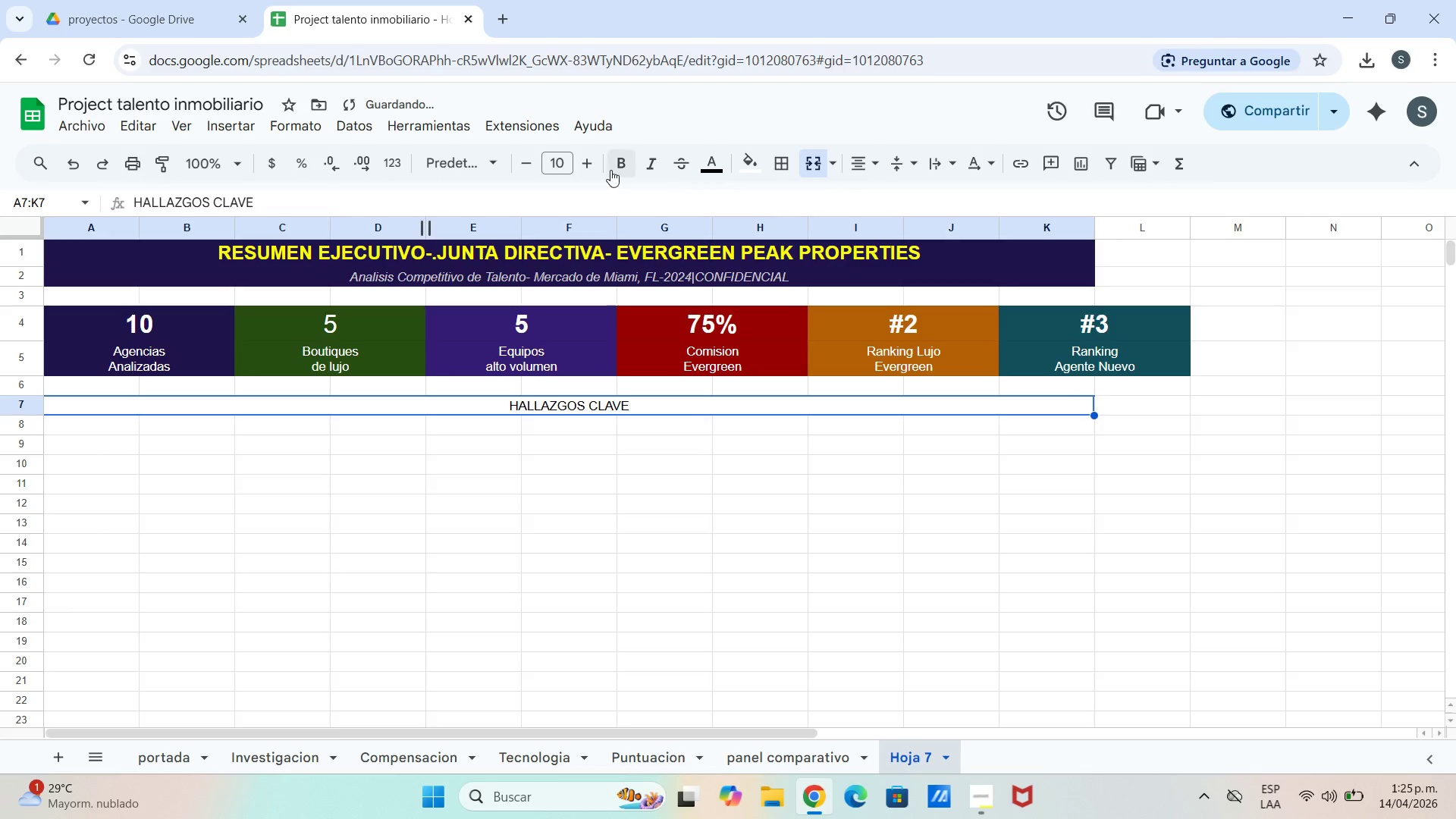 
double_click([594, 164])
 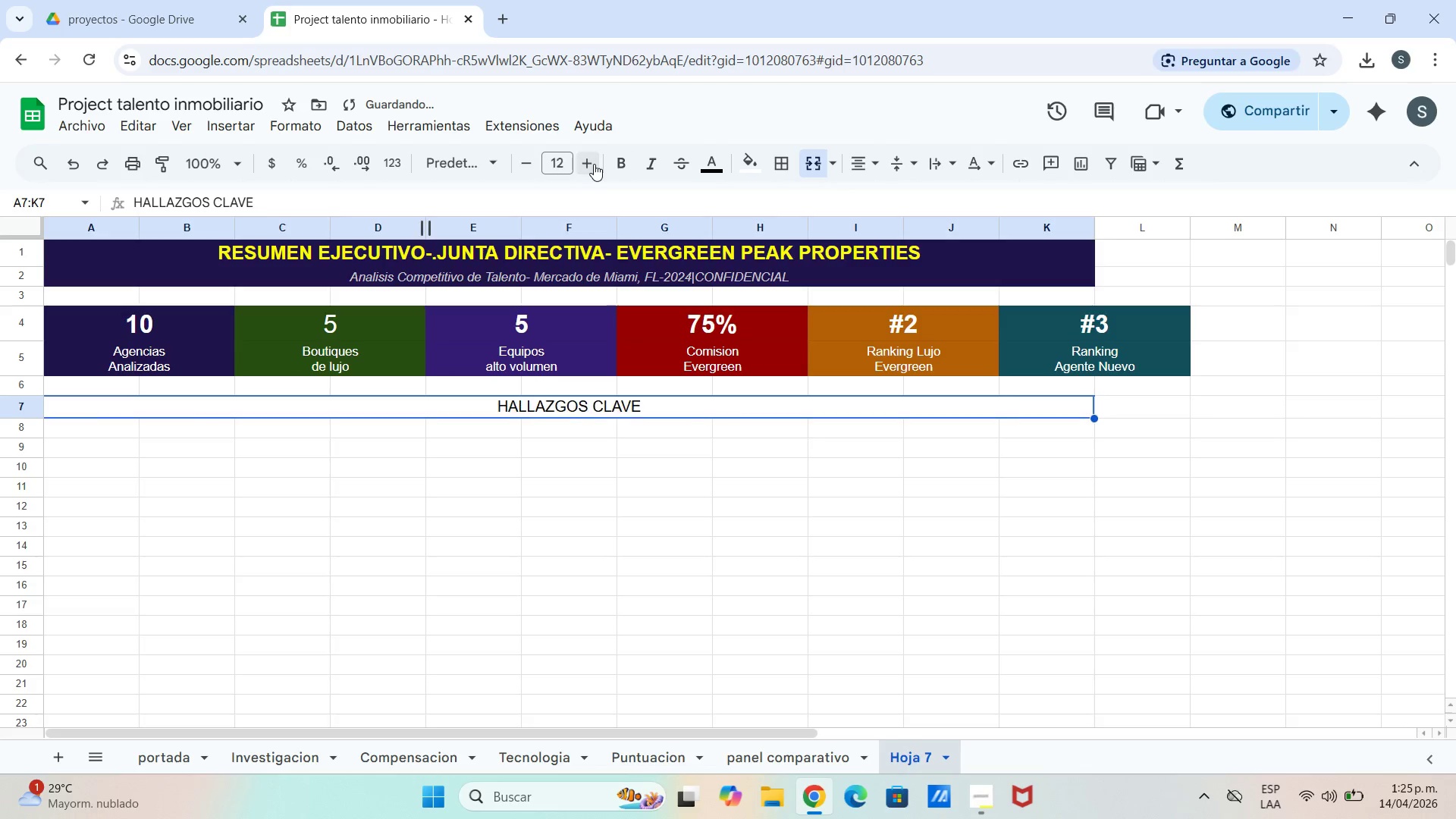 
triple_click([594, 164])
 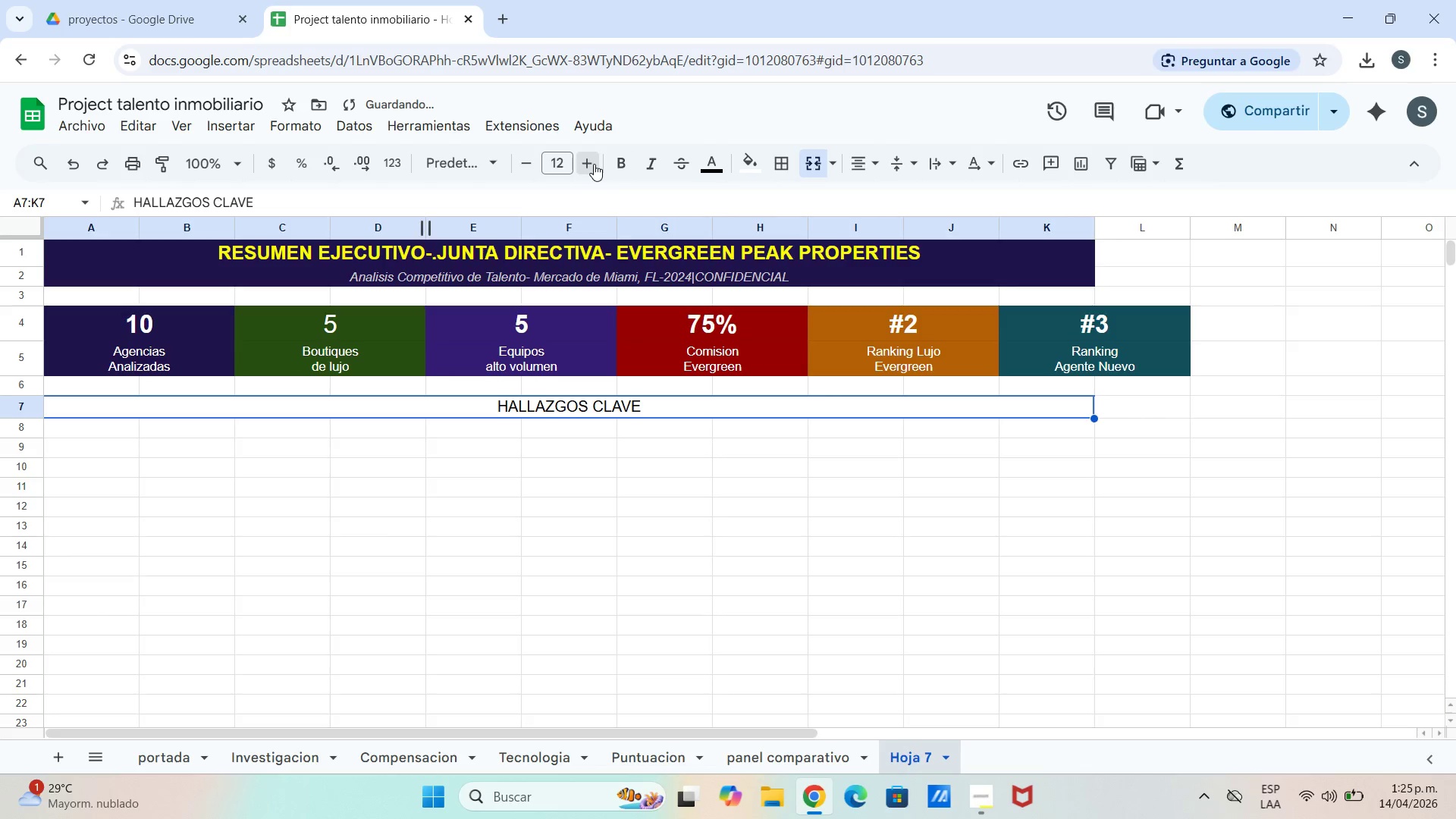 
triple_click([594, 164])
 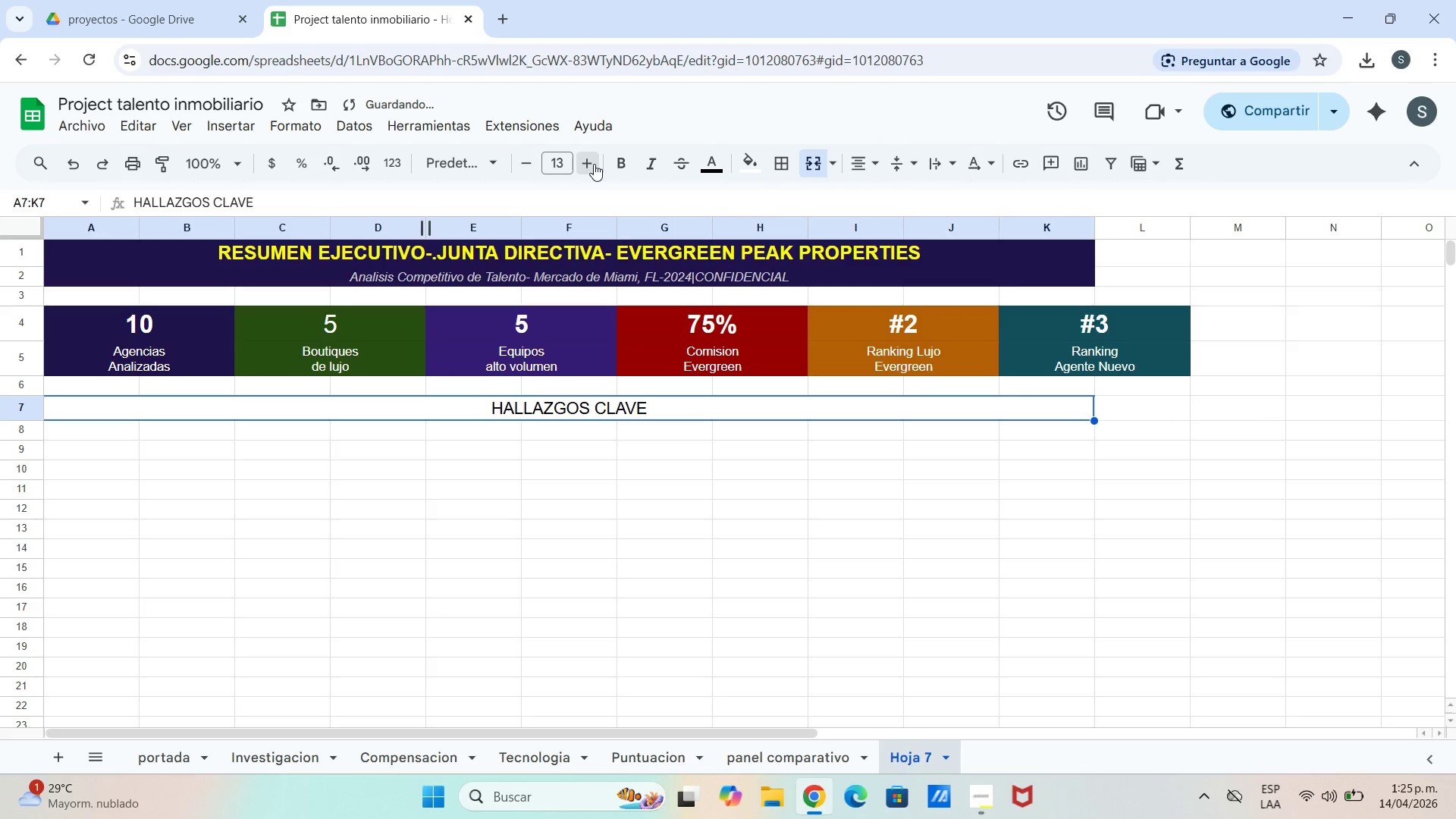 
triple_click([594, 164])
 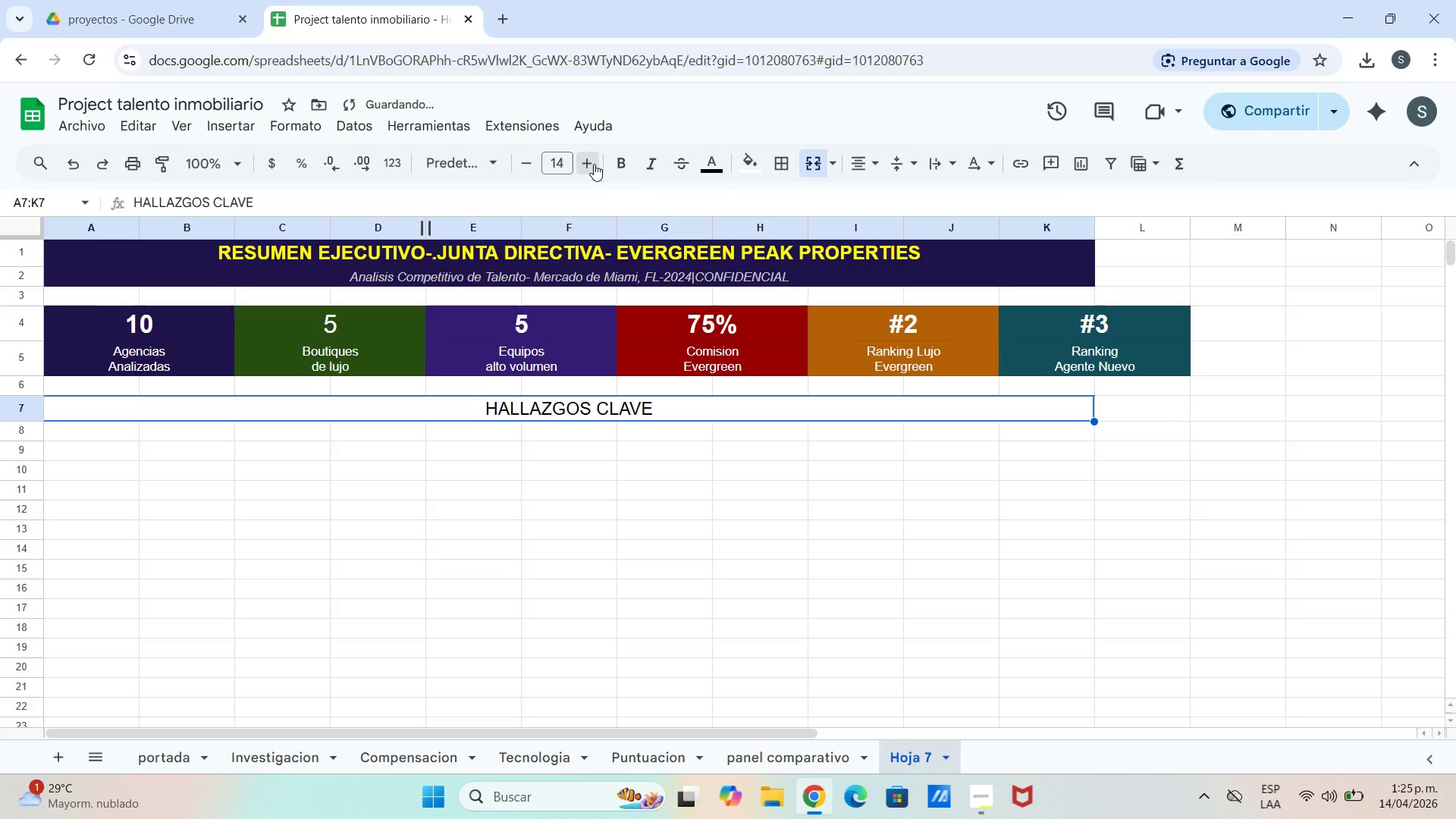 
triple_click([594, 164])
 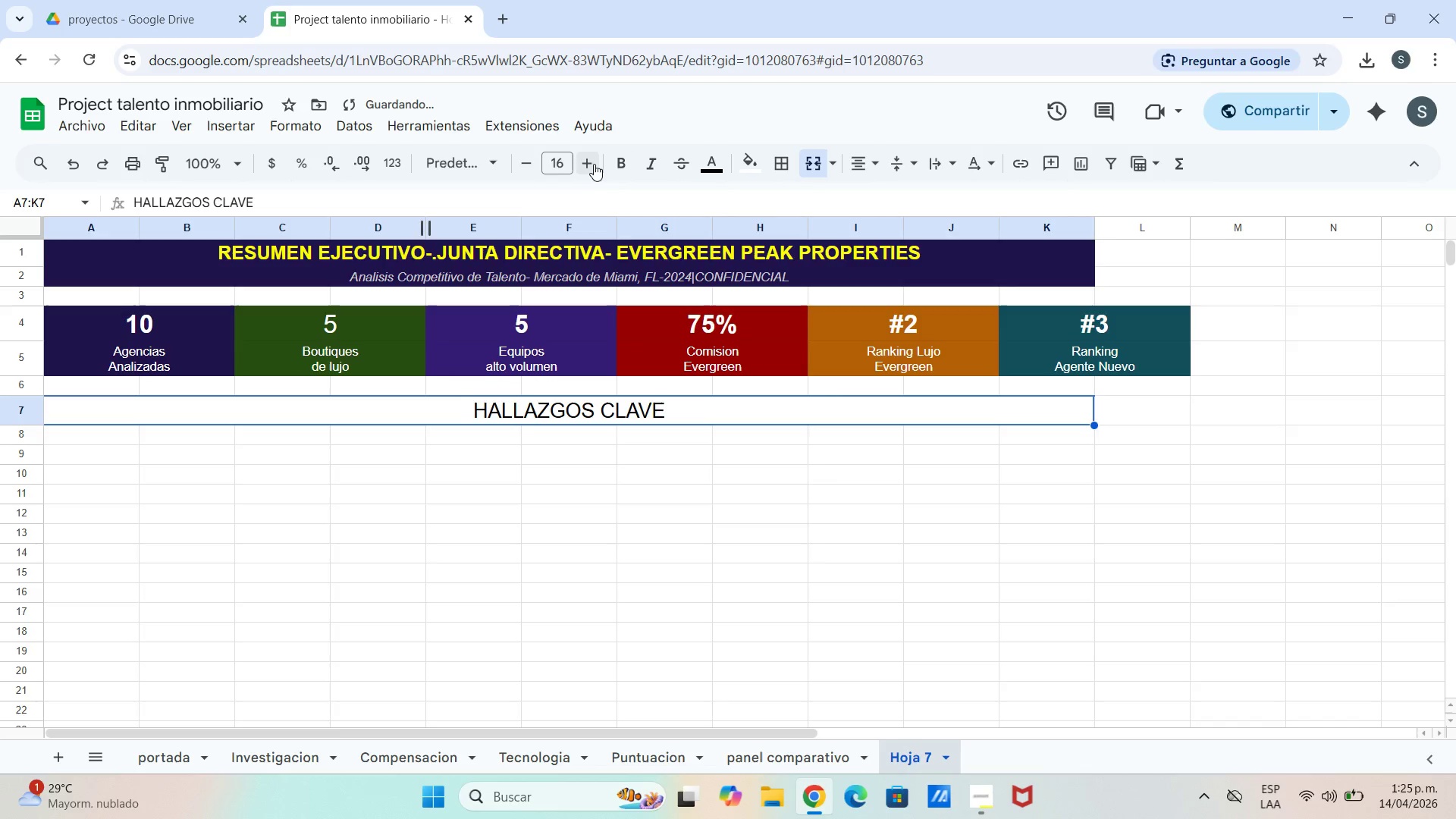 
triple_click([594, 164])
 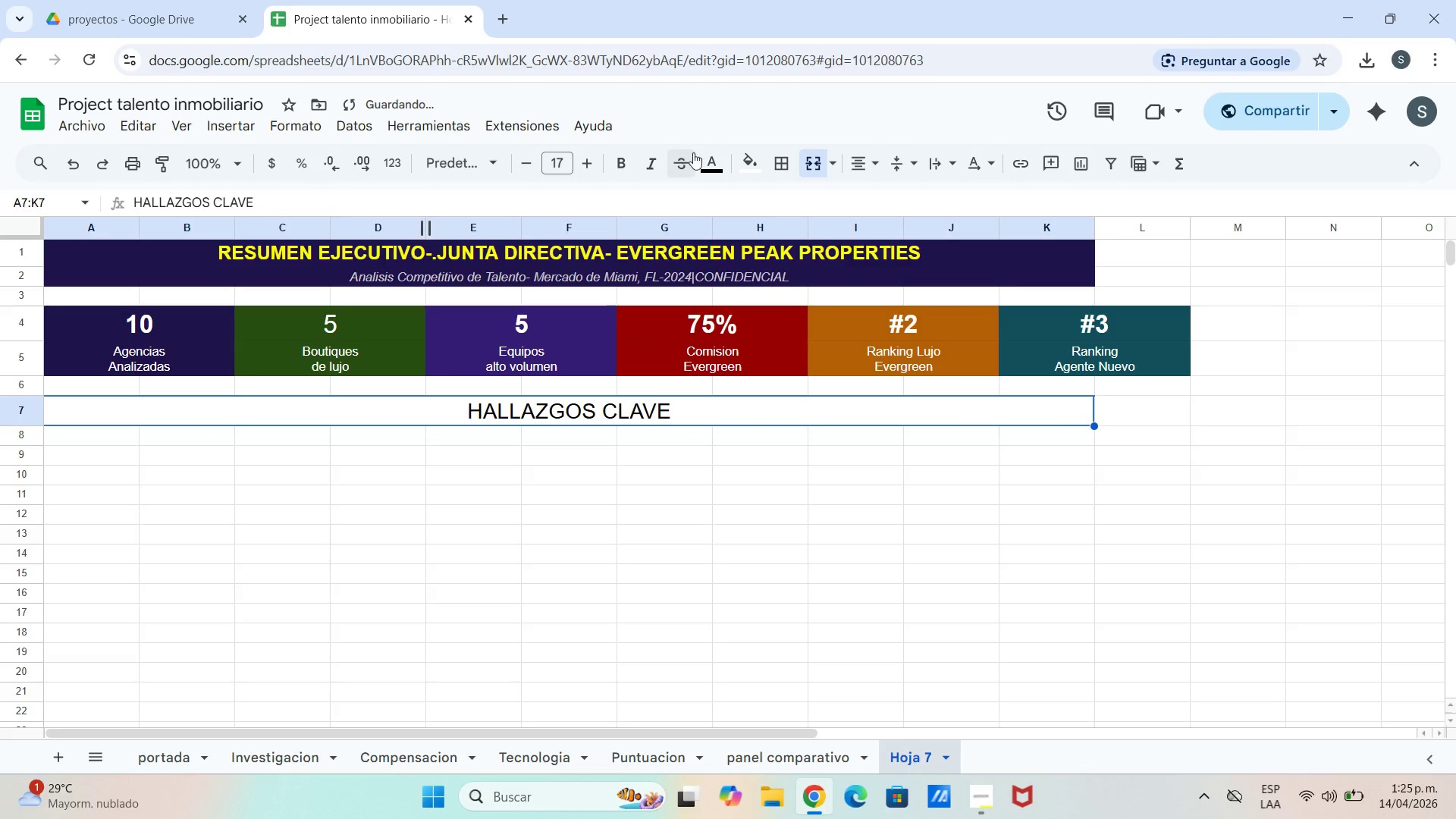 
left_click([713, 160])
 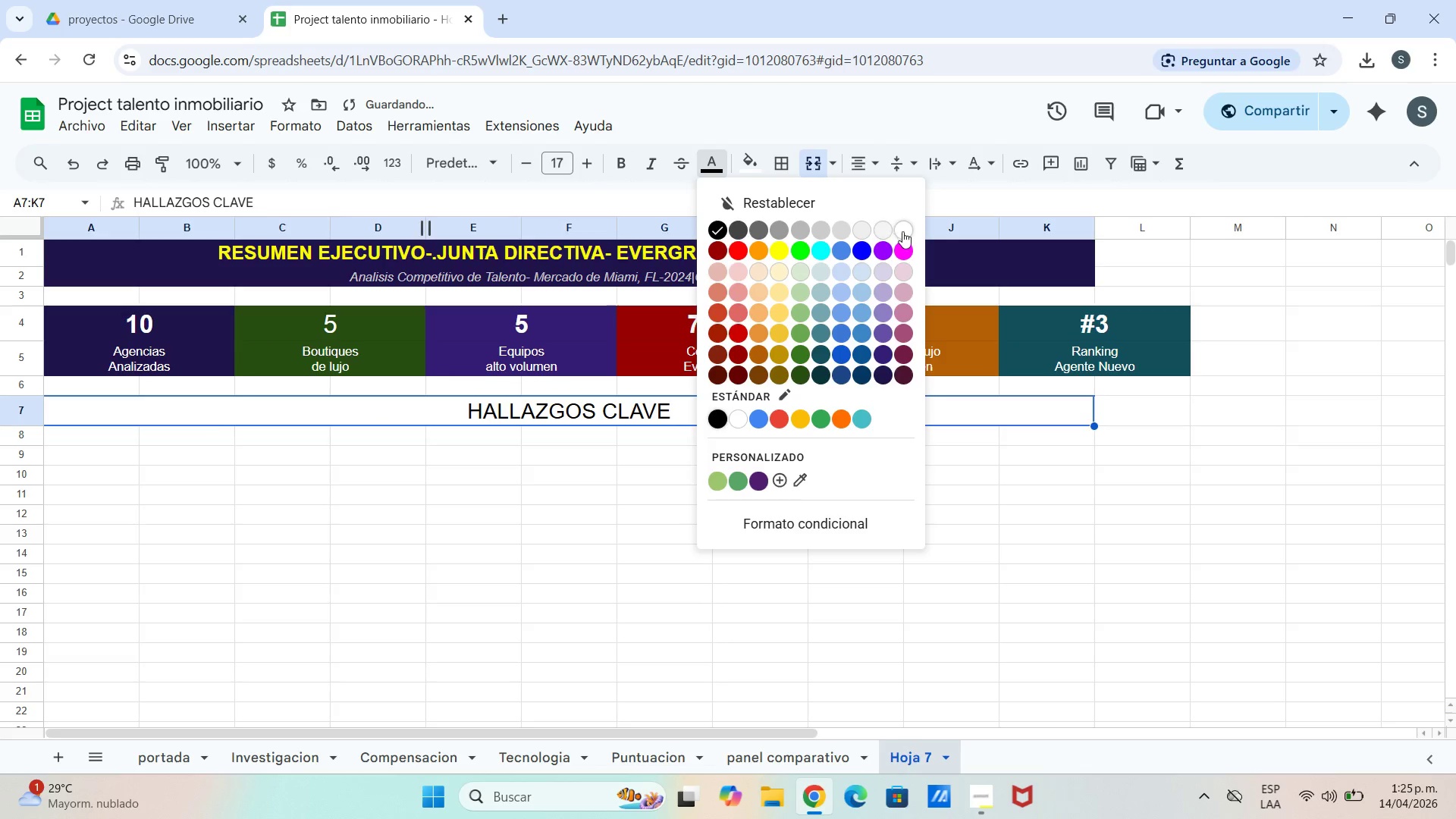 
left_click([900, 229])
 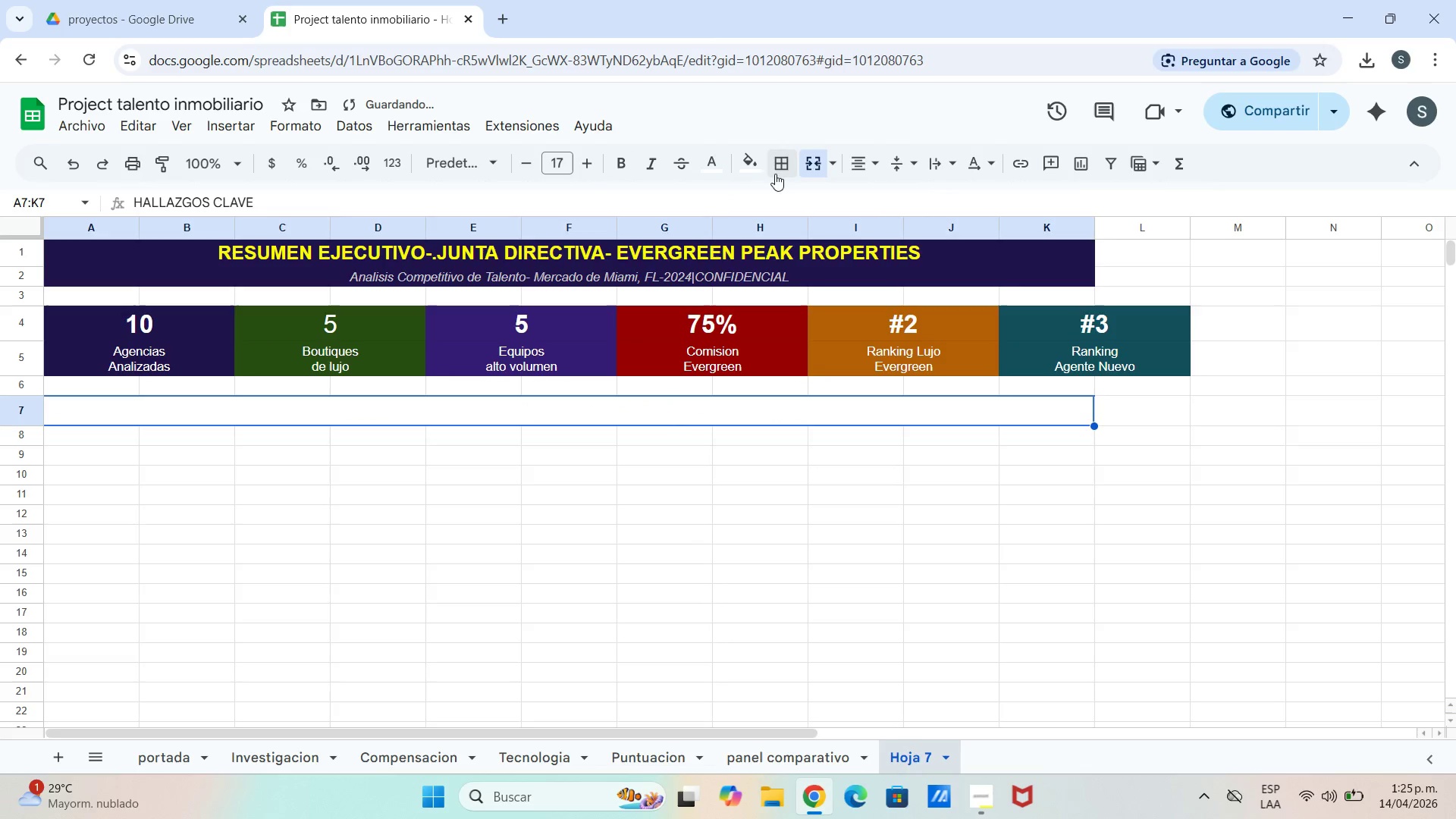 
left_click([748, 174])
 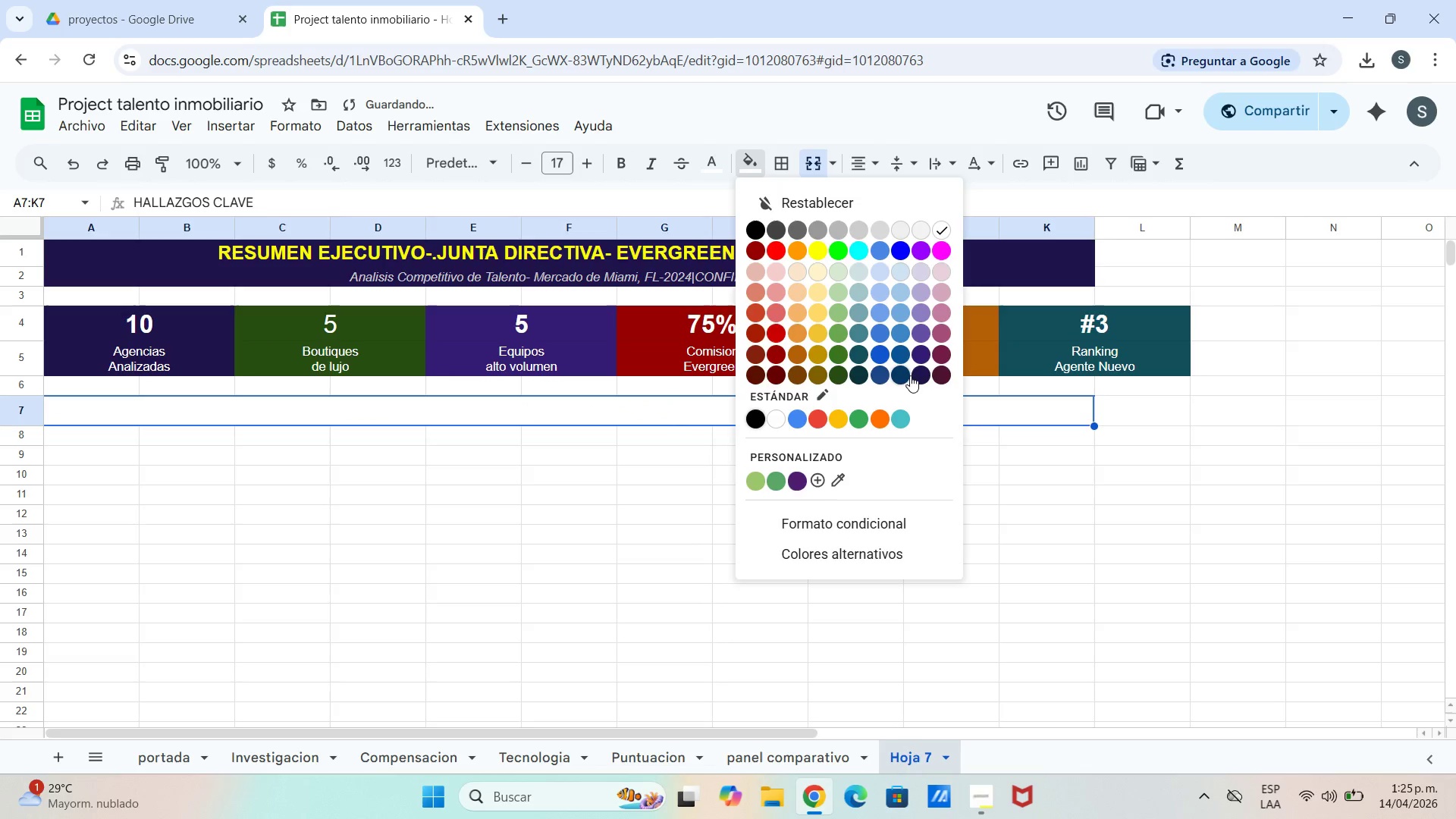 
left_click([919, 369])
 